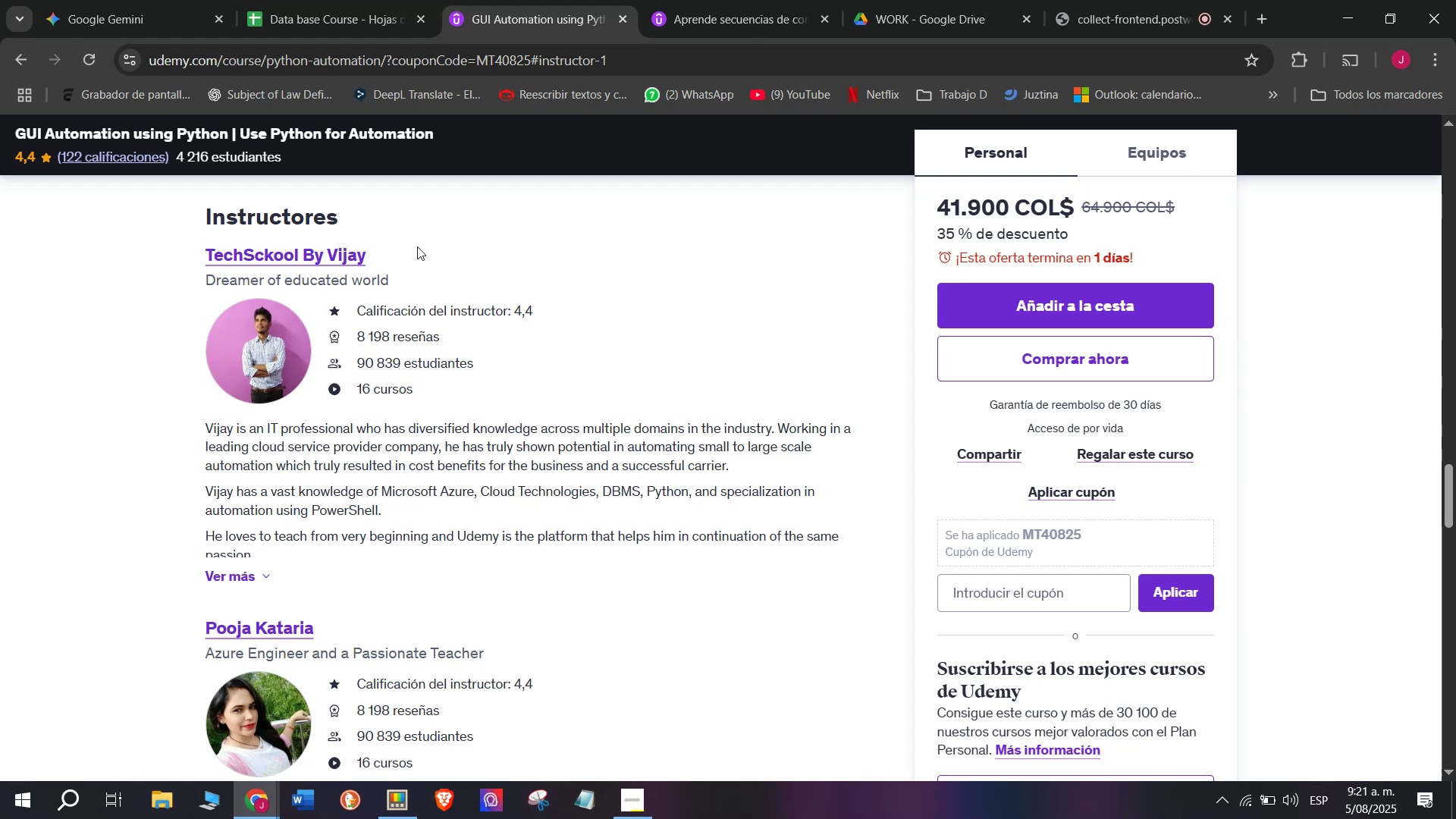 
key(Control+ControlLeft)
 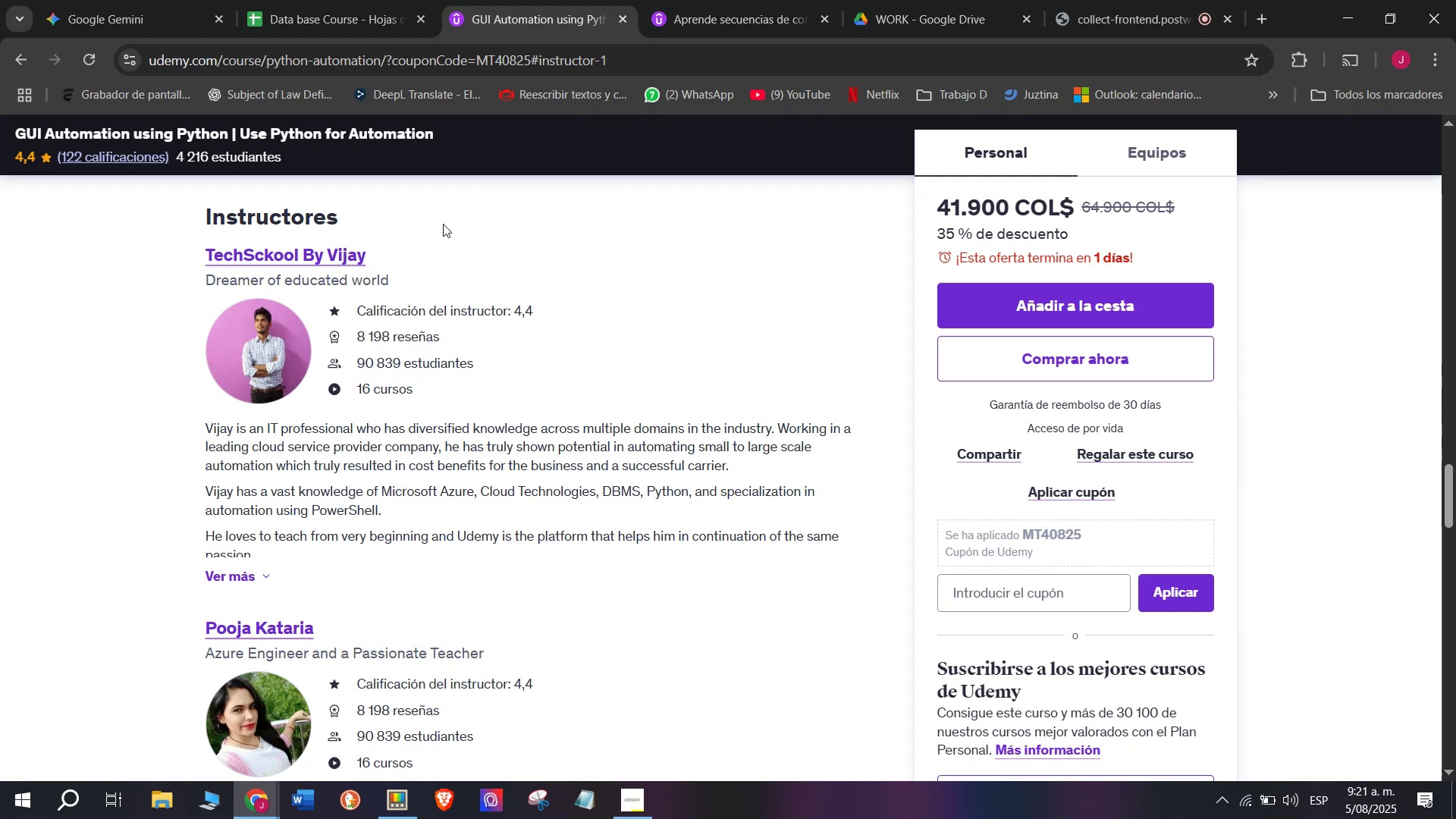 
key(Control+C)
 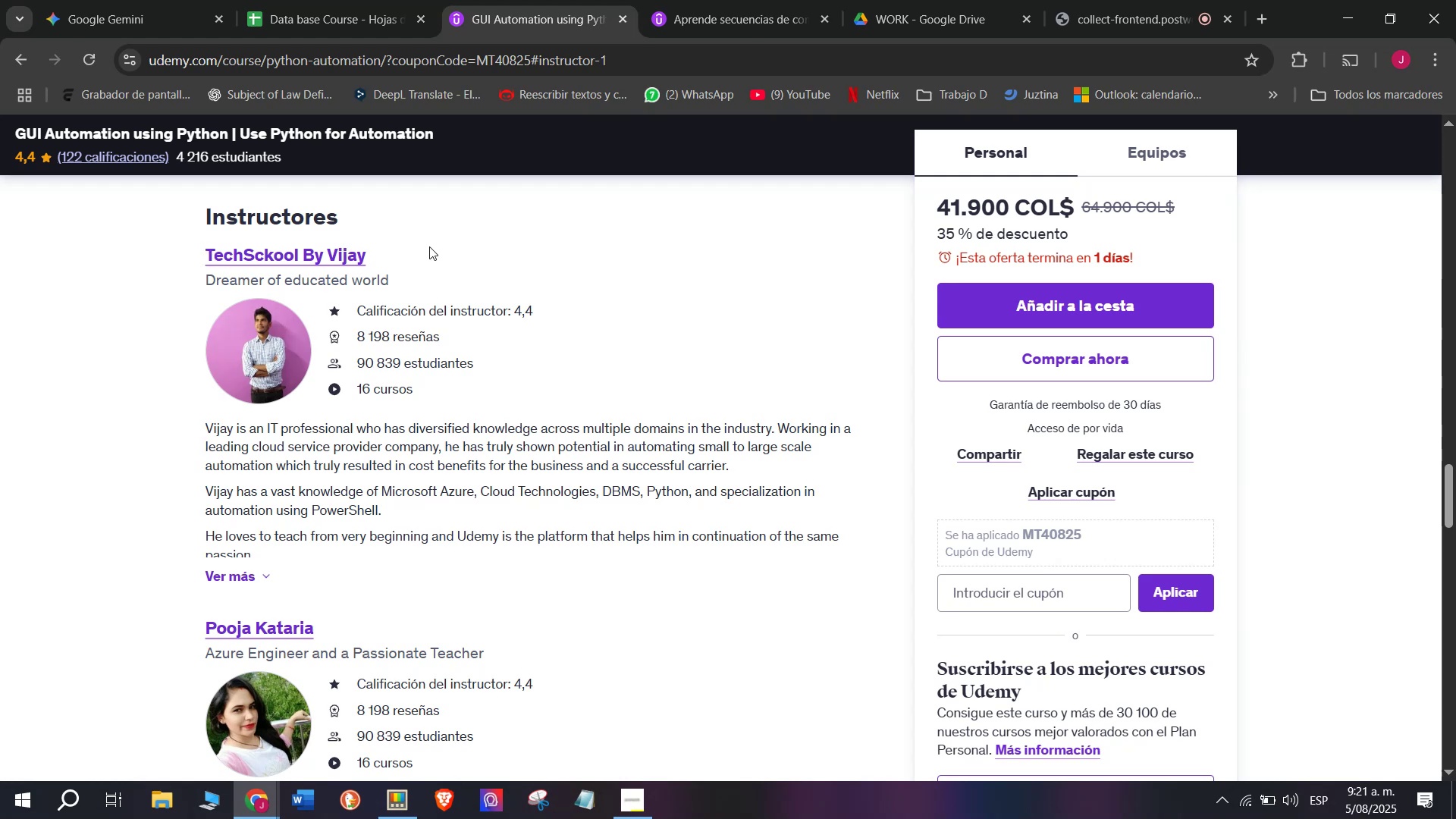 
left_click_drag(start_coordinate=[429, 246], to_coordinate=[193, 252])
 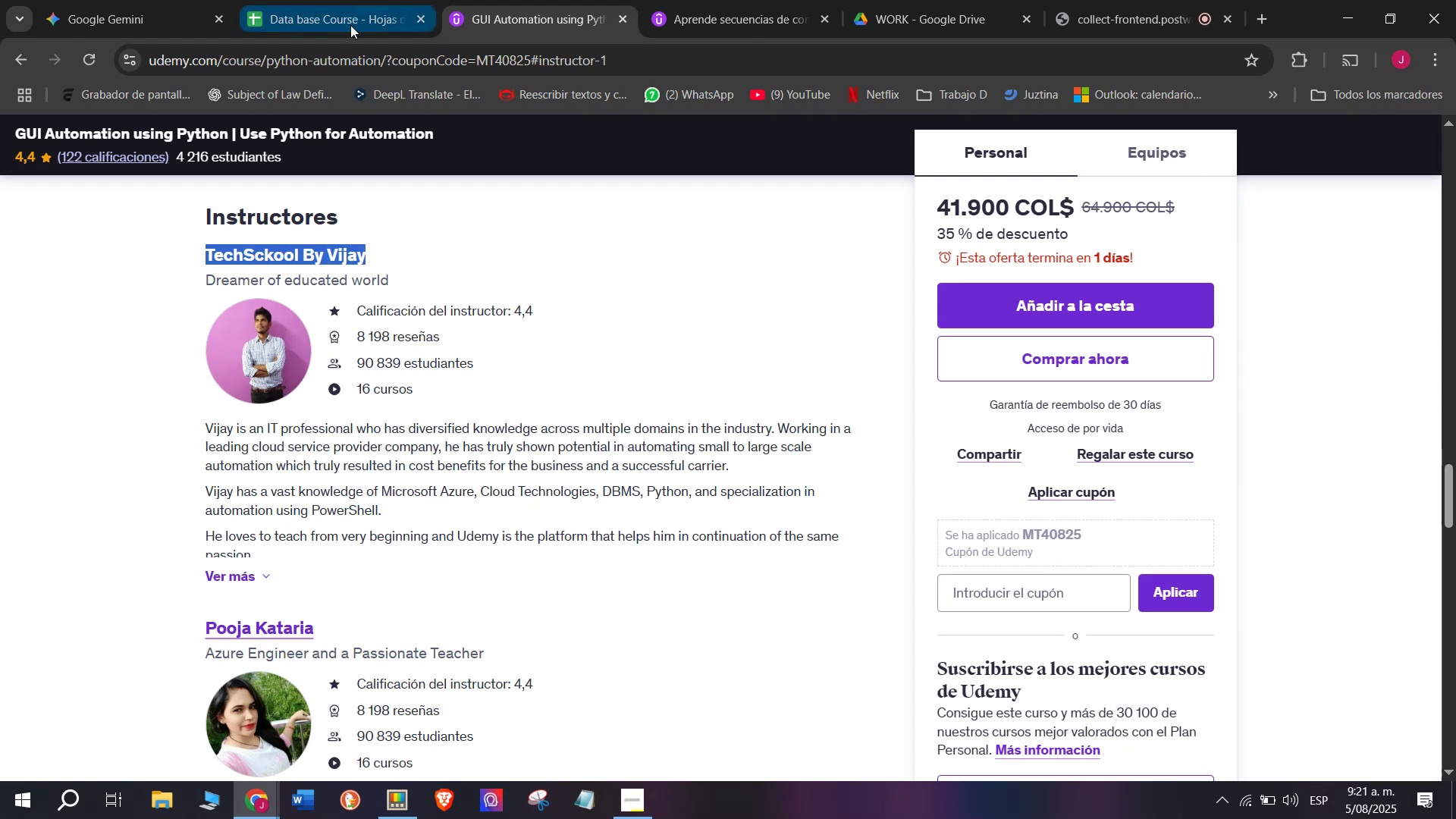 
key(Control+ControlLeft)
 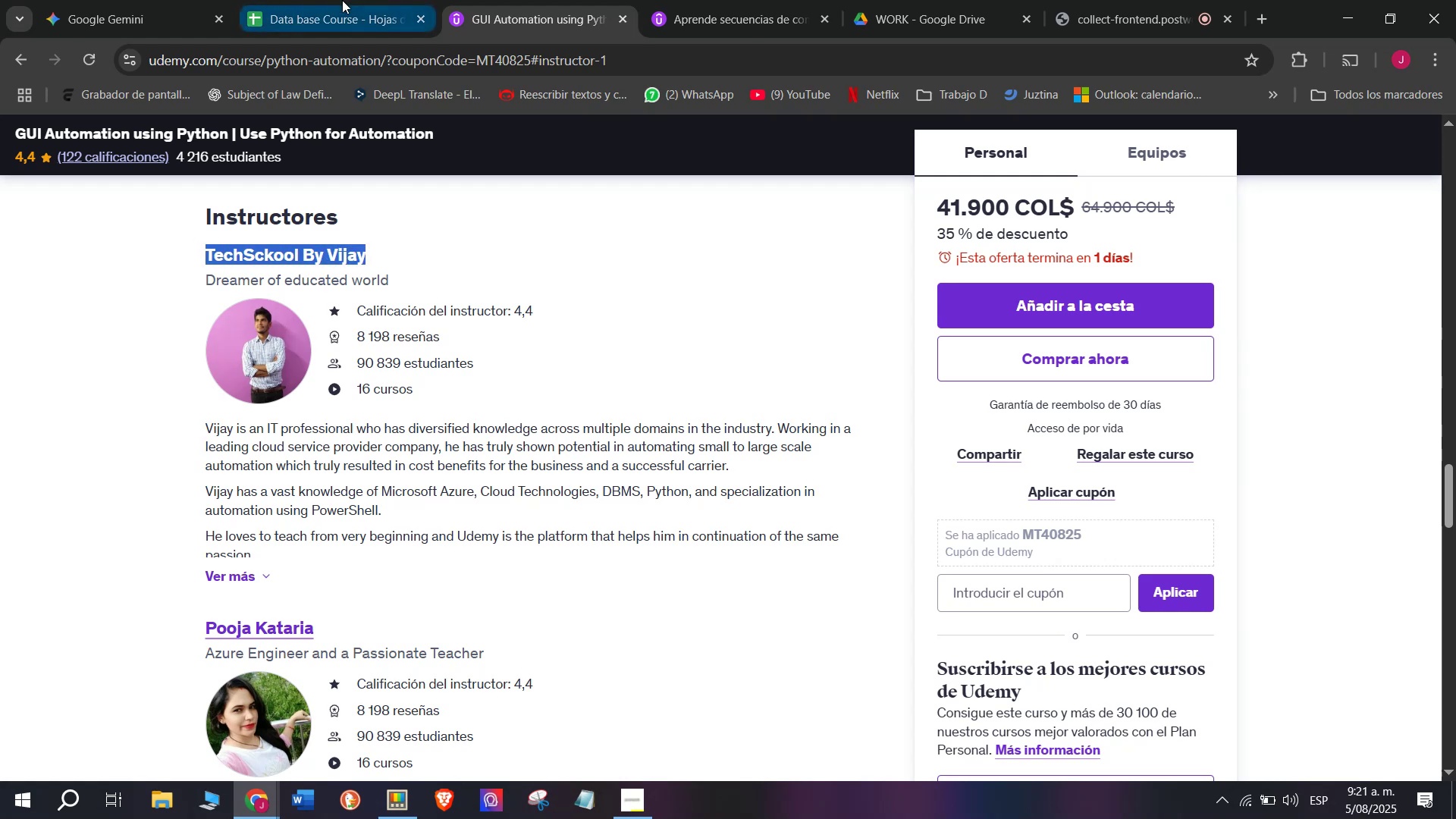 
key(Break)
 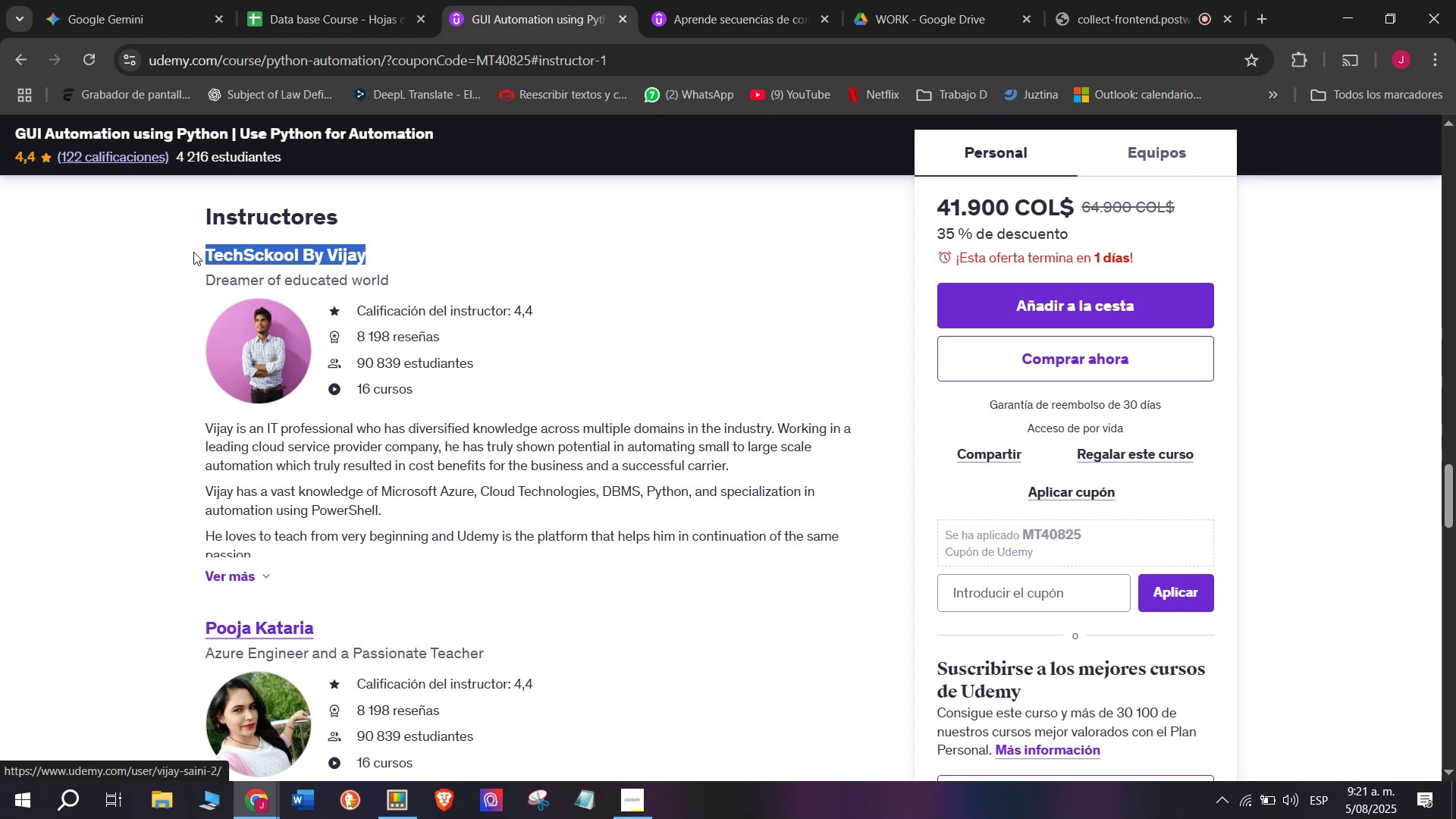 
key(Control+C)
 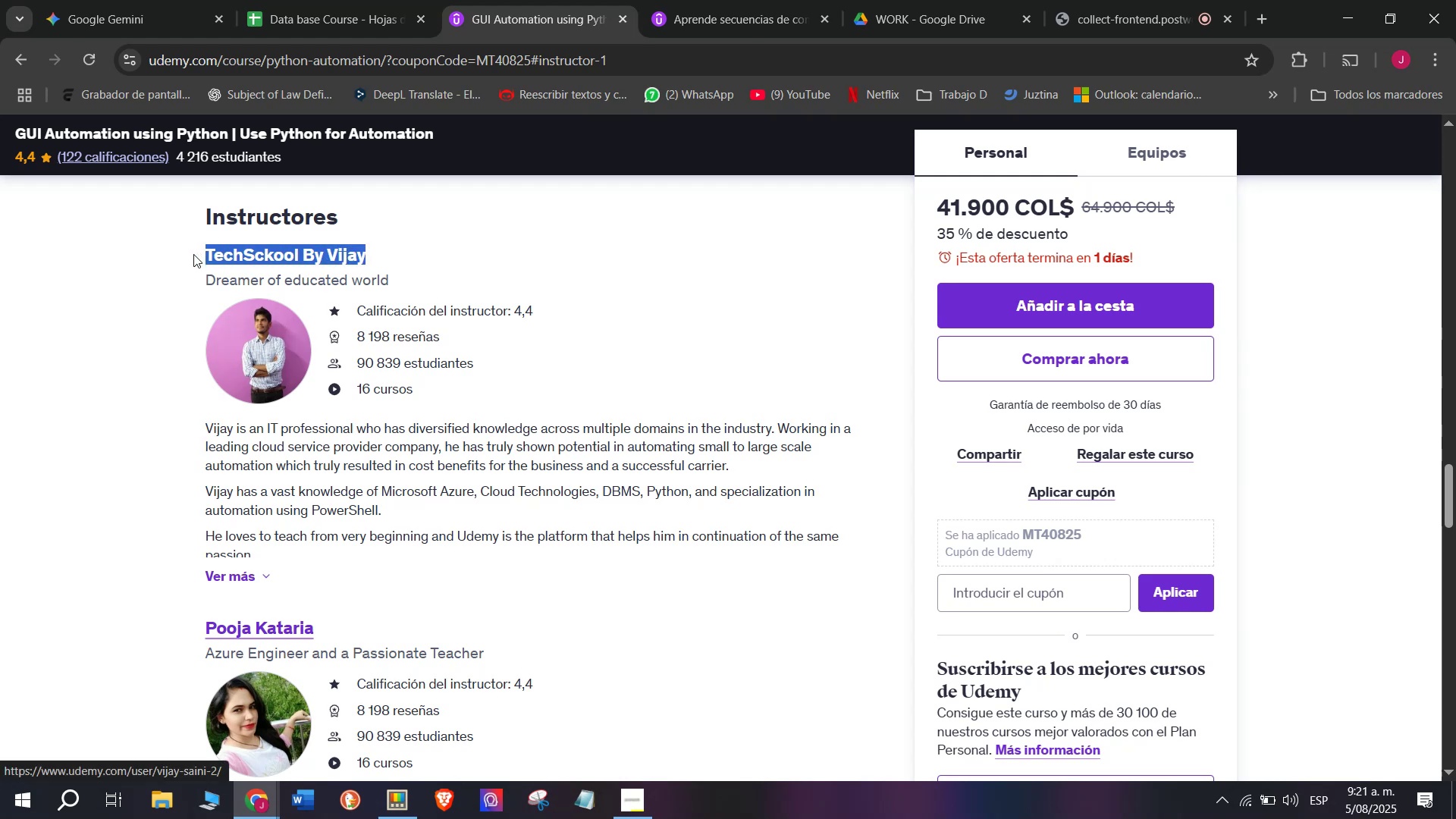 
key(Break)
 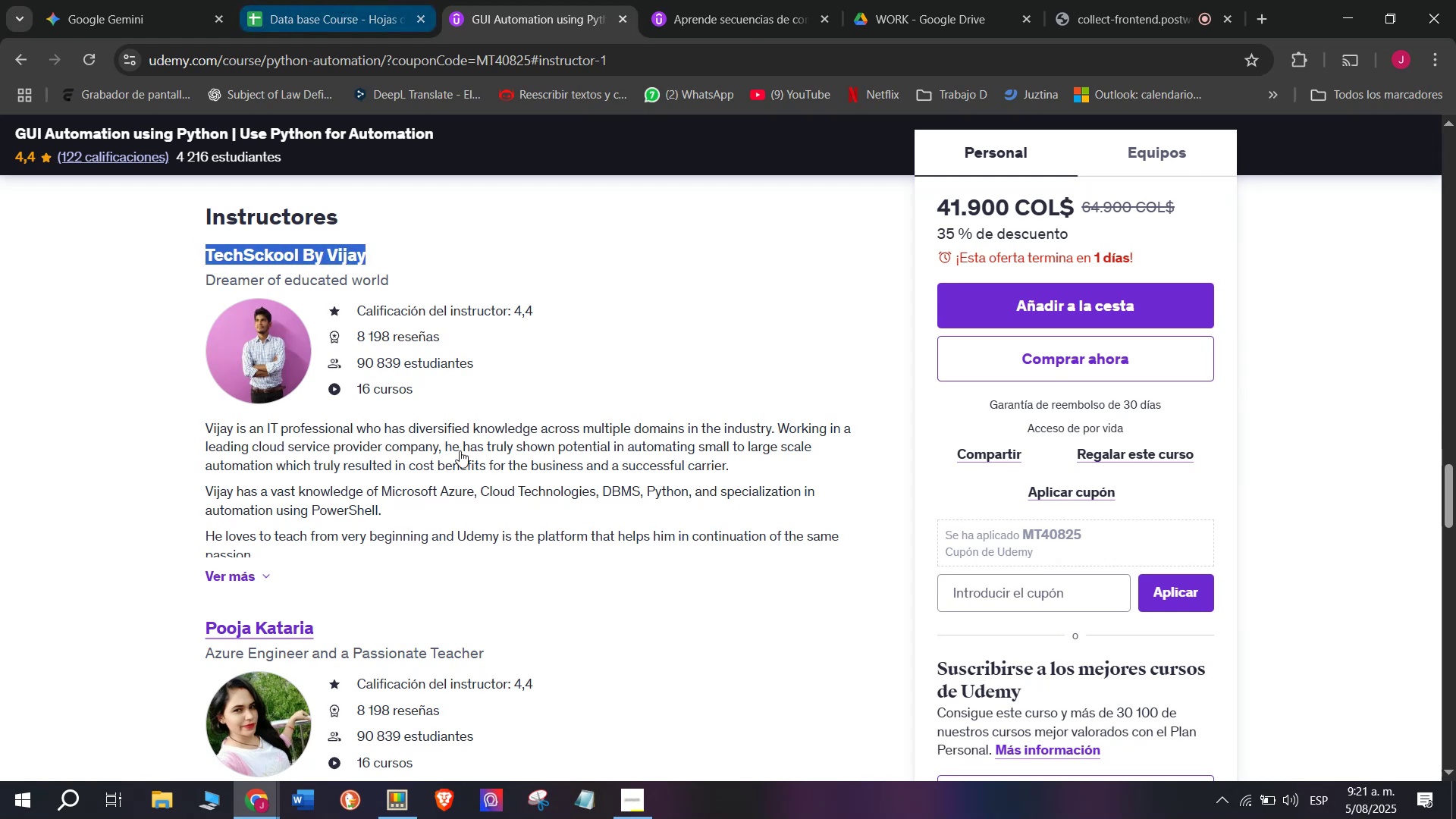 
key(Control+ControlLeft)
 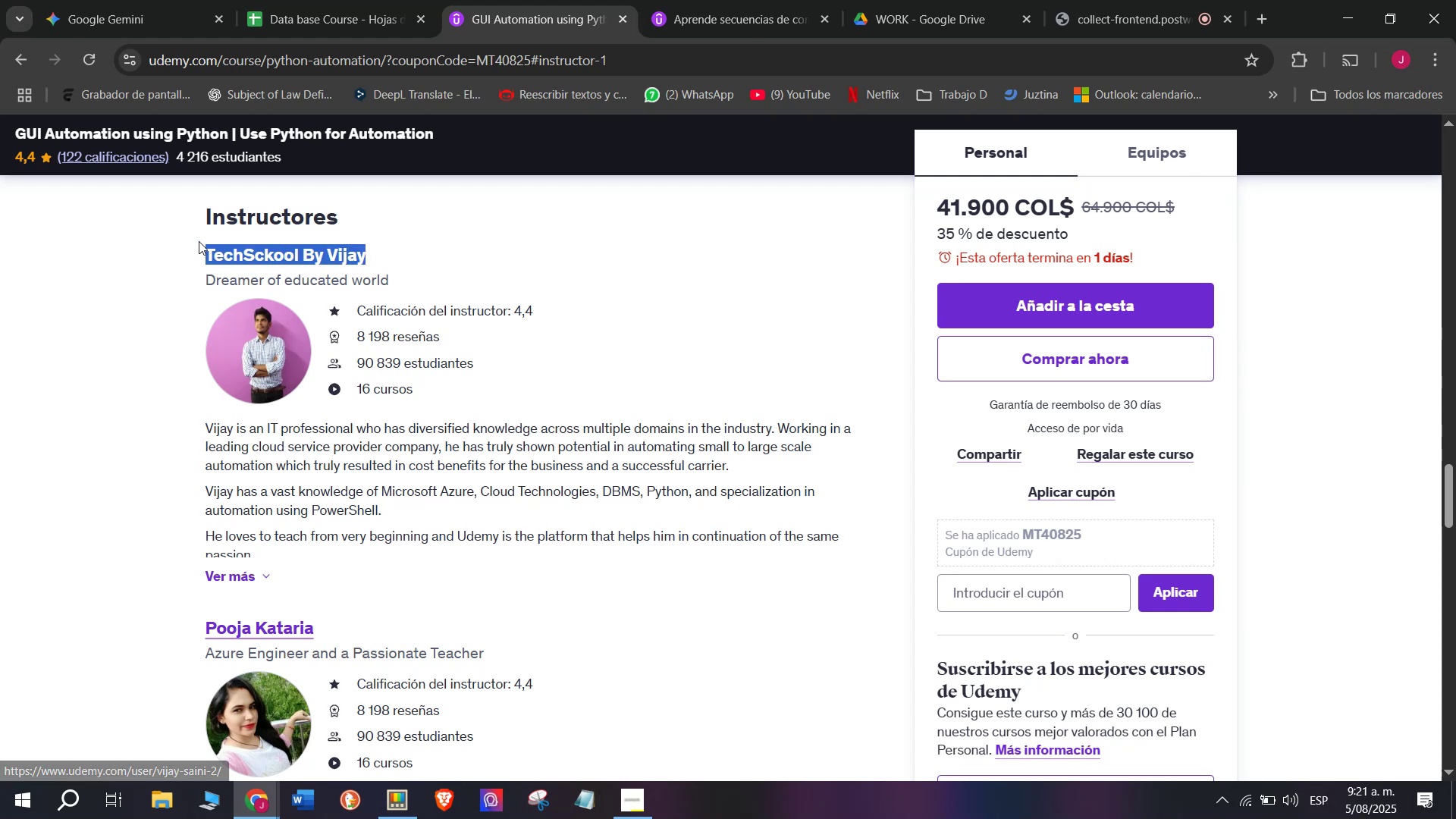 
key(Control+C)
 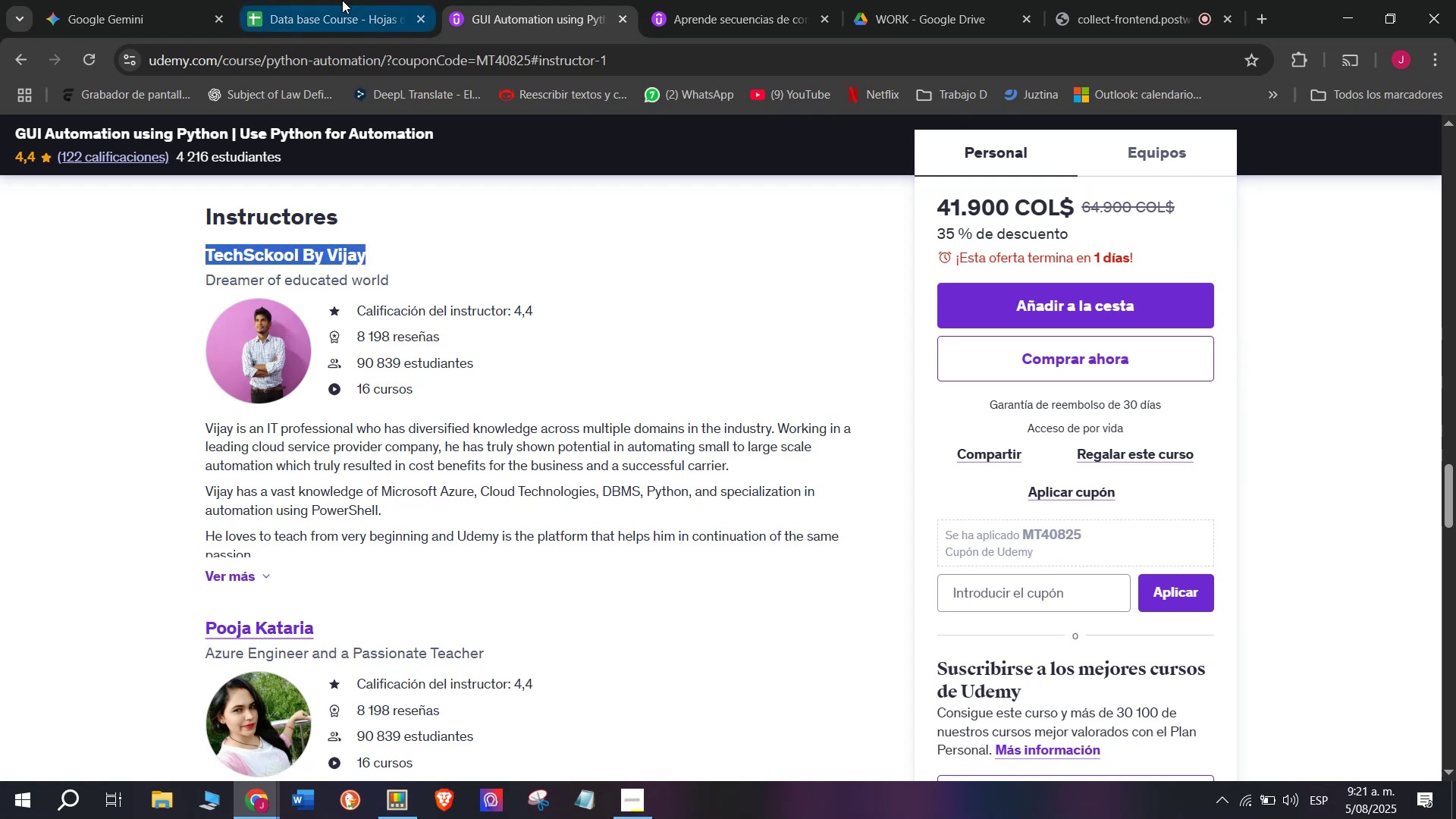 
left_click([342, 0])
 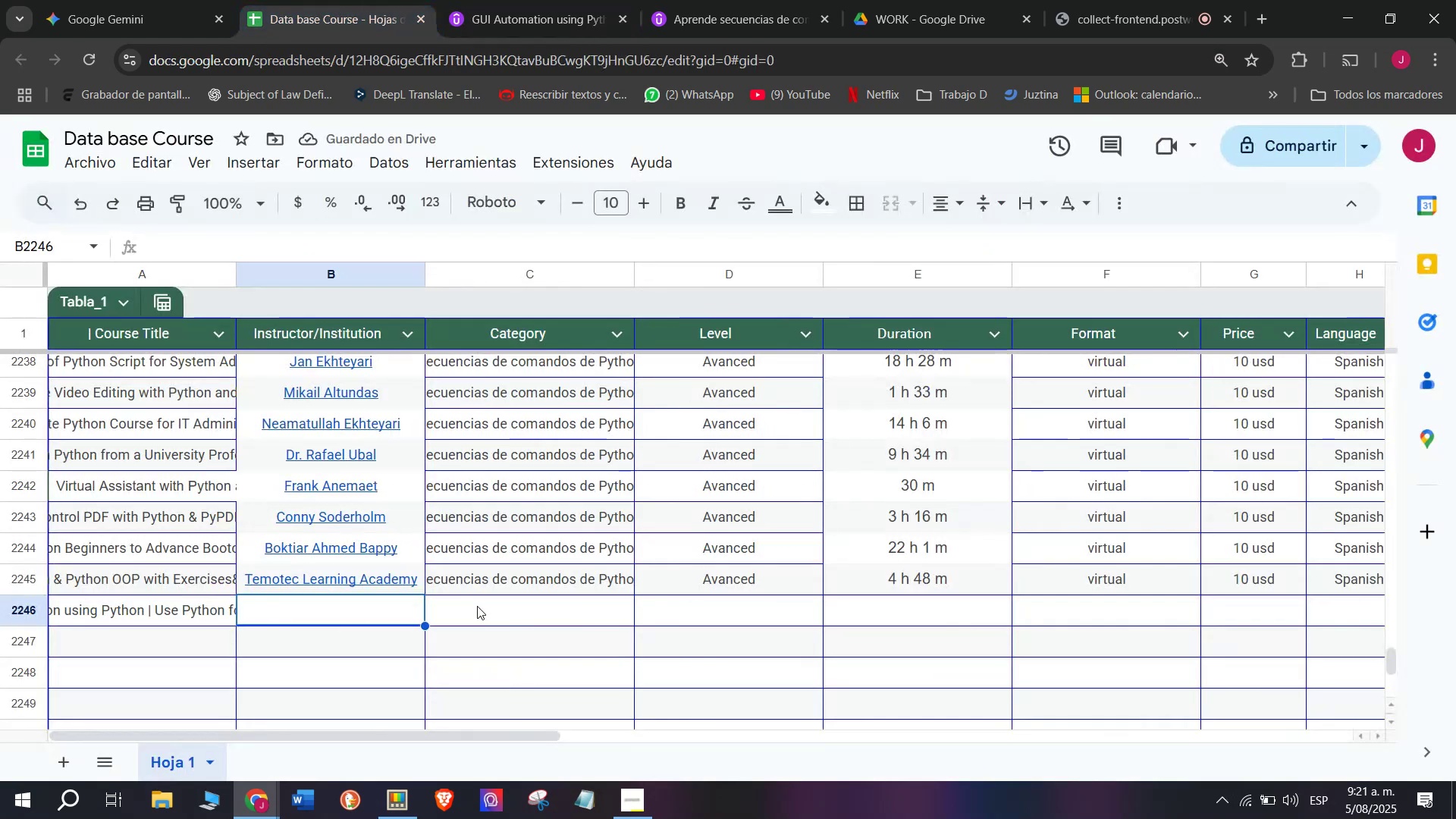 
key(Z)
 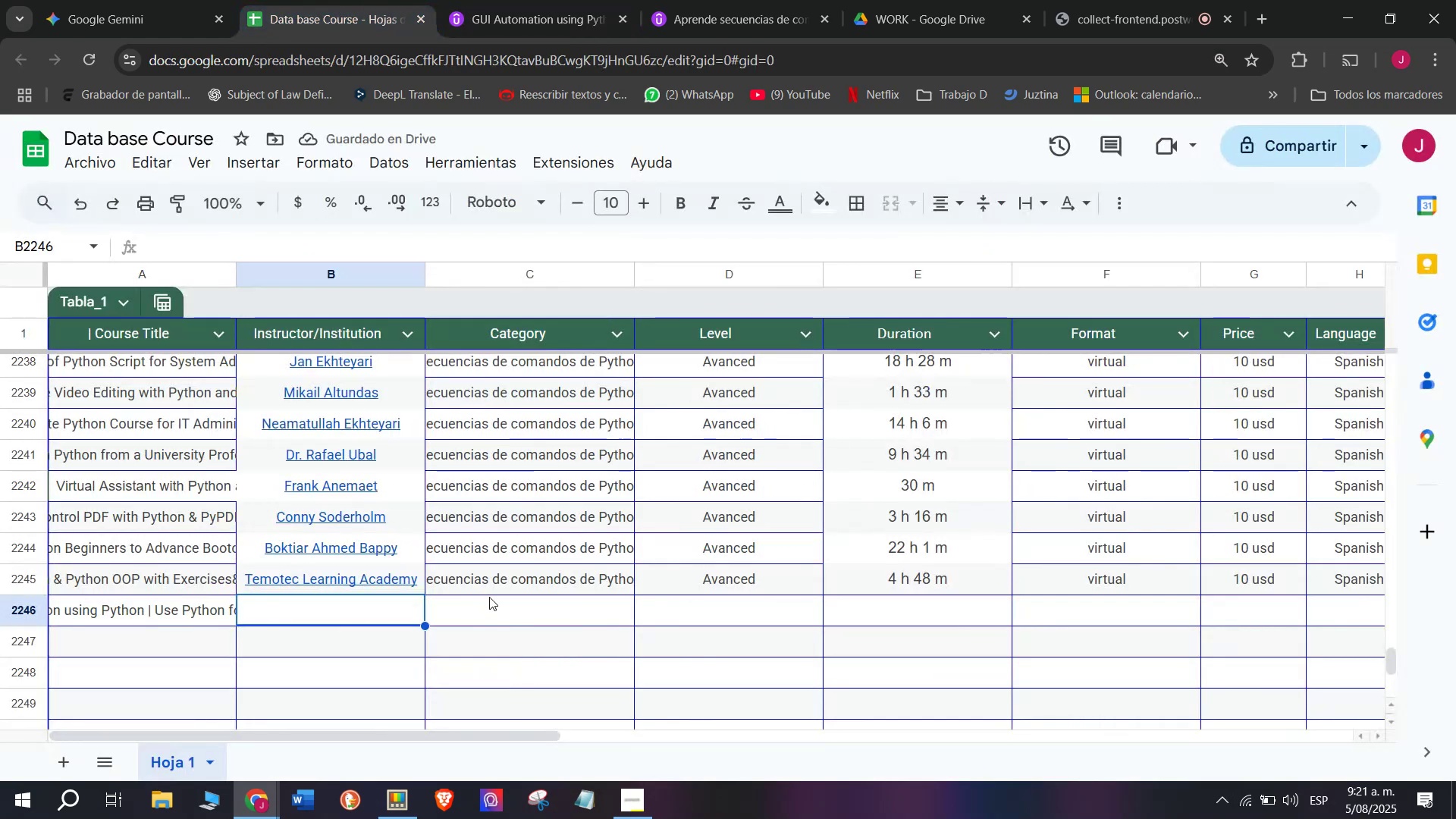 
key(Control+ControlLeft)
 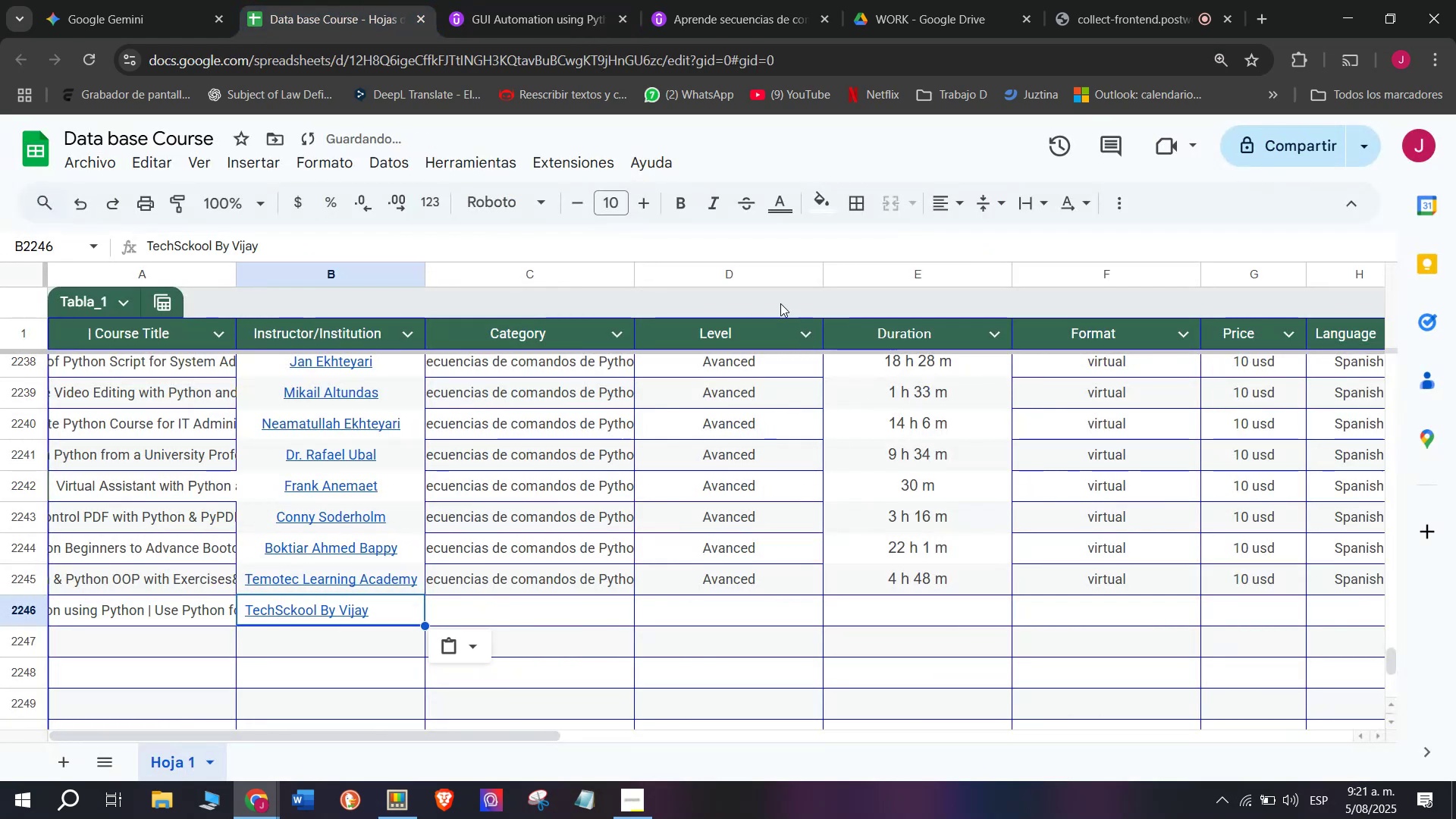 
key(Control+V)
 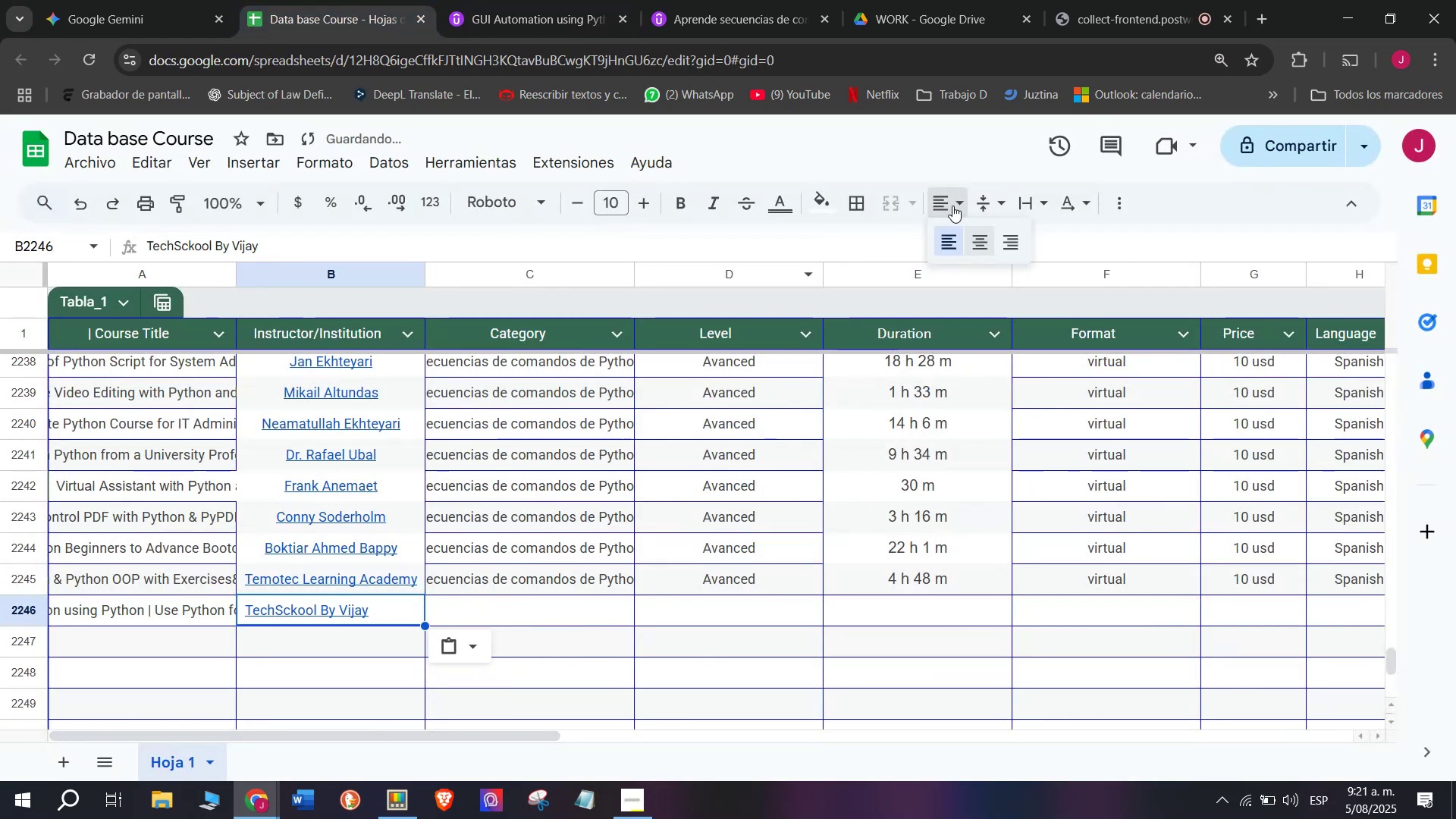 
double_click([974, 229])
 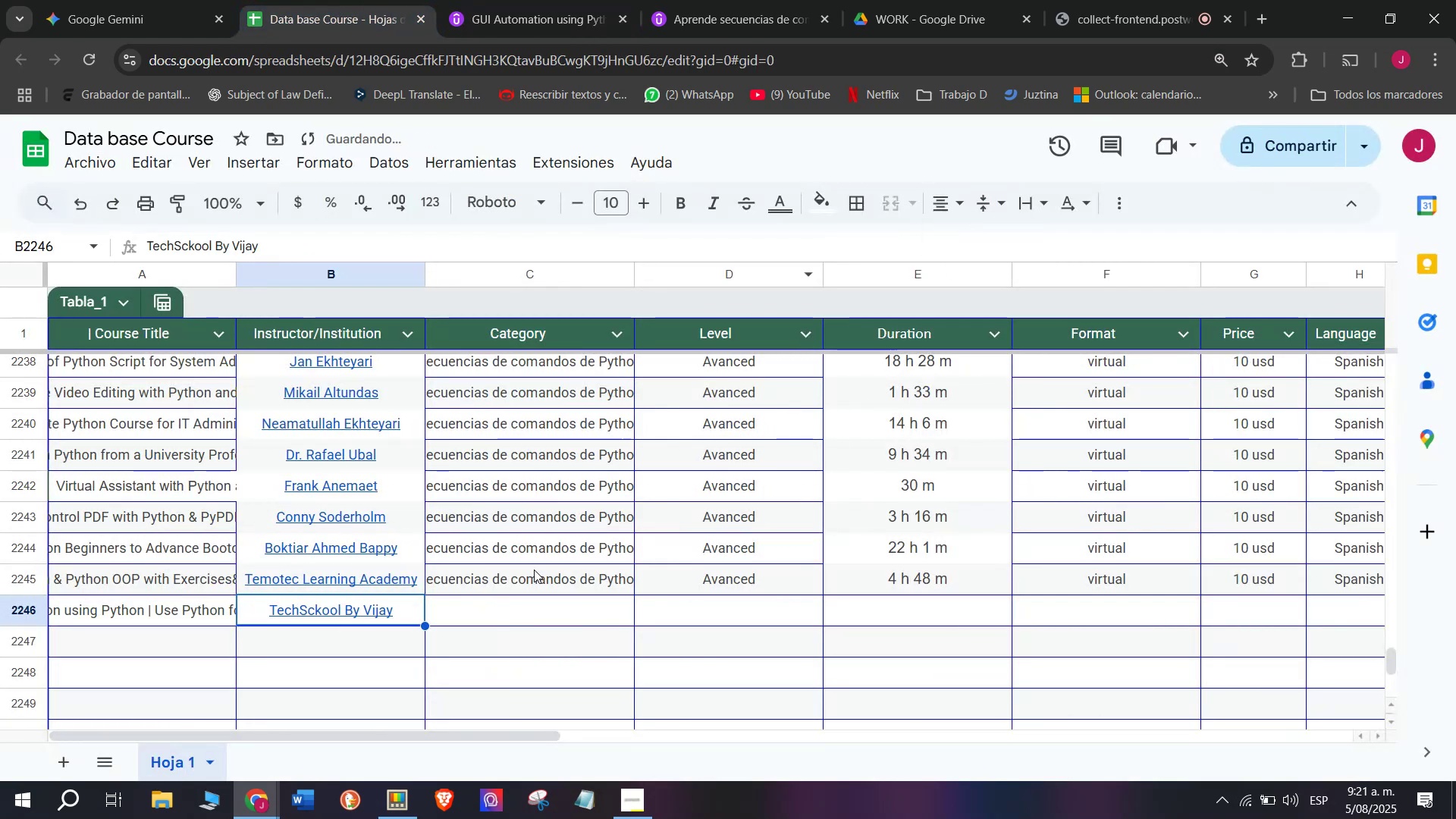 
left_click([532, 585])
 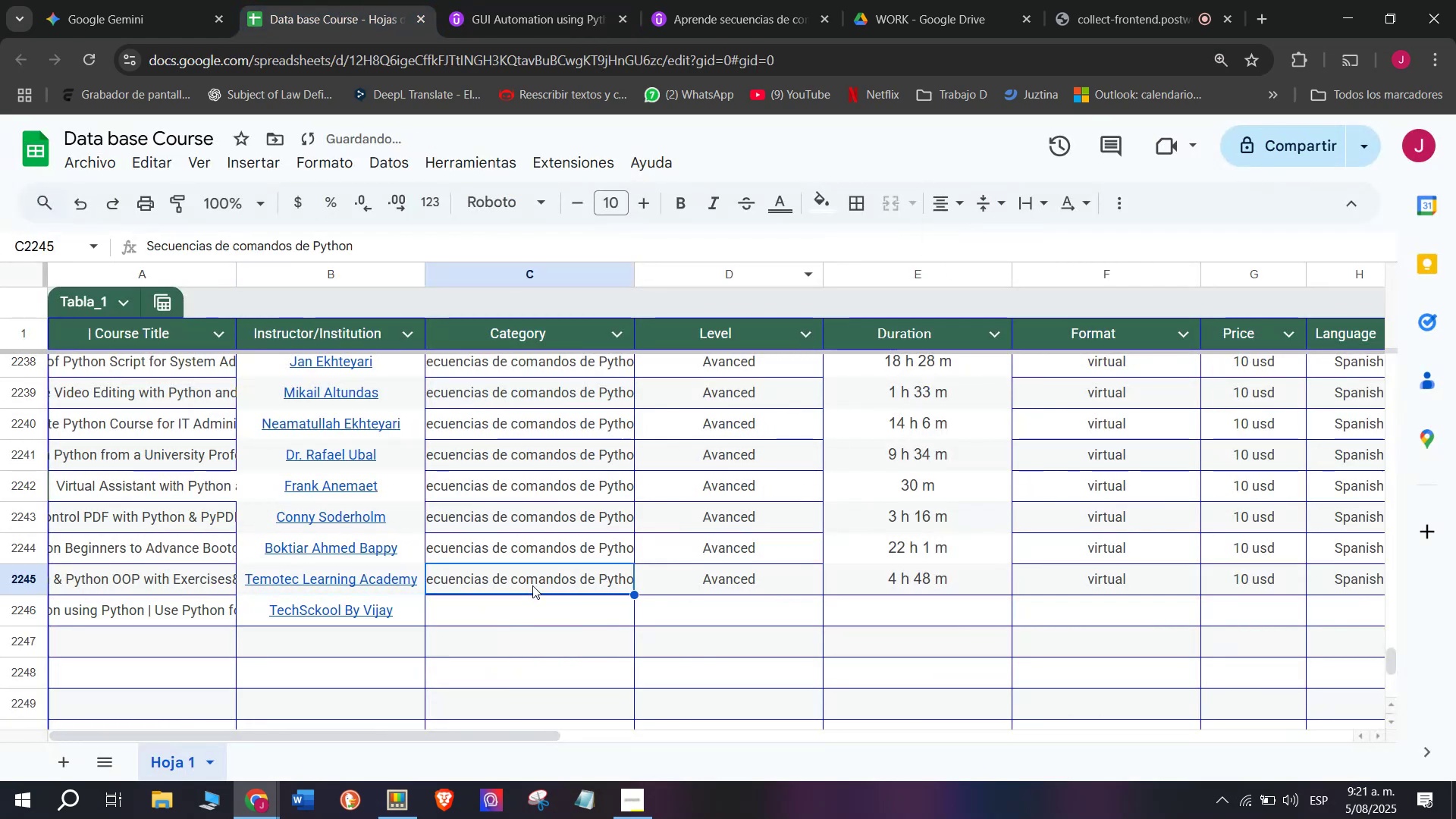 
key(Break)
 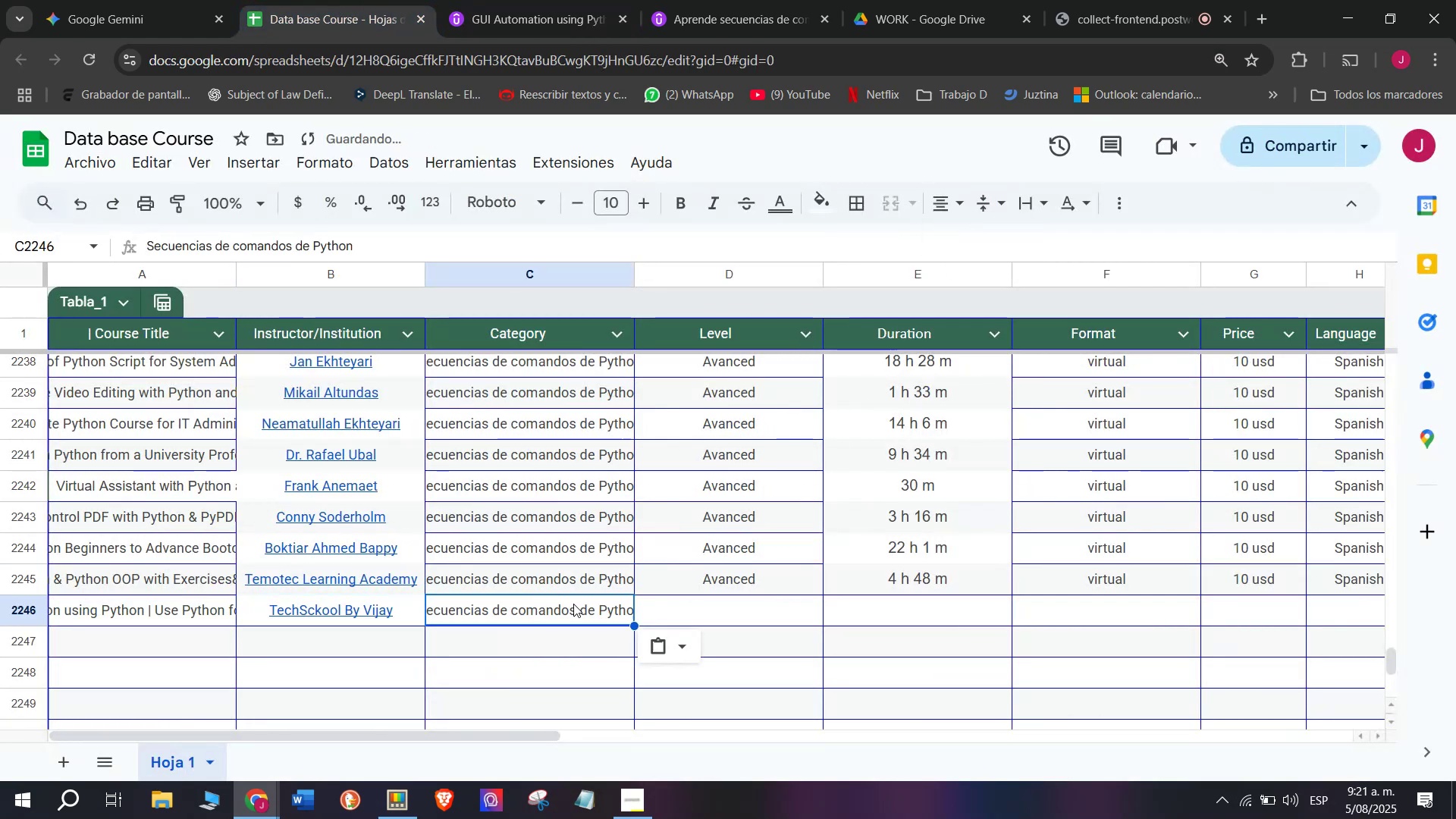 
key(Control+ControlLeft)
 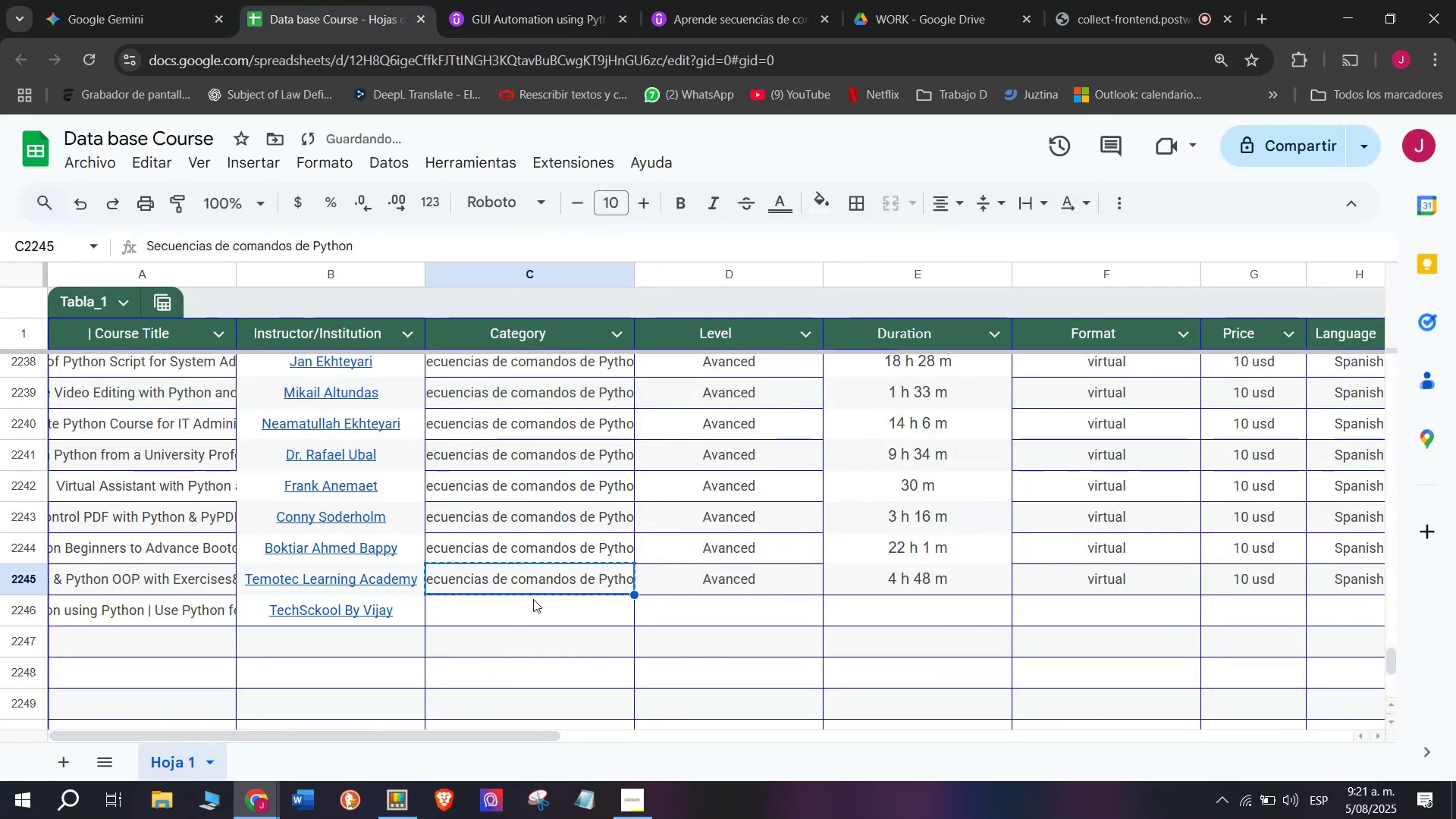 
key(Control+C)
 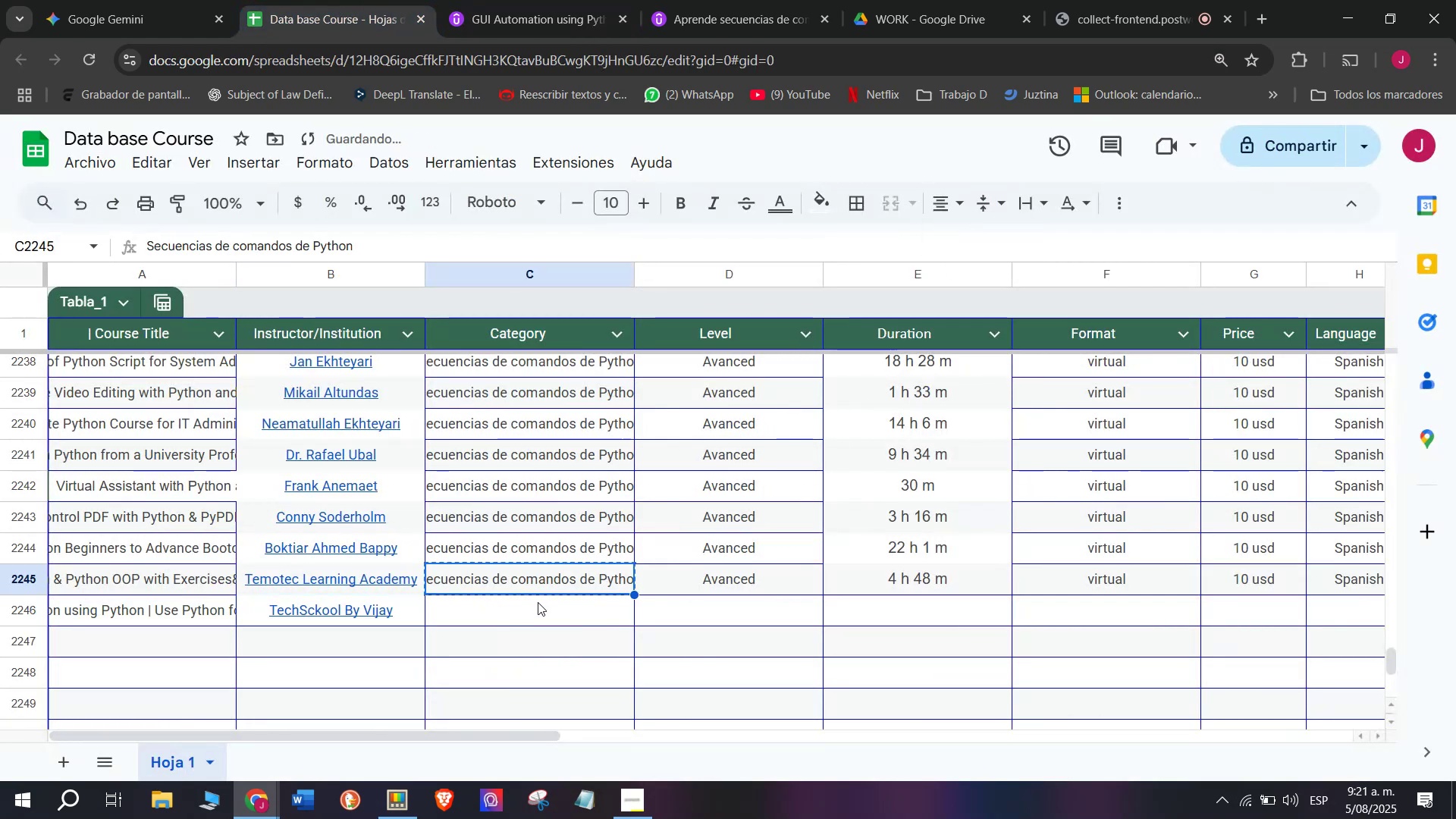 
double_click([538, 602])
 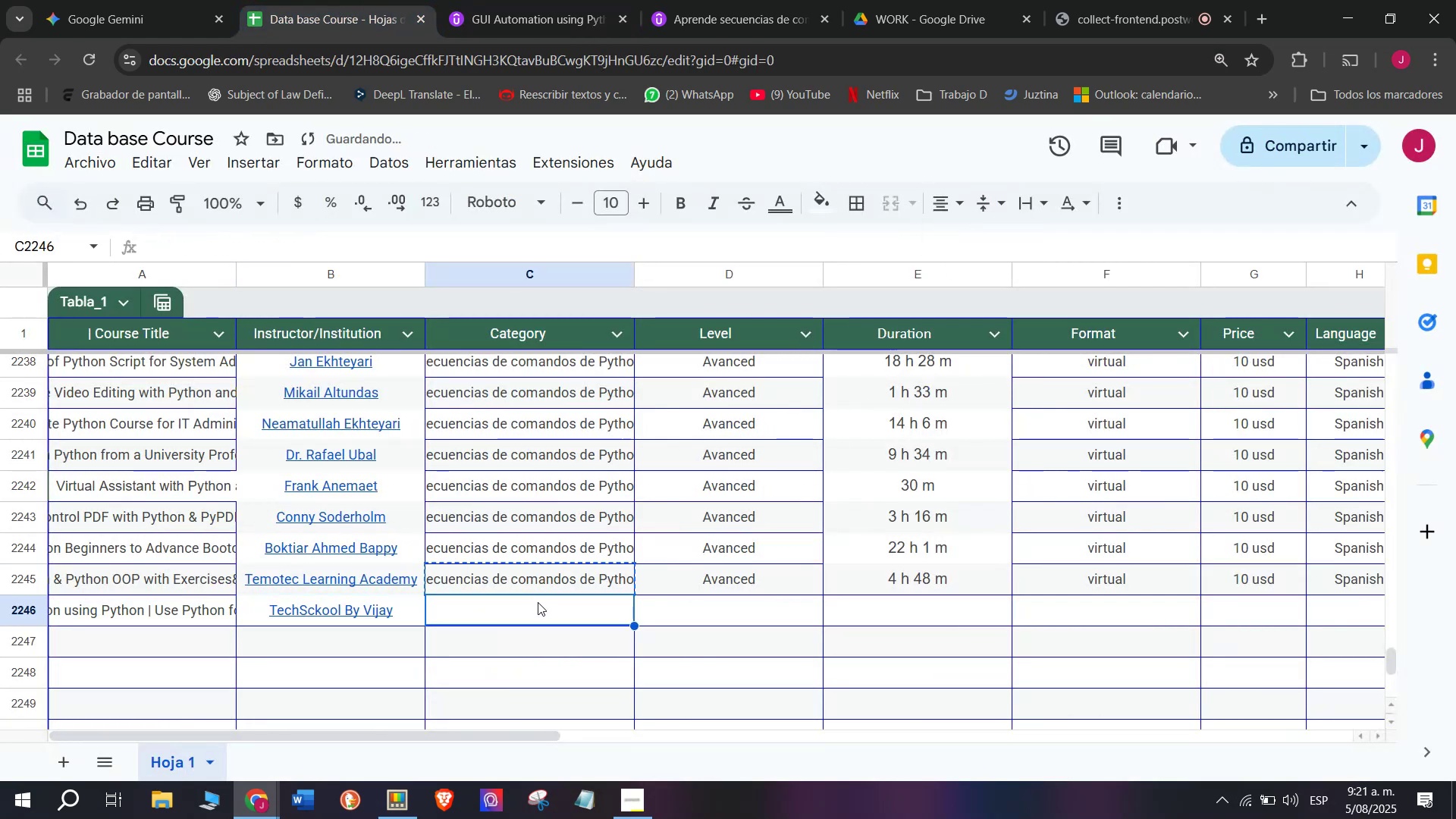 
key(Control+ControlLeft)
 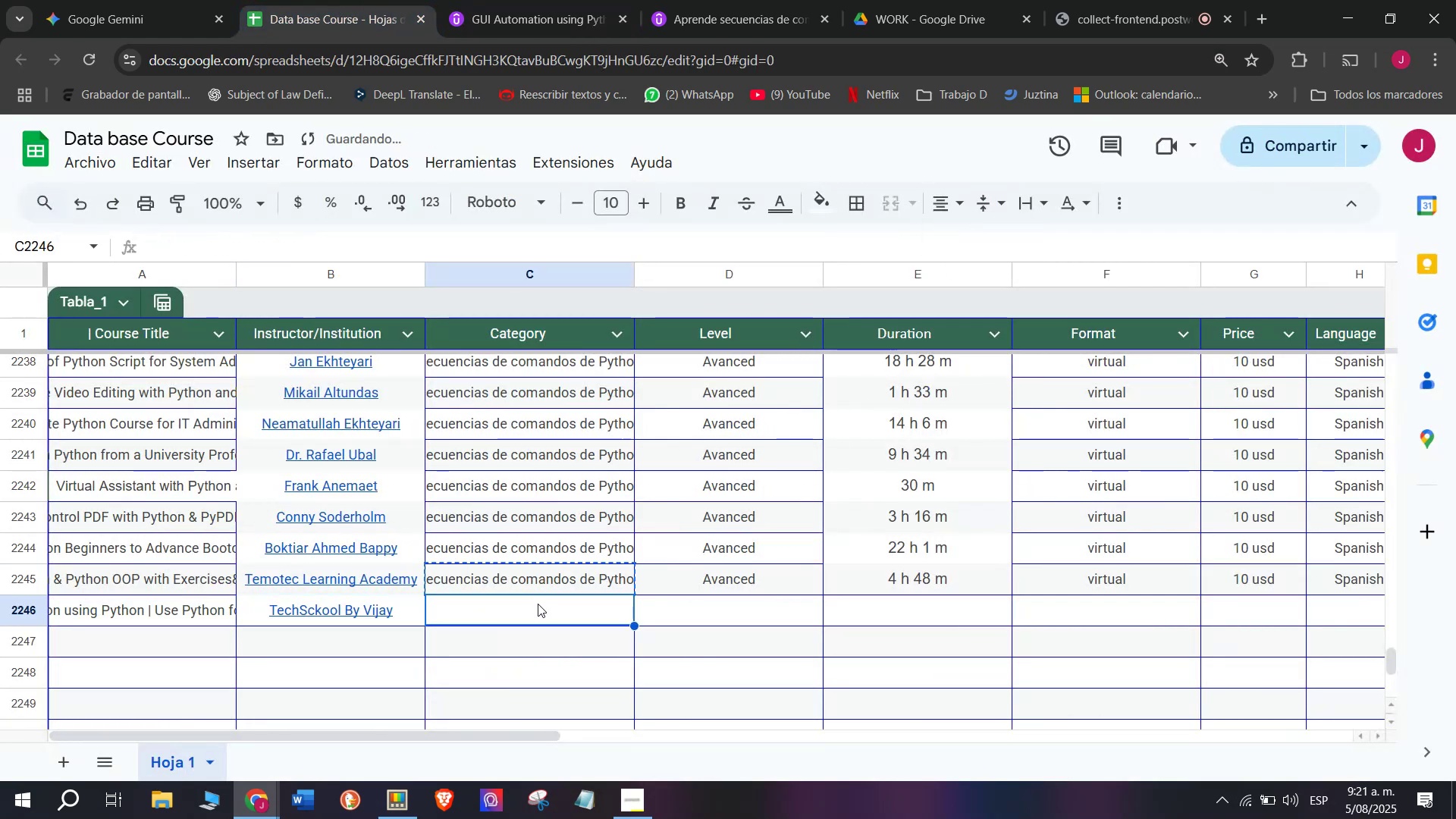 
key(Z)
 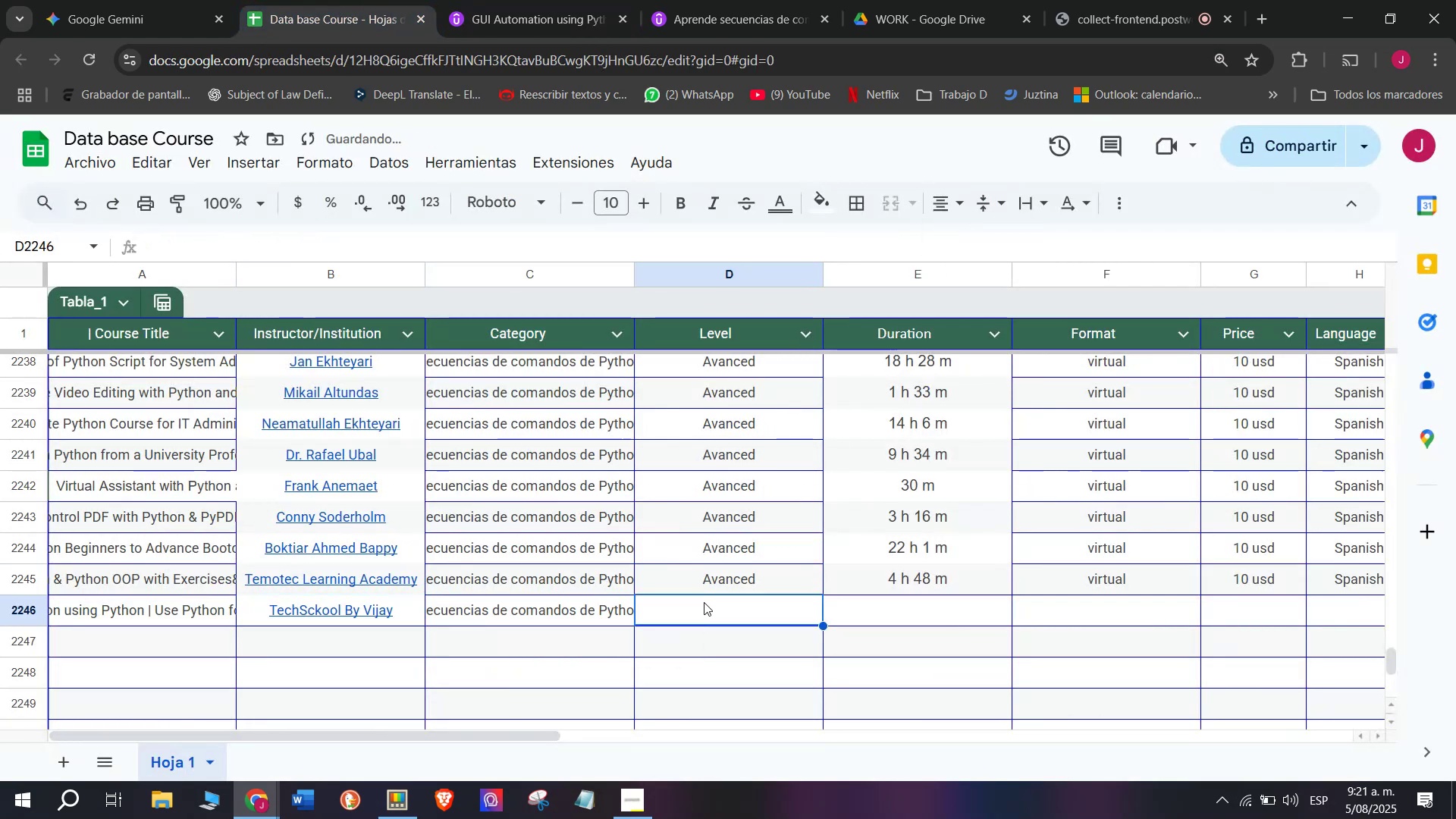 
key(Control+V)
 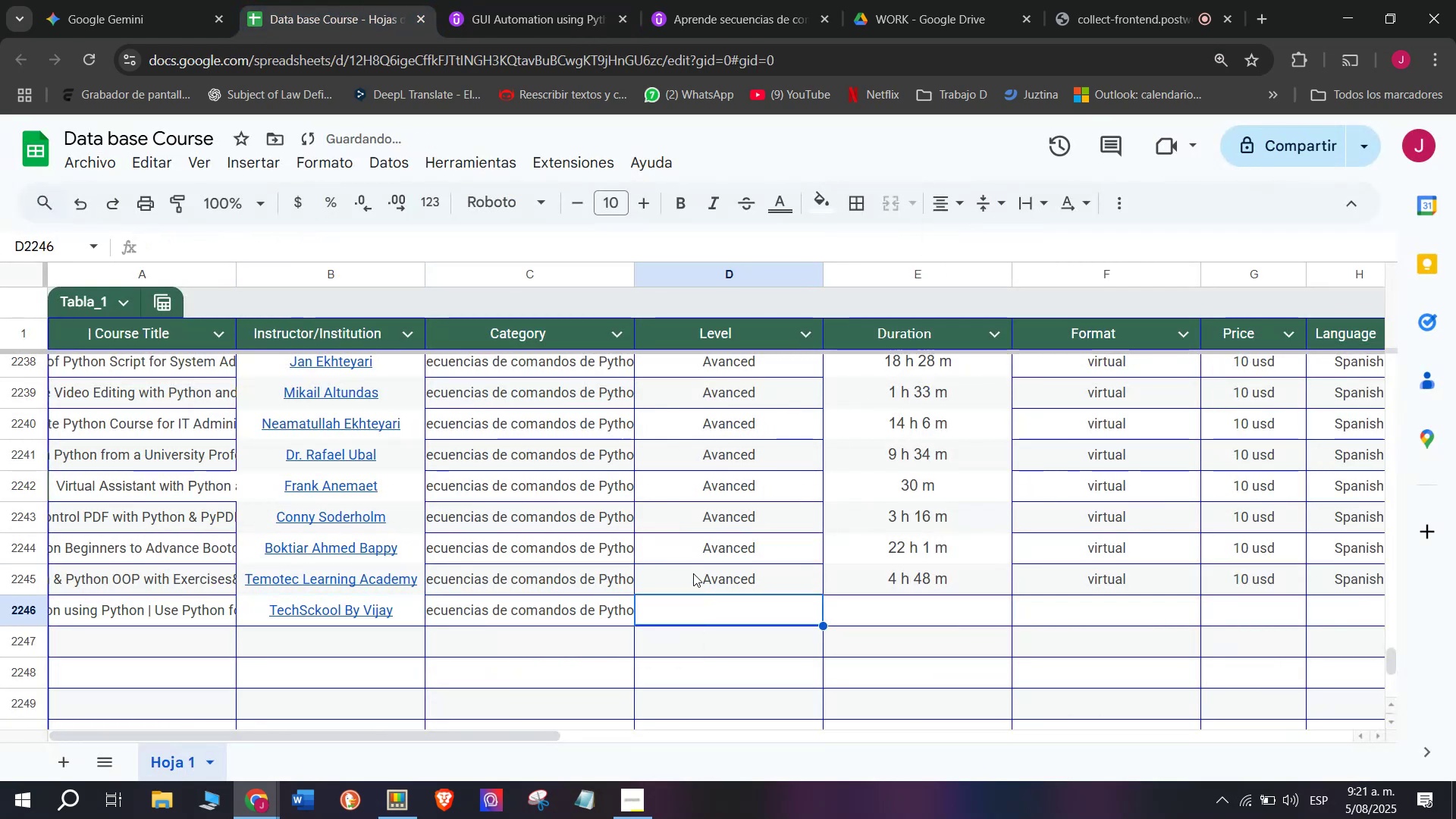 
key(Break)
 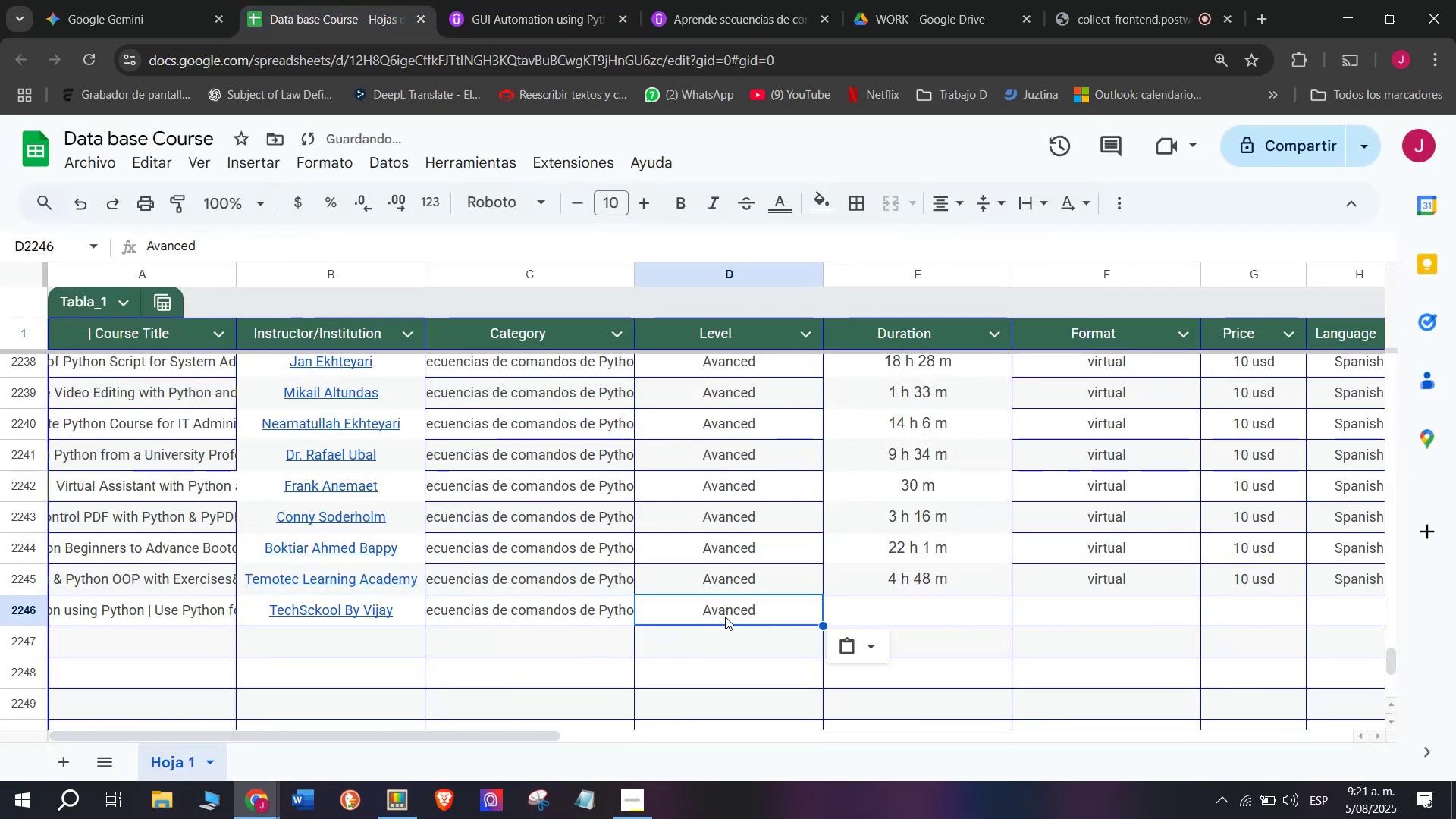 
key(Control+ControlLeft)
 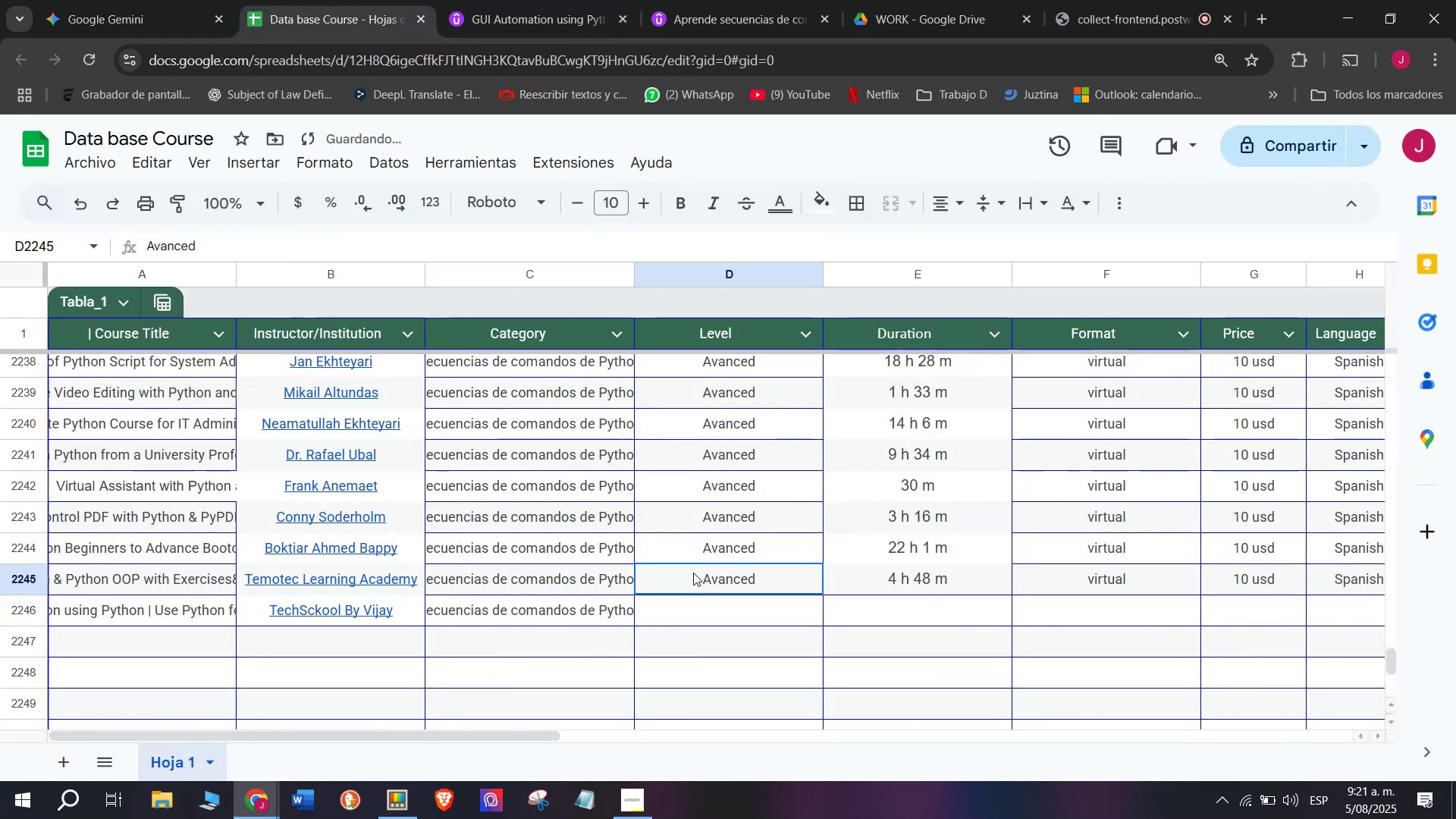 
key(Control+C)
 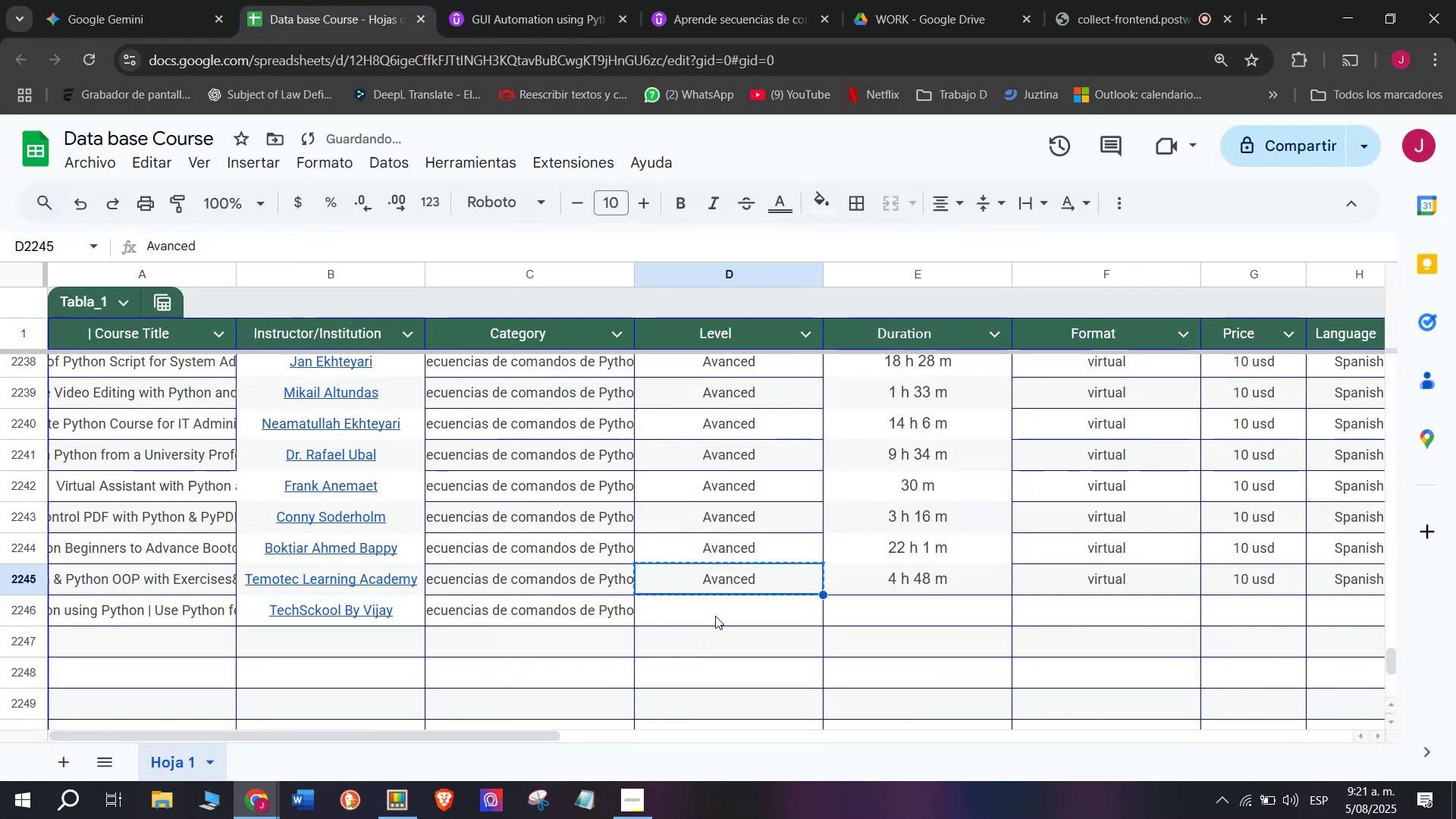 
triple_click([715, 616])
 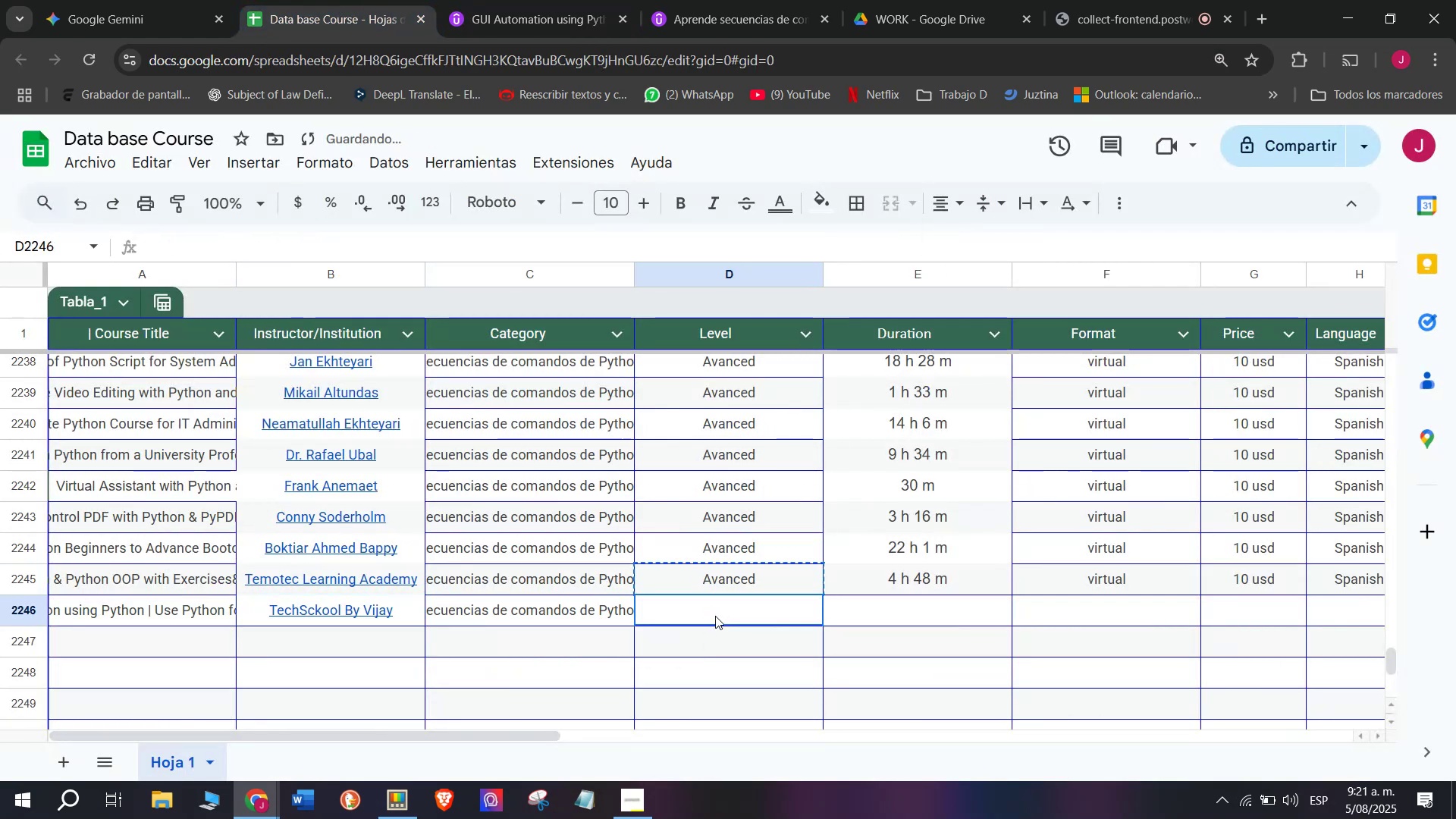 
key(Z)
 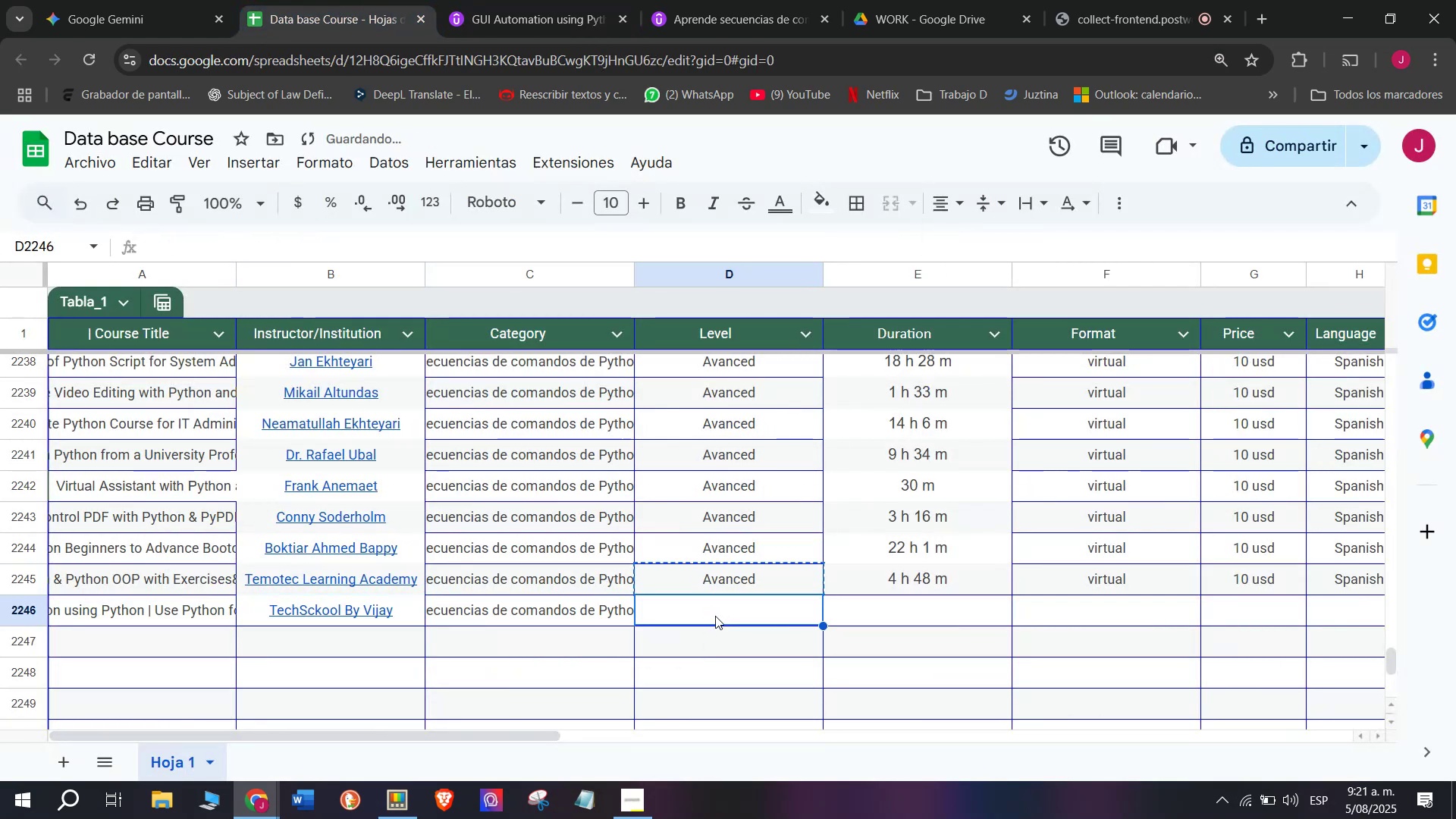 
key(Control+ControlLeft)
 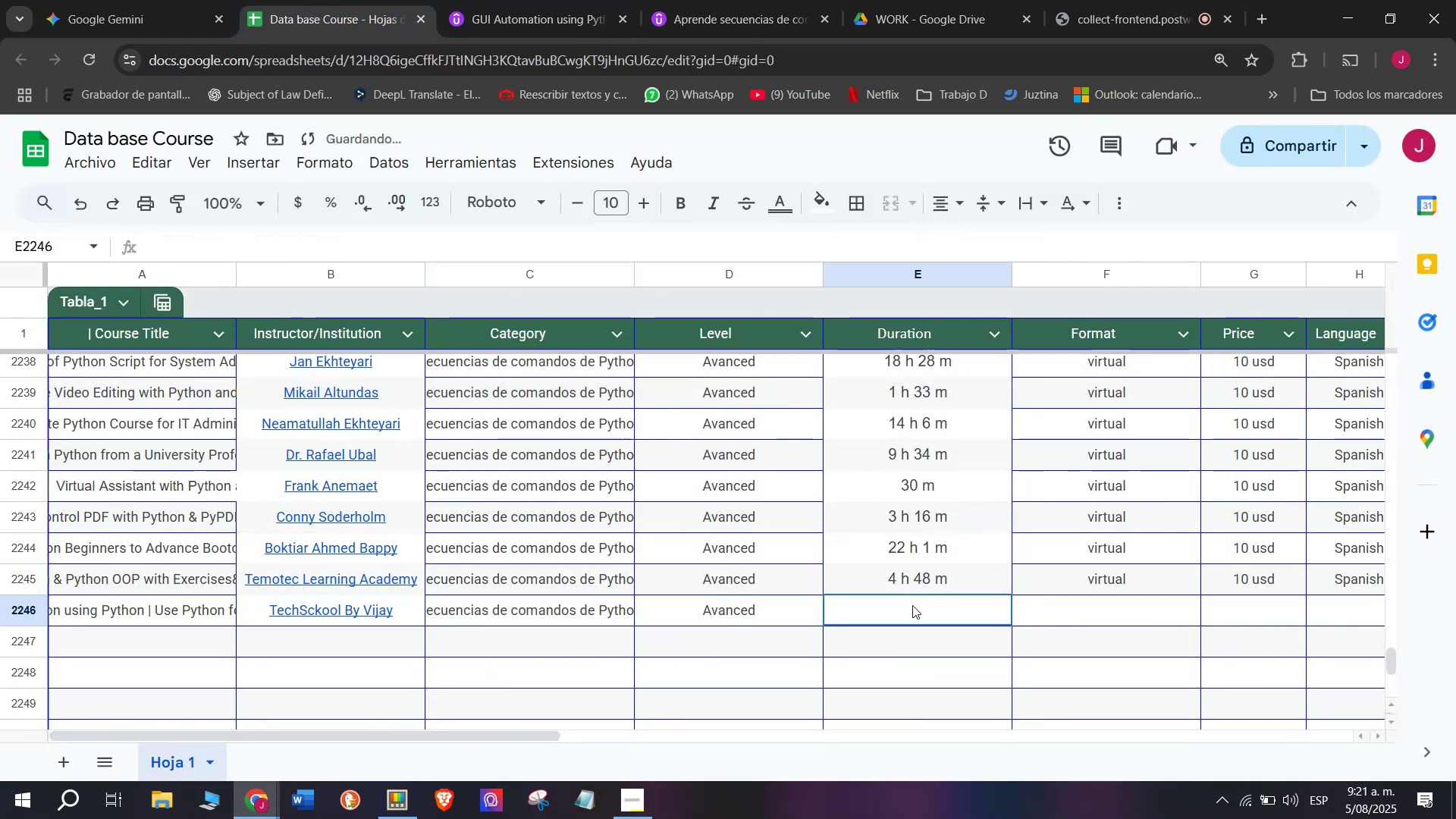 
key(Control+V)
 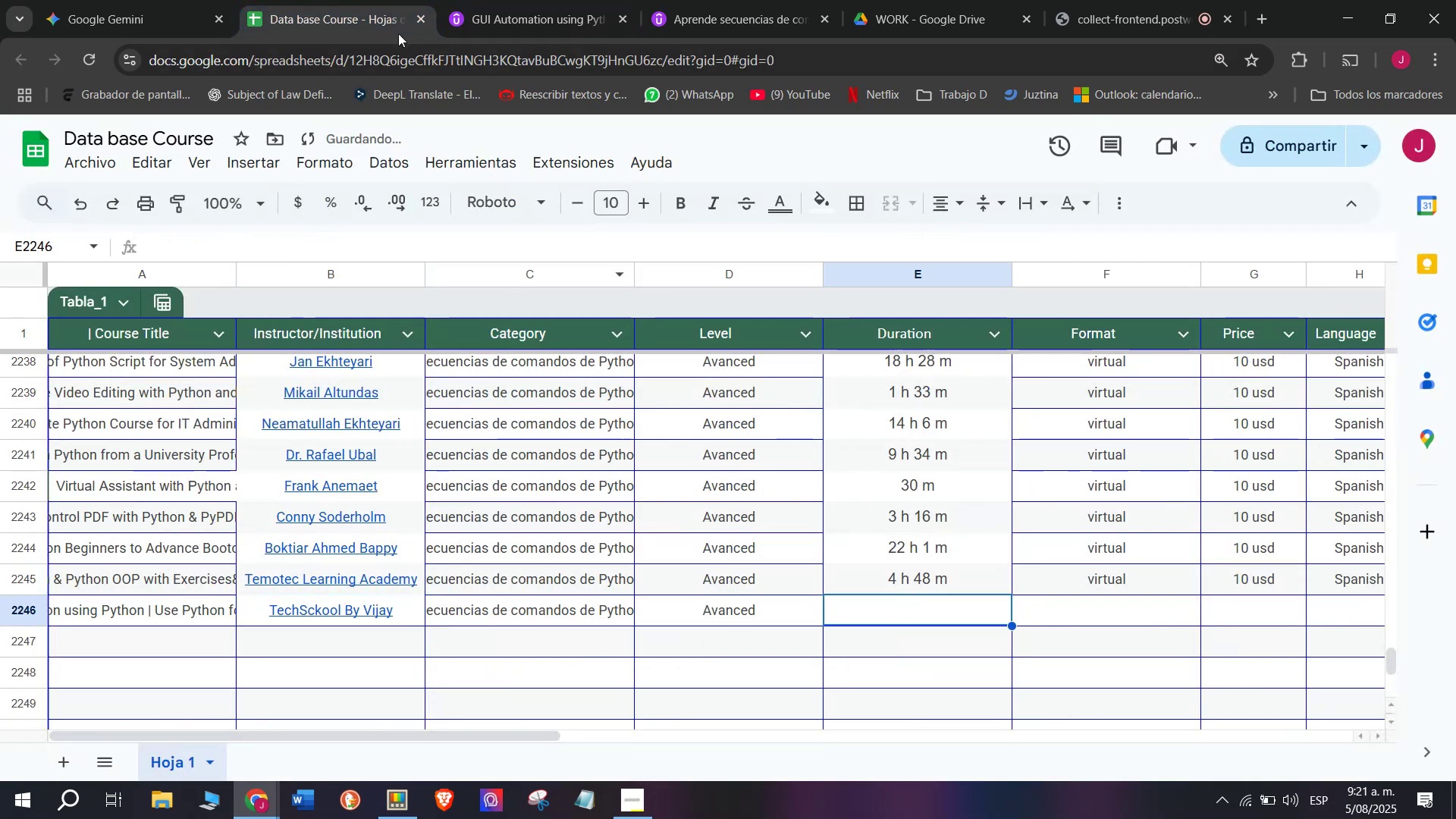 
left_click([507, 0])
 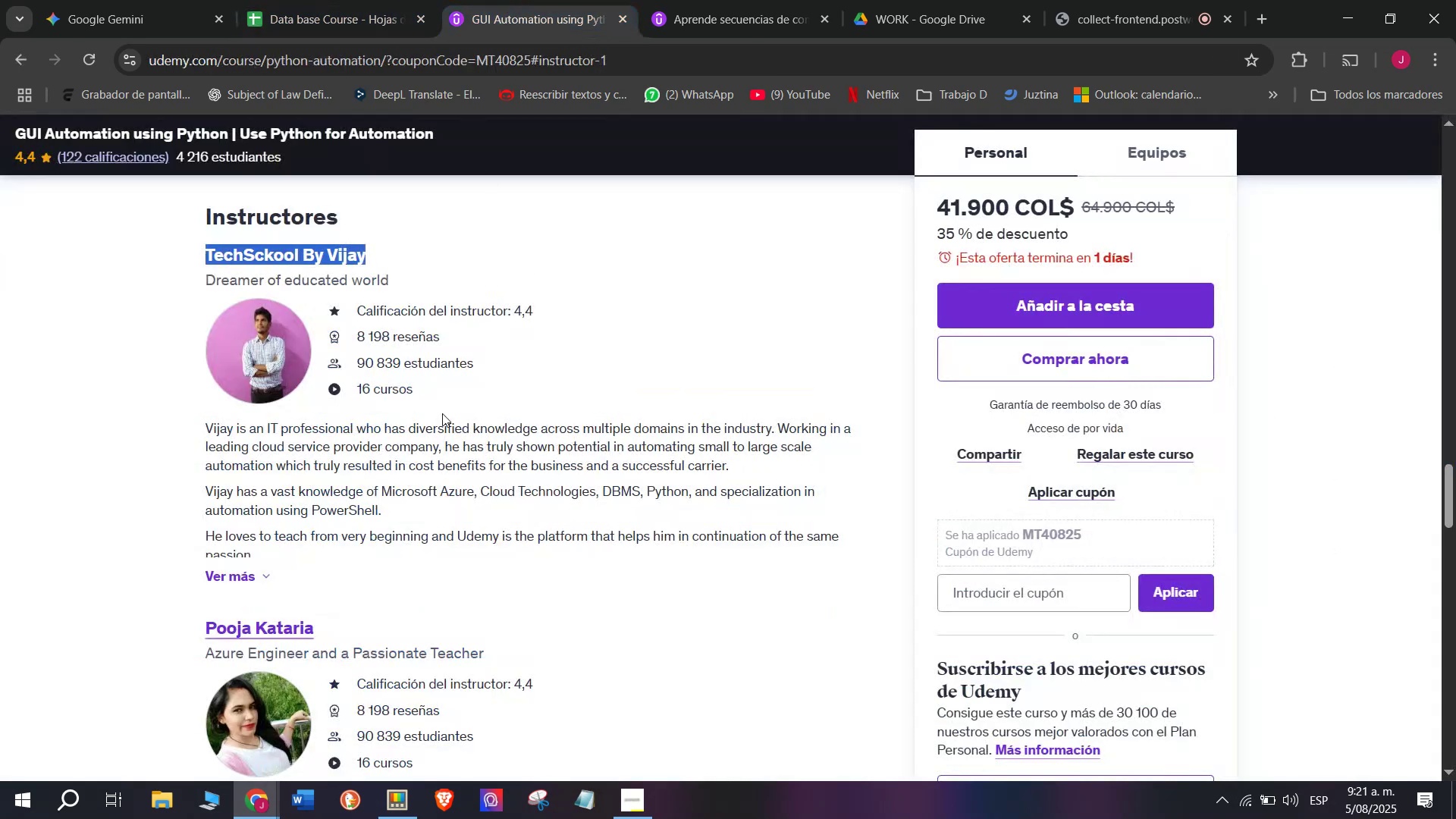 
scroll: coordinate [340, 550], scroll_direction: up, amount: 9.0
 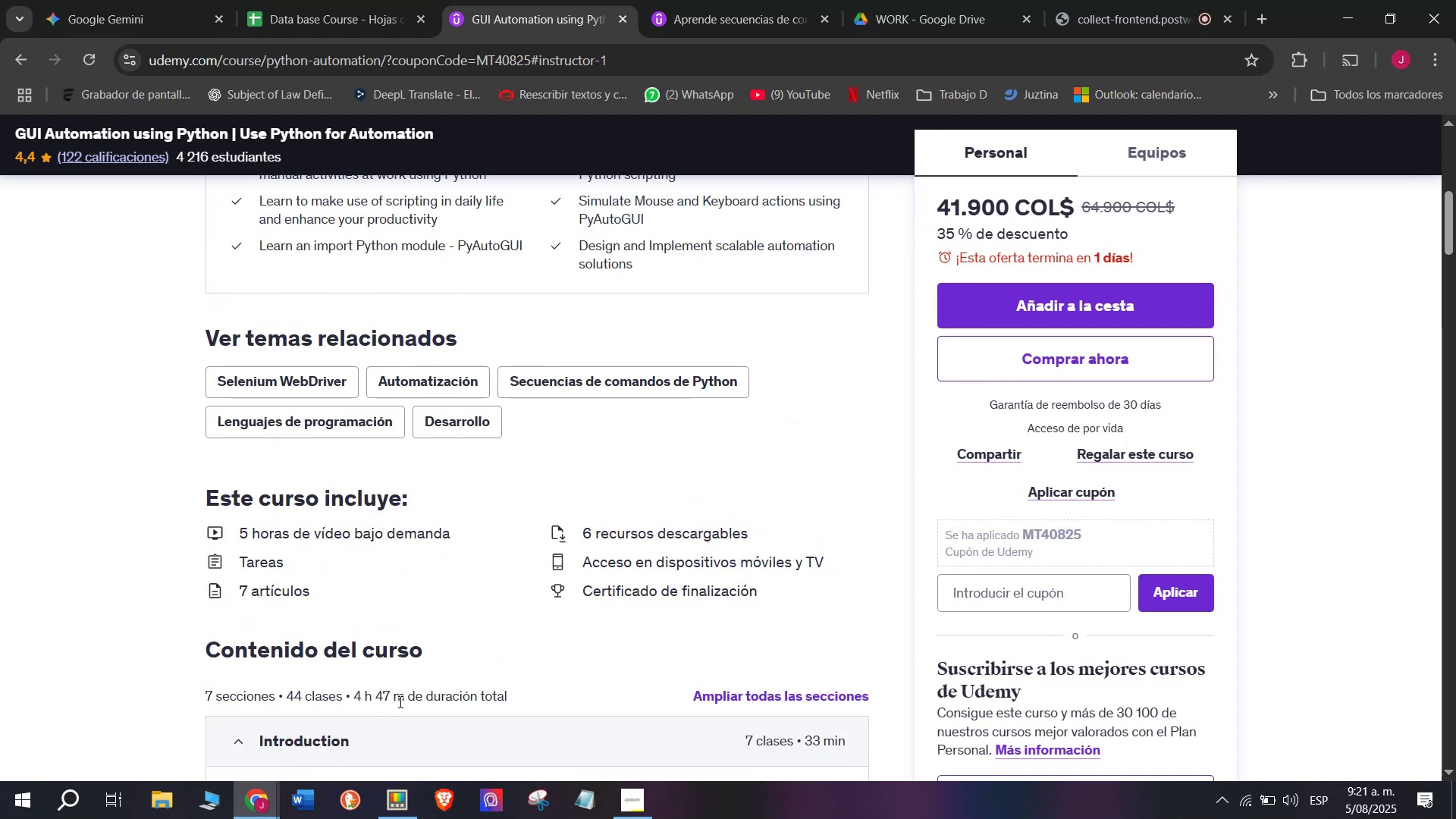 
left_click_drag(start_coordinate=[403, 701], to_coordinate=[352, 699])
 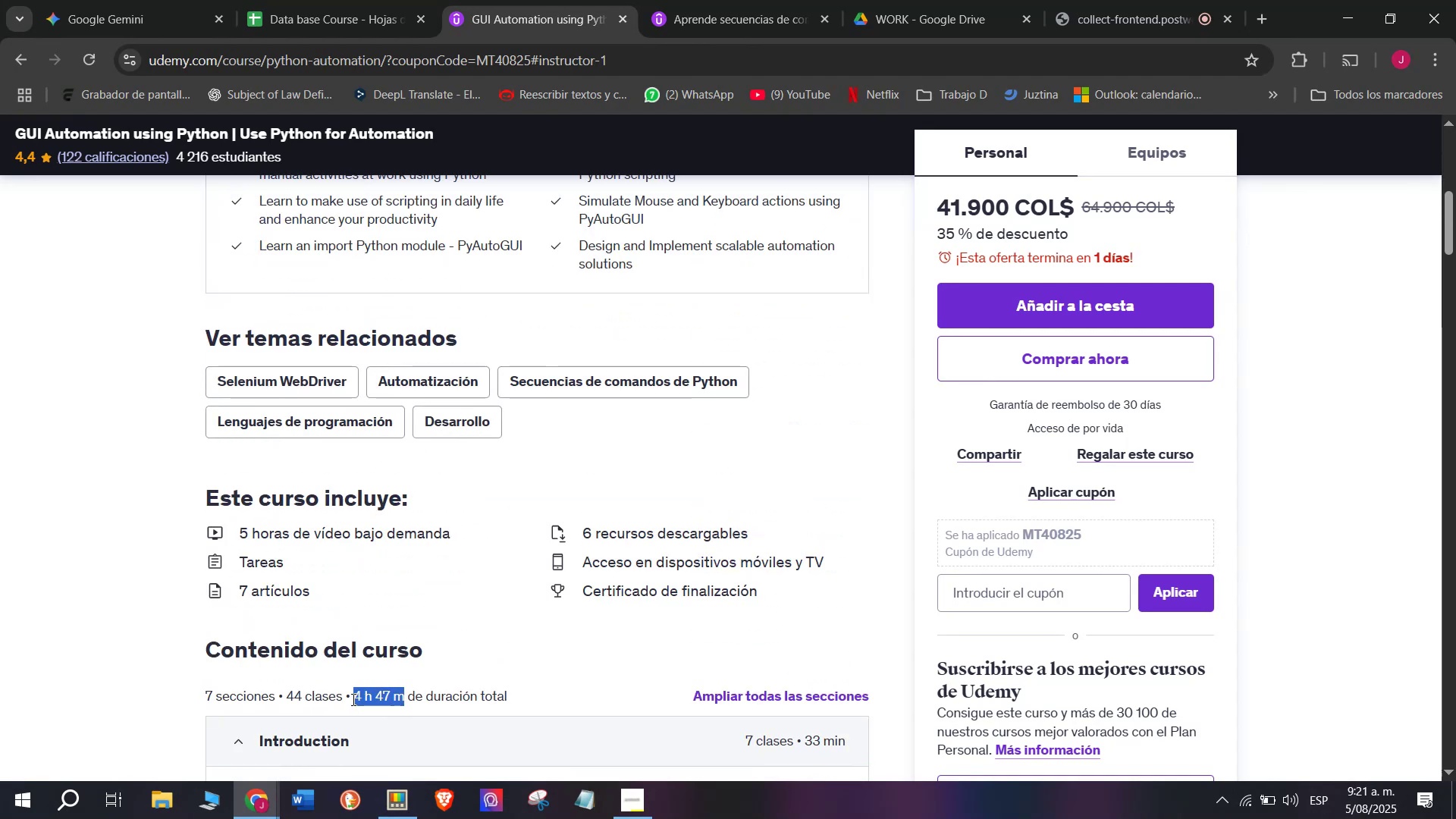 
key(Control+ControlLeft)
 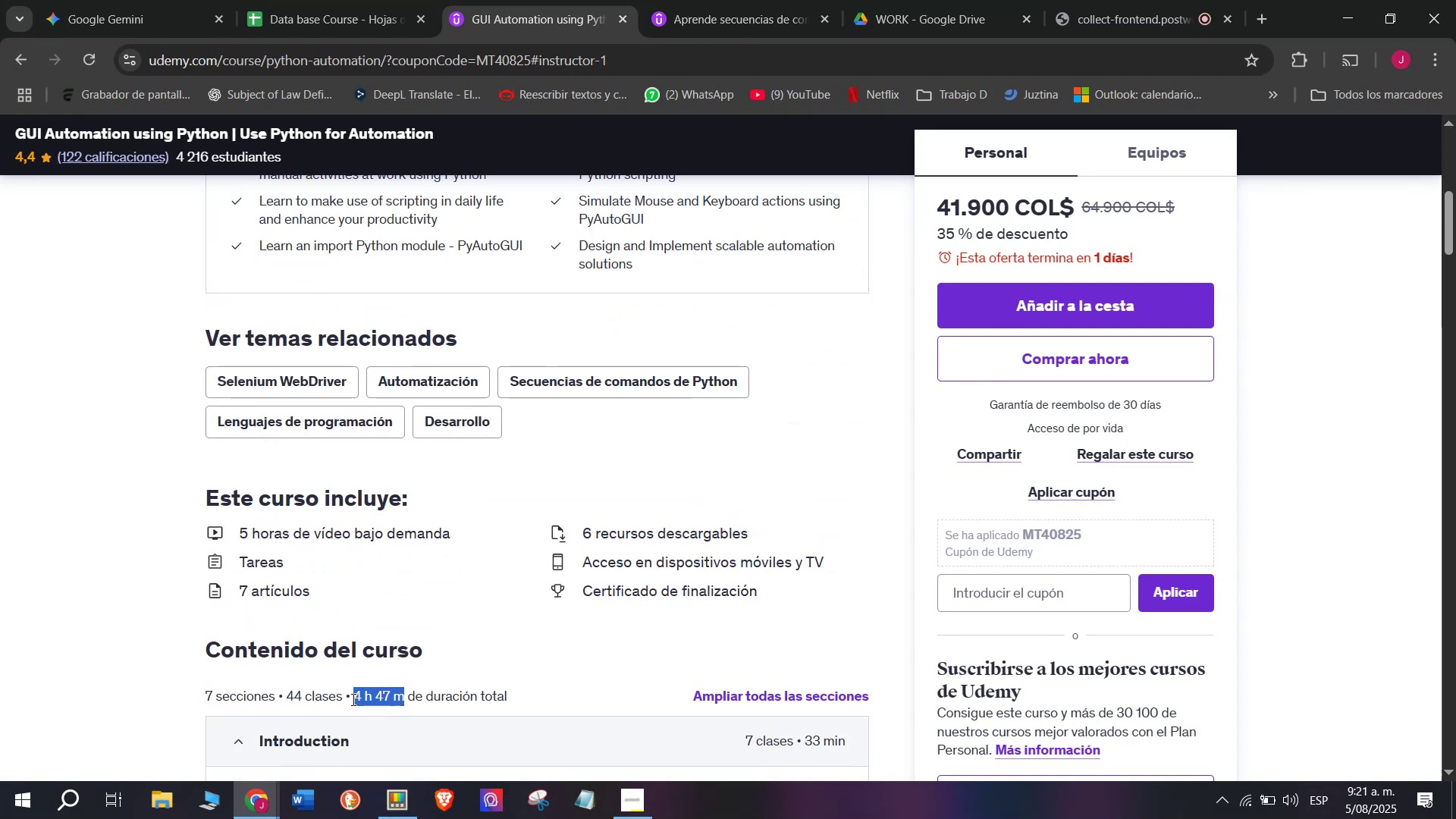 
key(Break)
 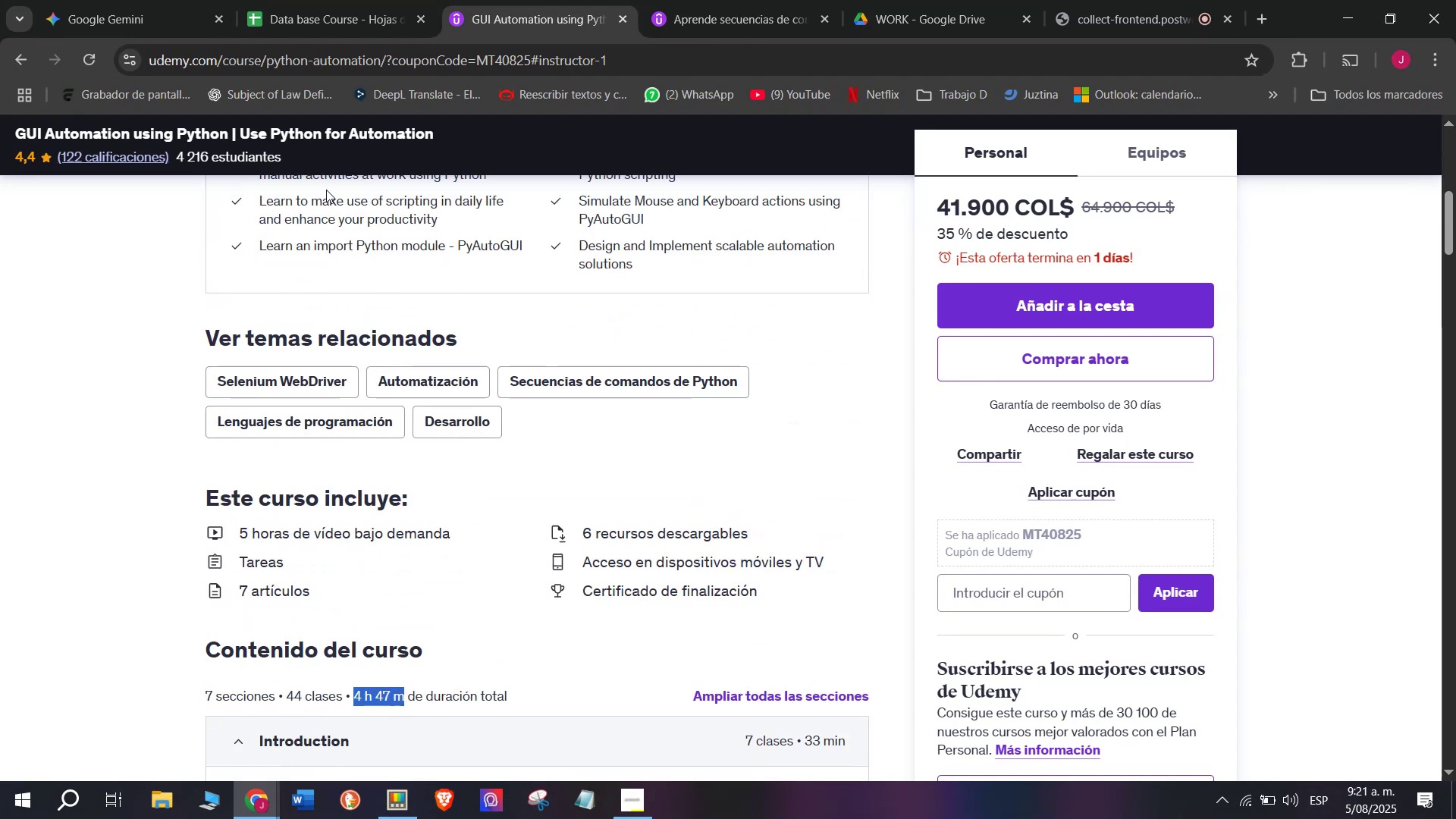 
key(Control+C)
 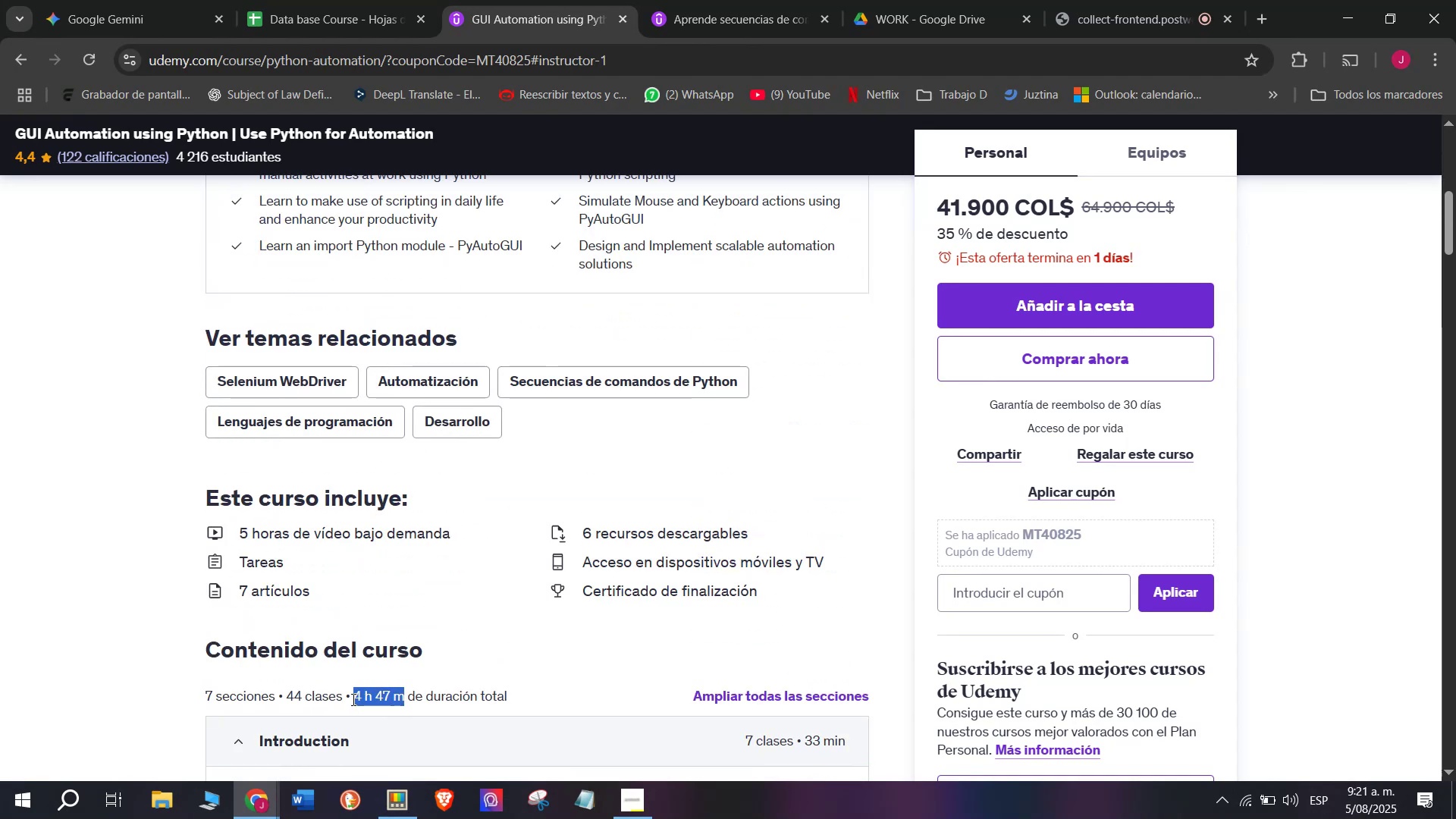 
key(Break)
 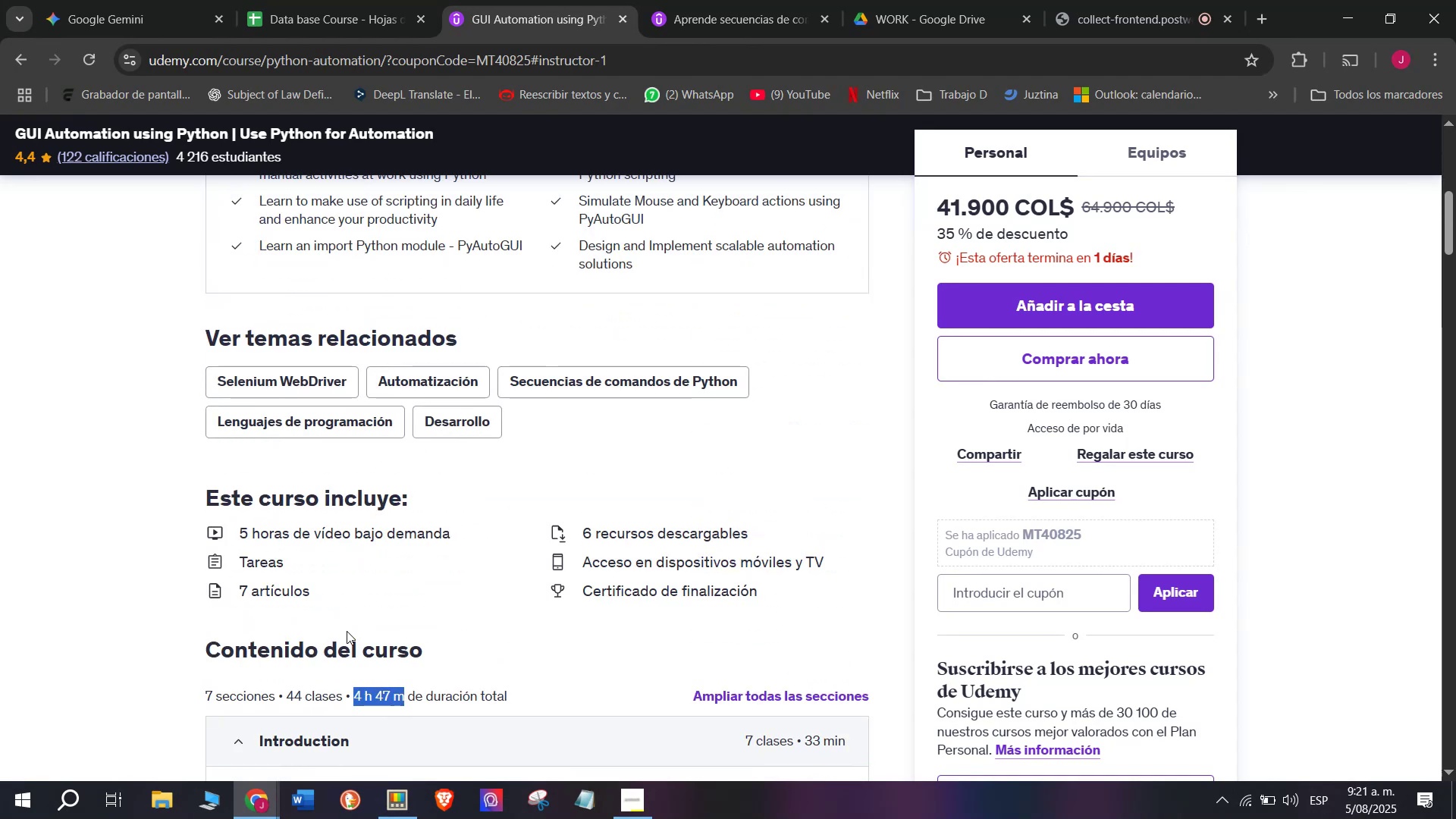 
key(Control+ControlLeft)
 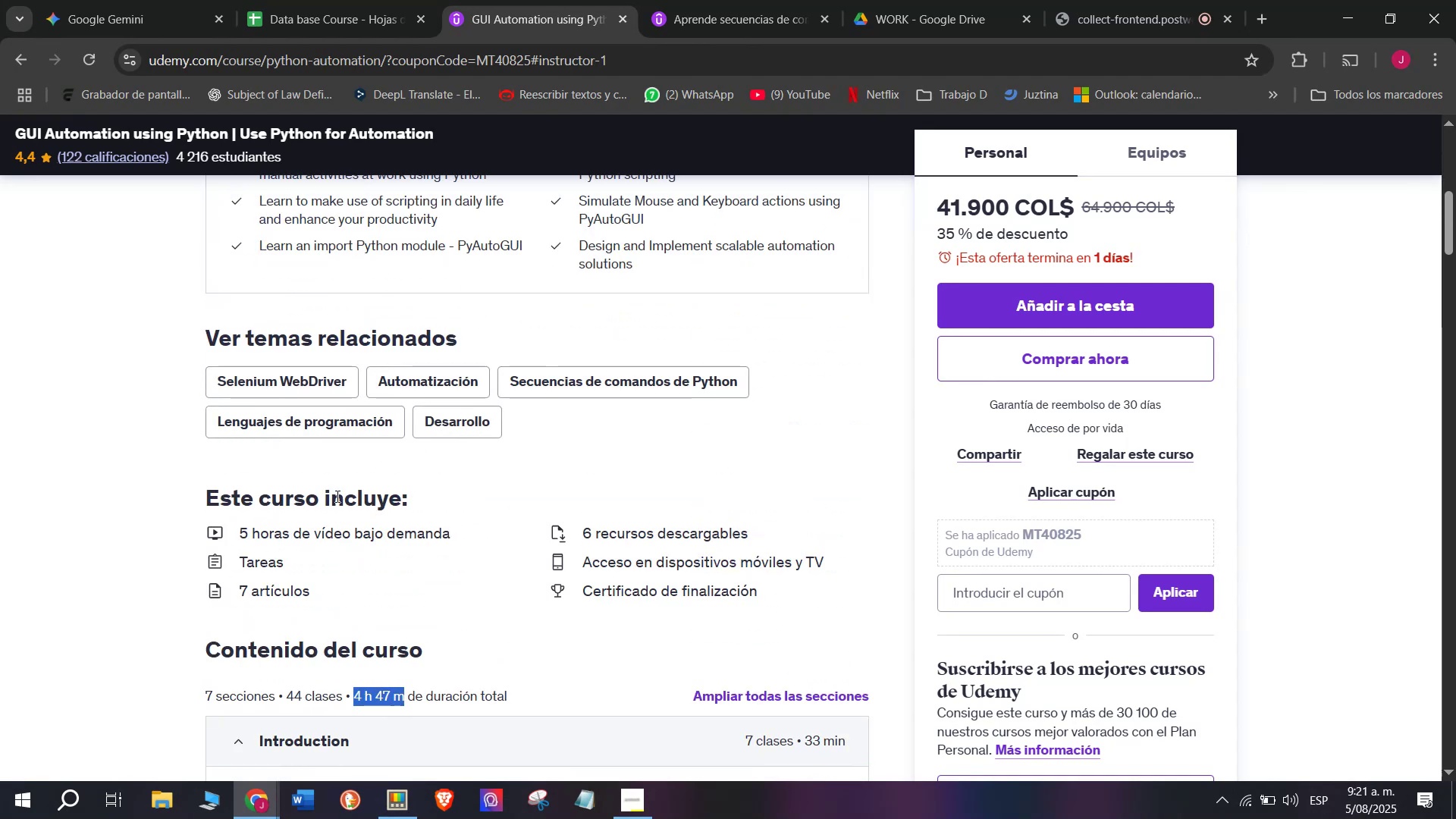 
key(Control+C)
 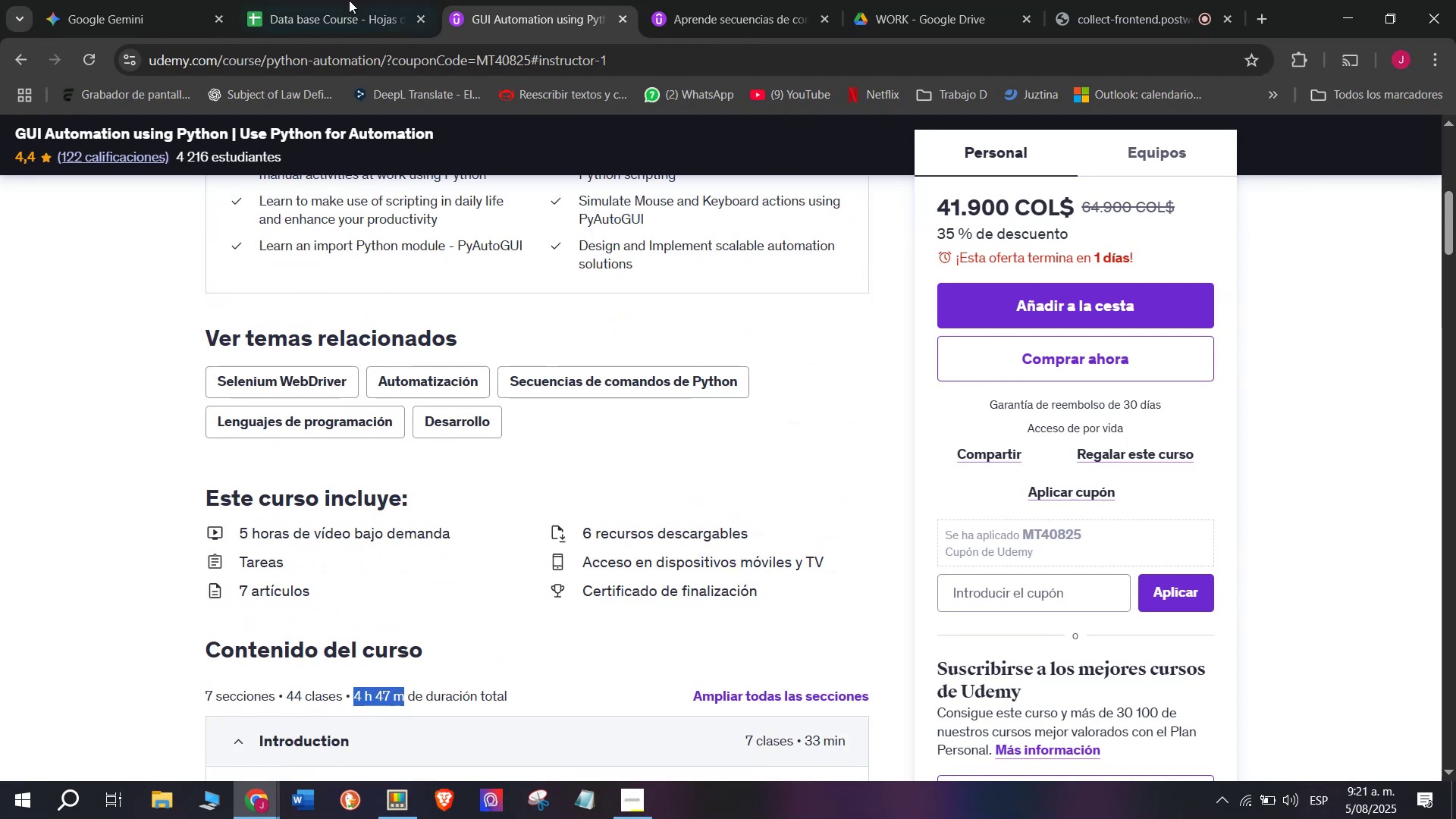 
left_click([347, 0])
 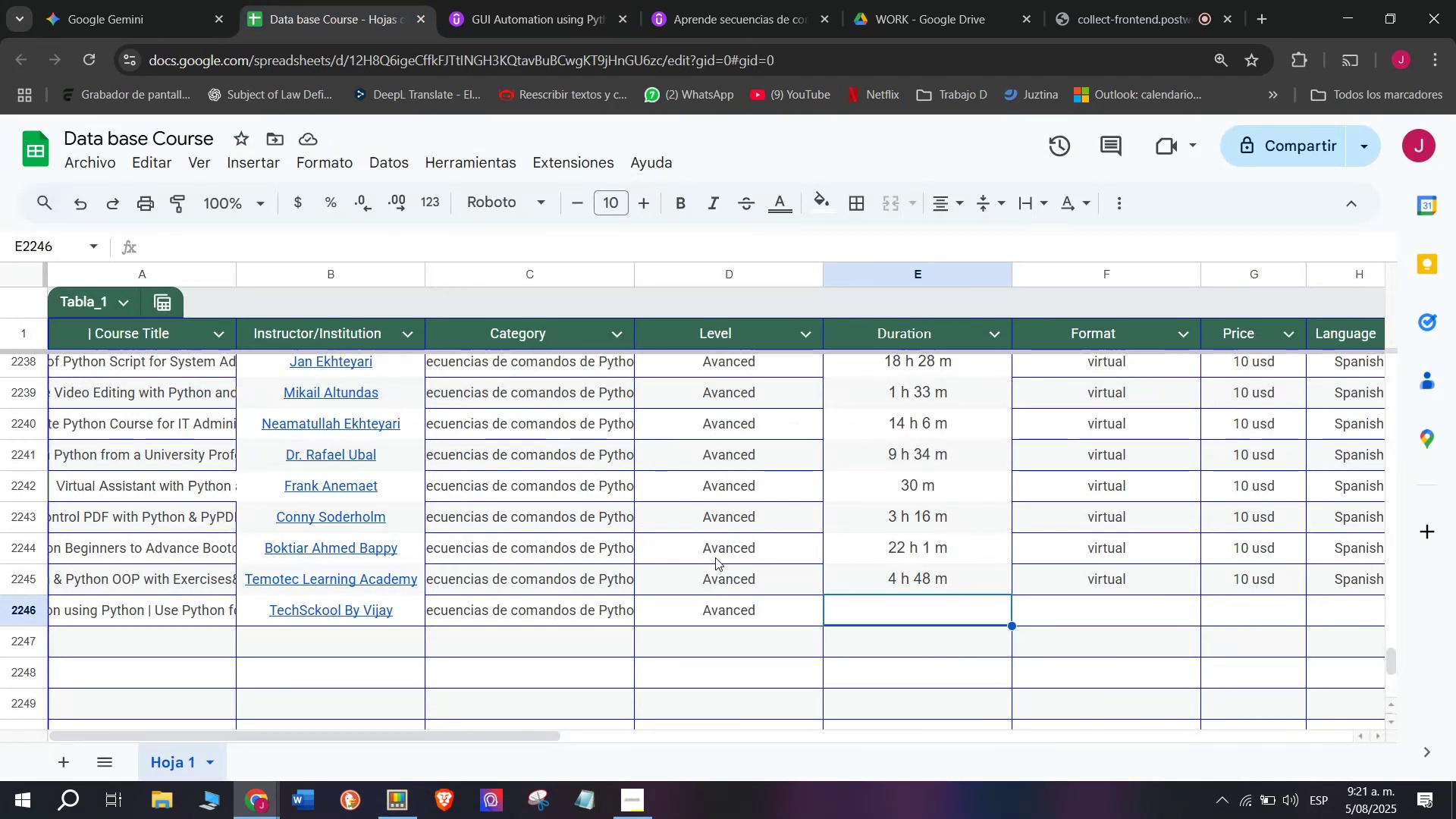 
key(Z)
 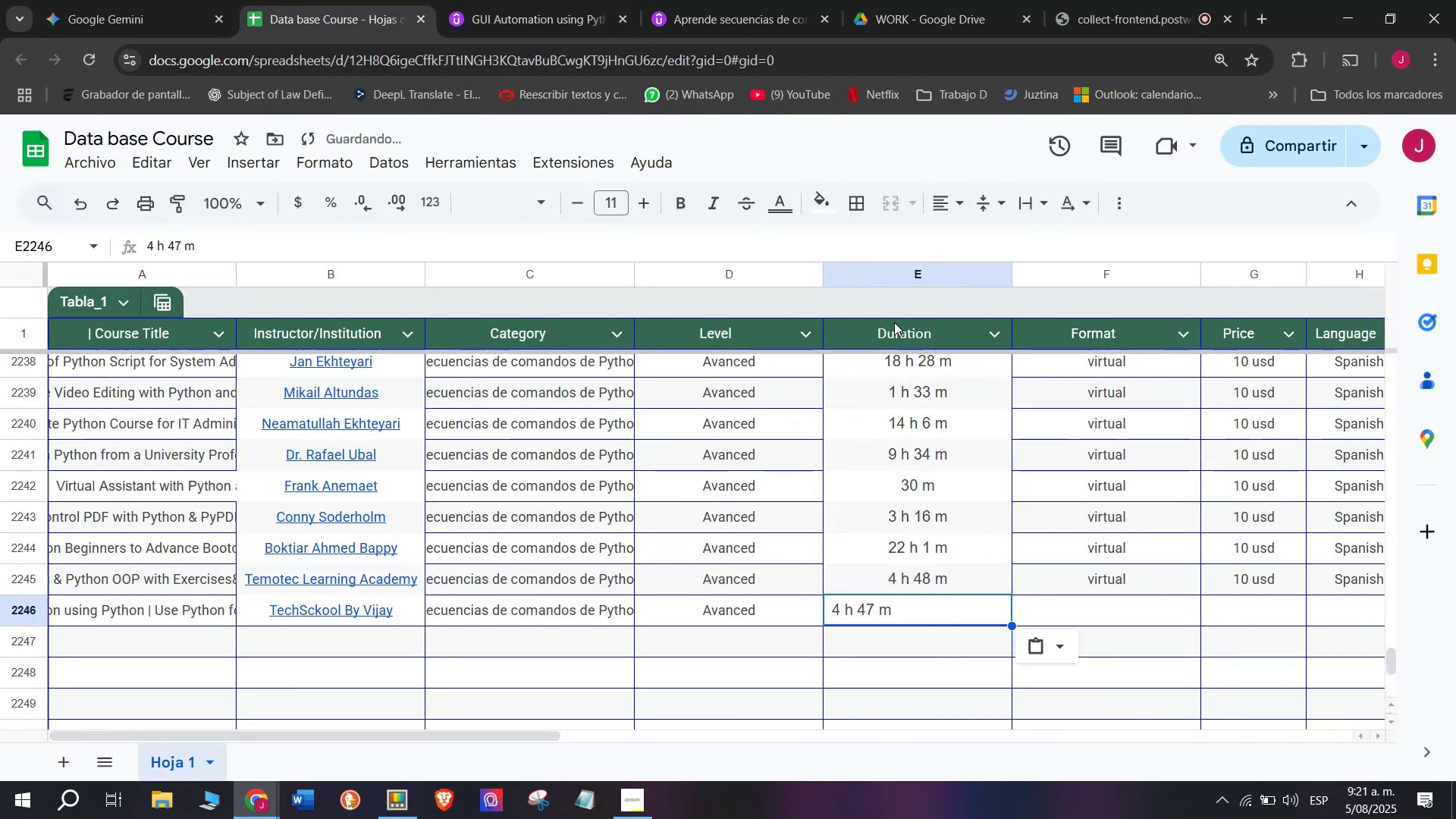 
key(Control+ControlLeft)
 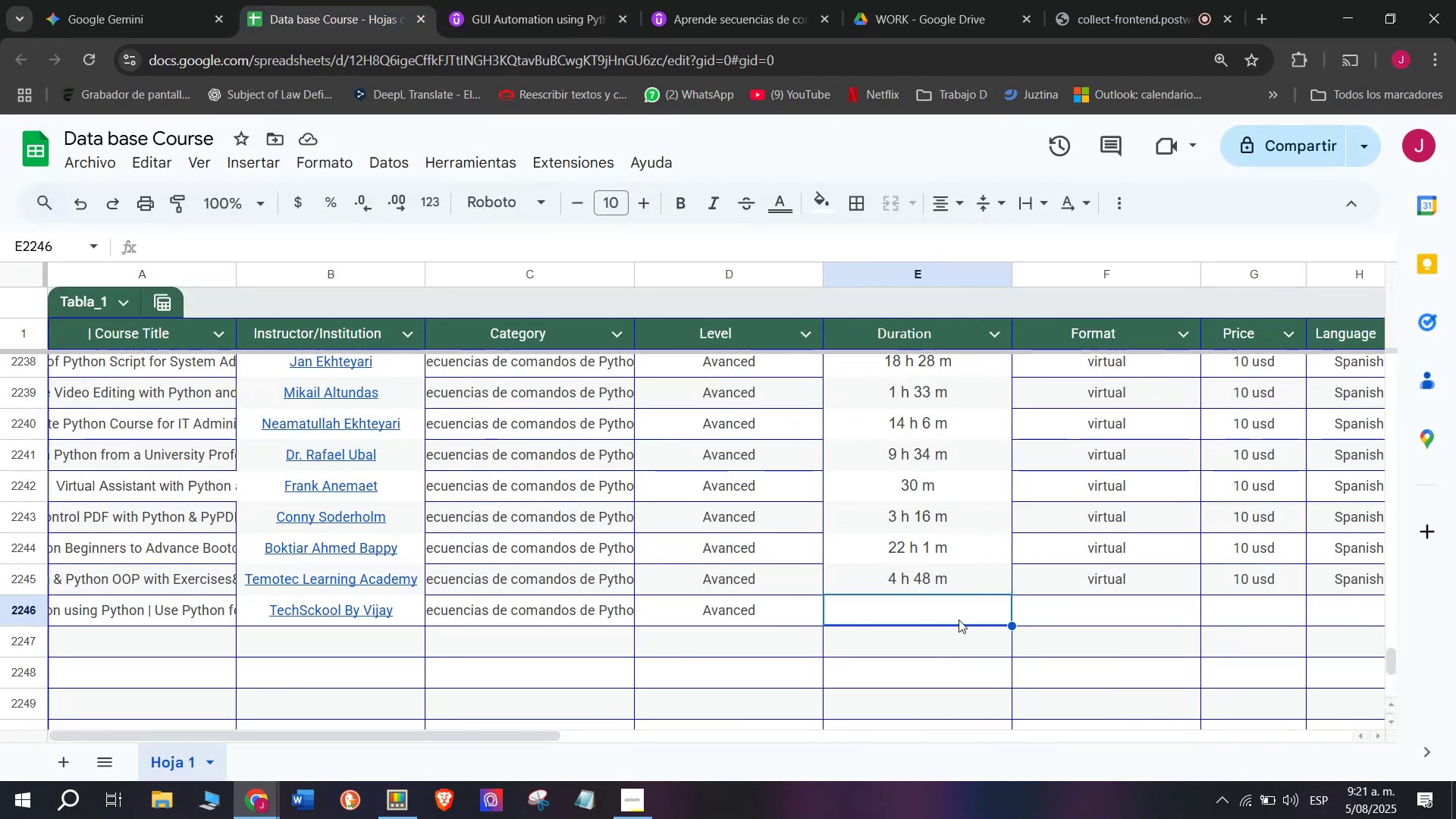 
key(Control+V)
 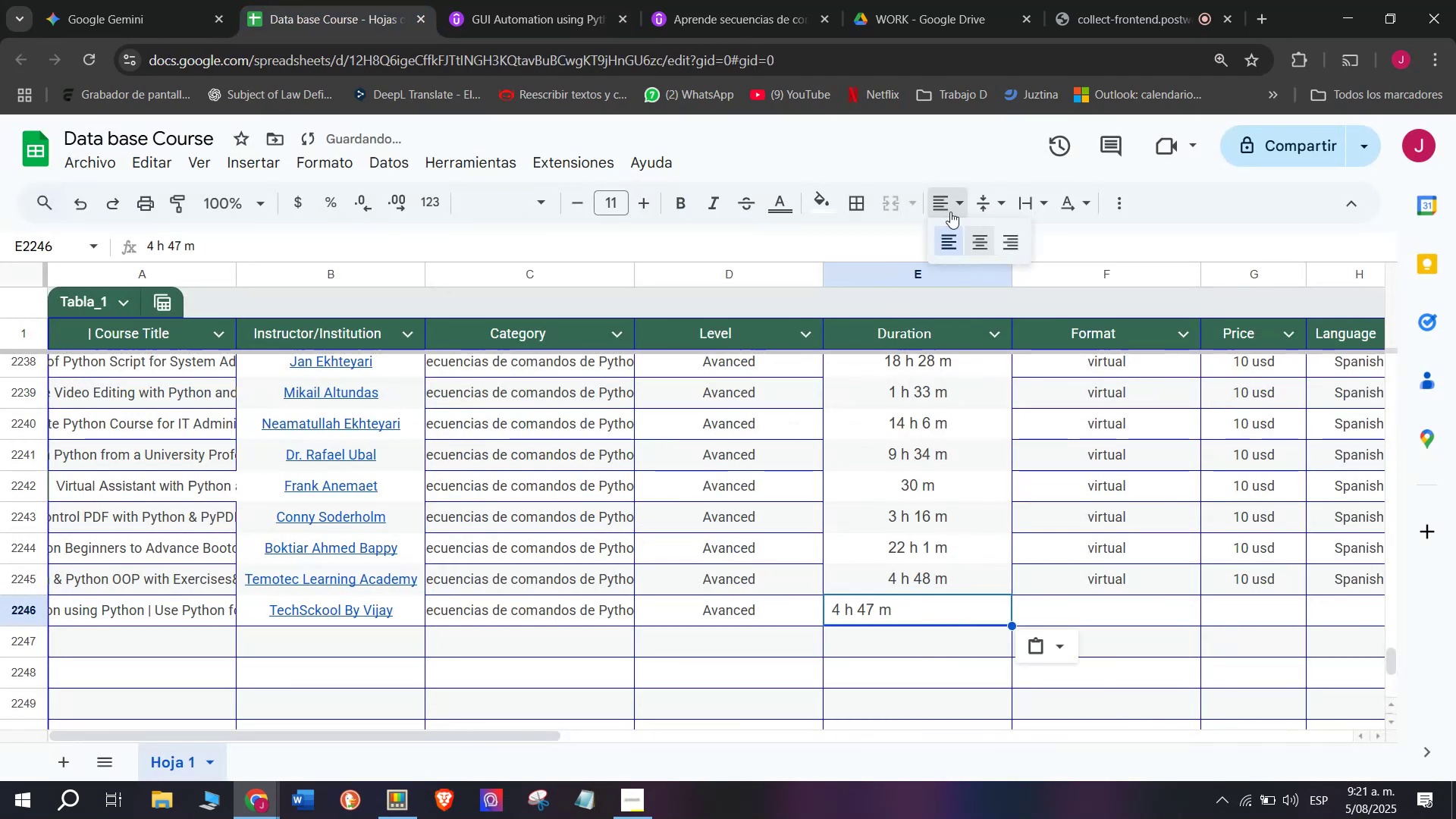 
double_click([969, 243])
 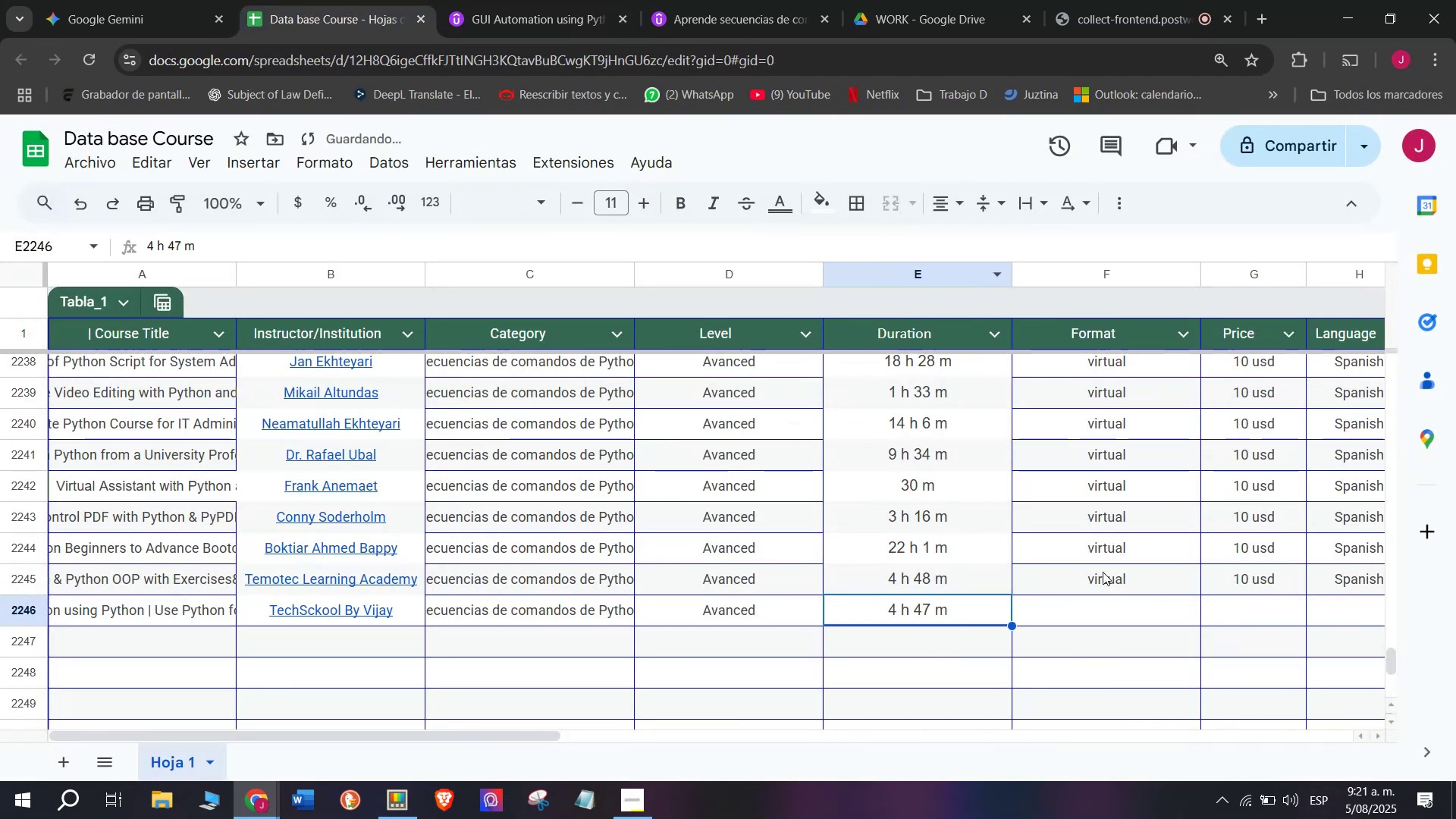 
left_click([1117, 581])
 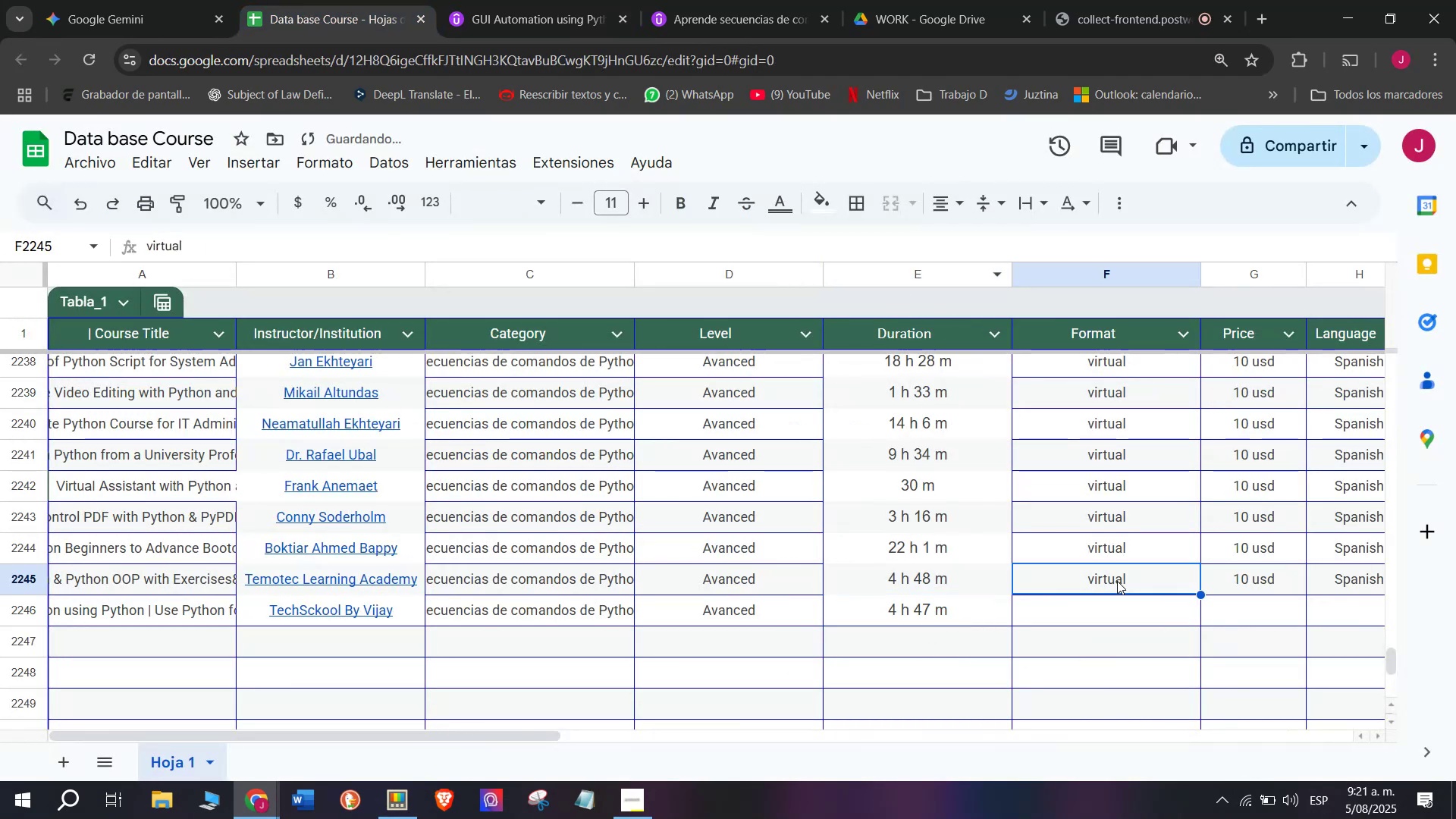 
key(Control+ControlLeft)
 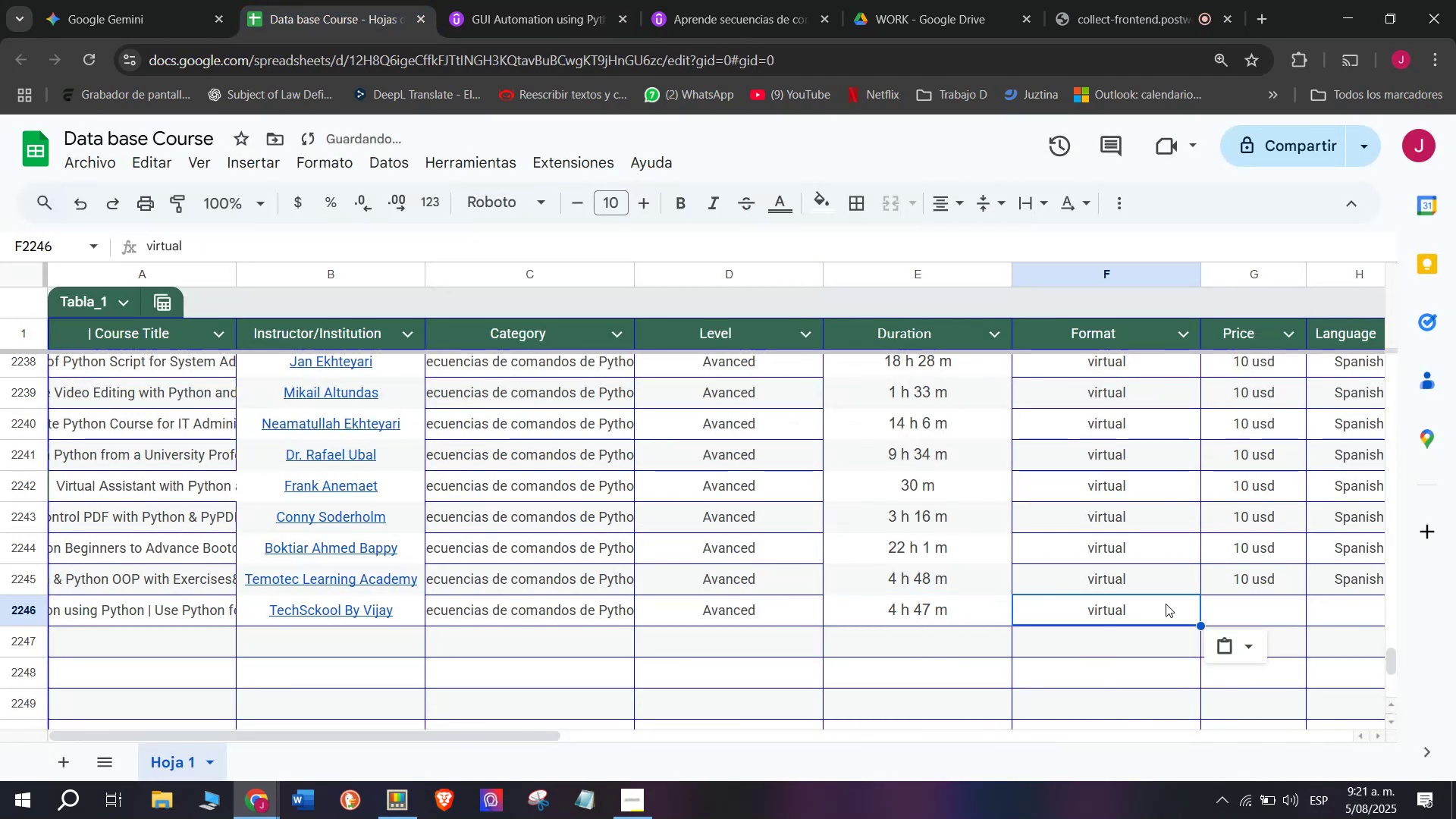 
key(Control+C)
 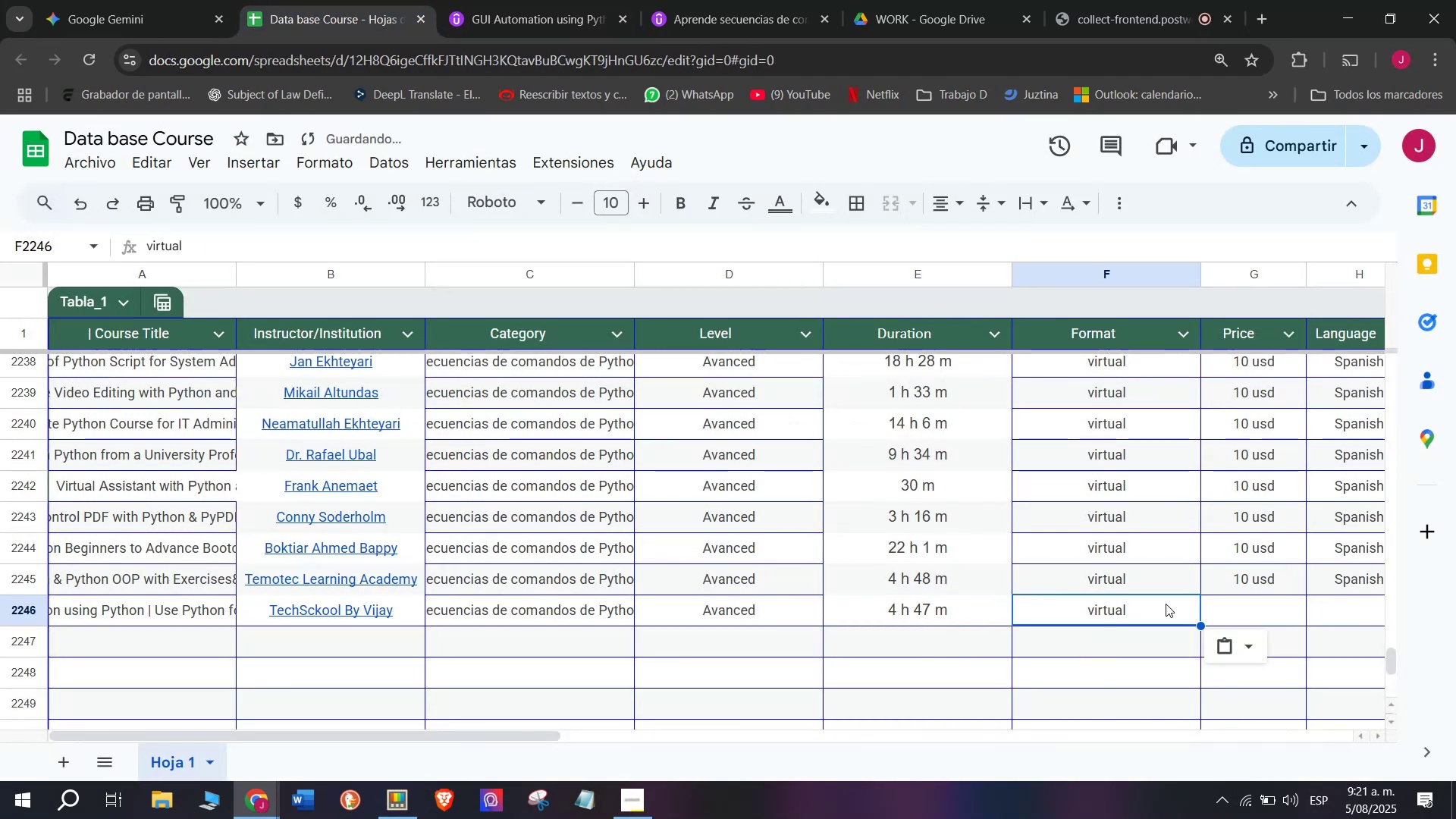 
key(Break)
 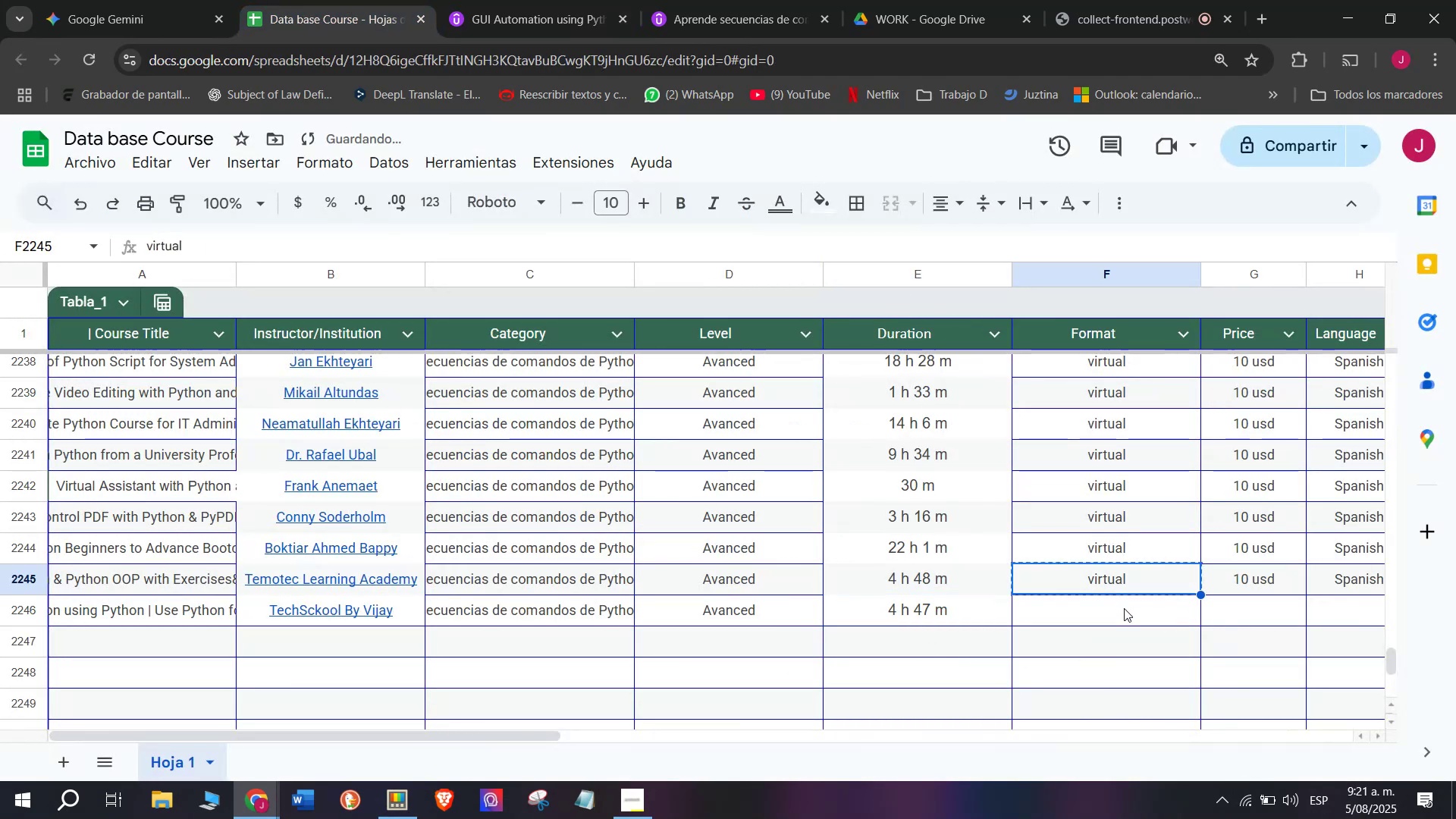 
key(Z)
 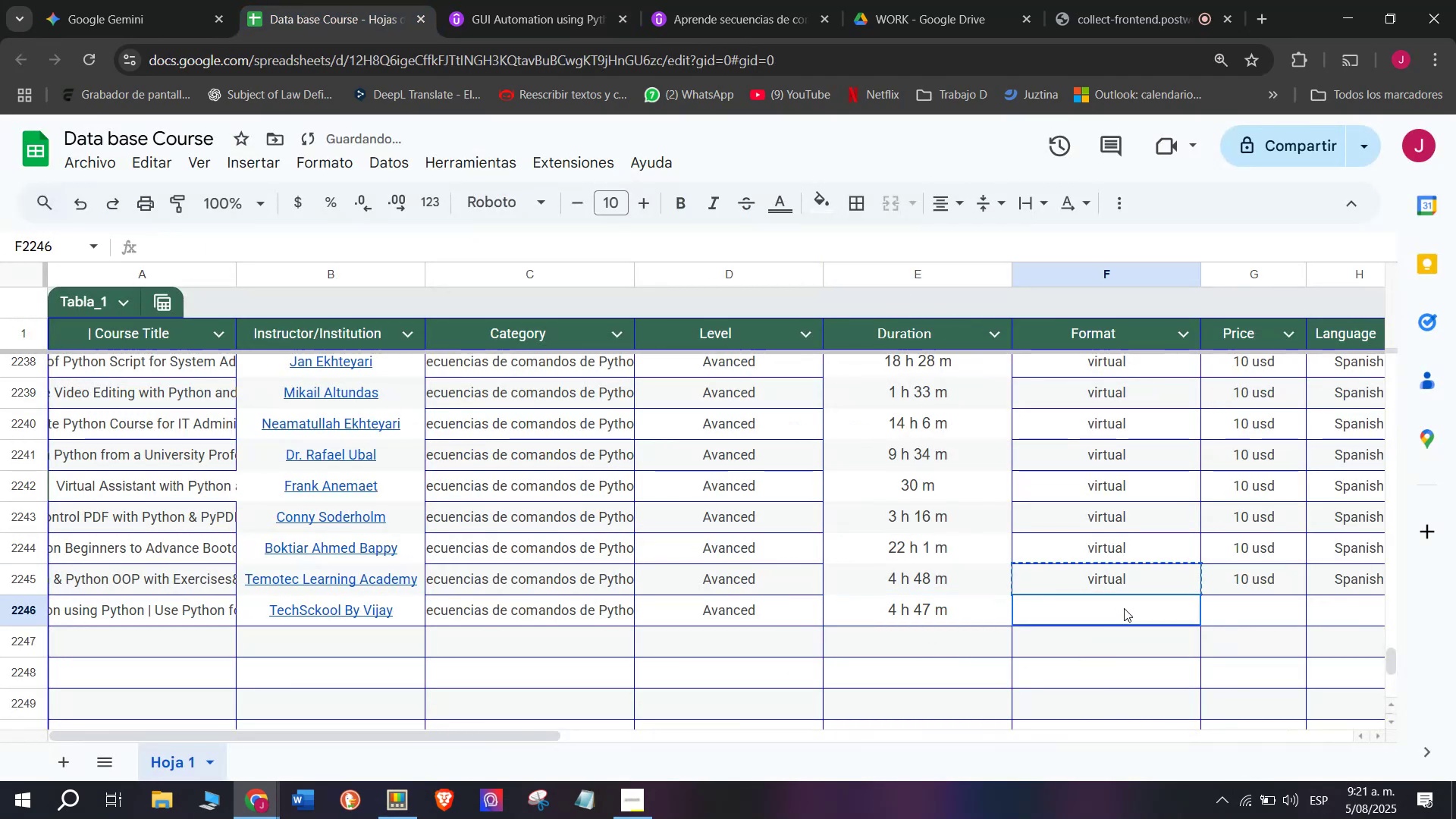 
double_click([1124, 608])
 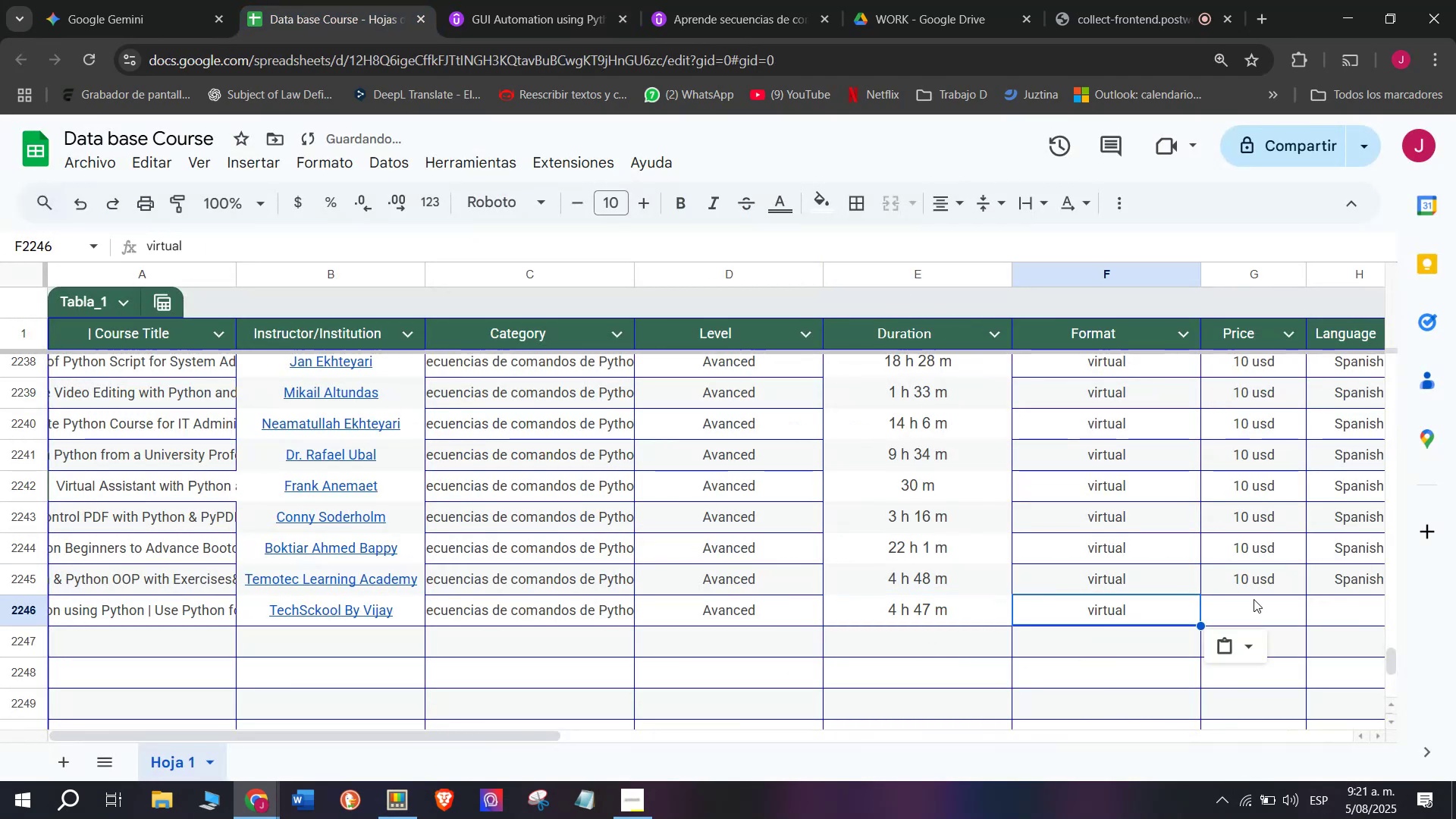 
key(Control+ControlLeft)
 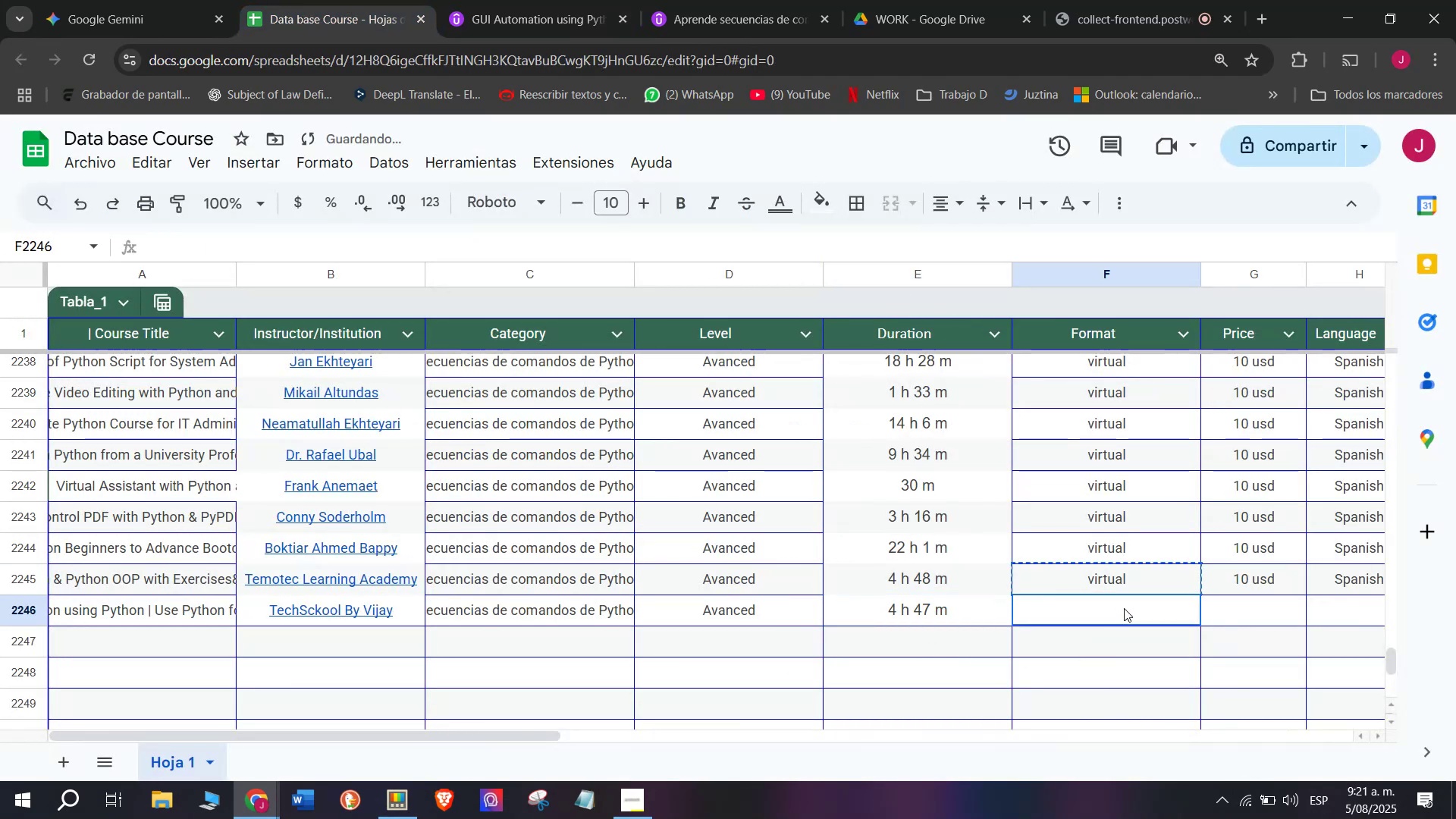 
key(Control+V)
 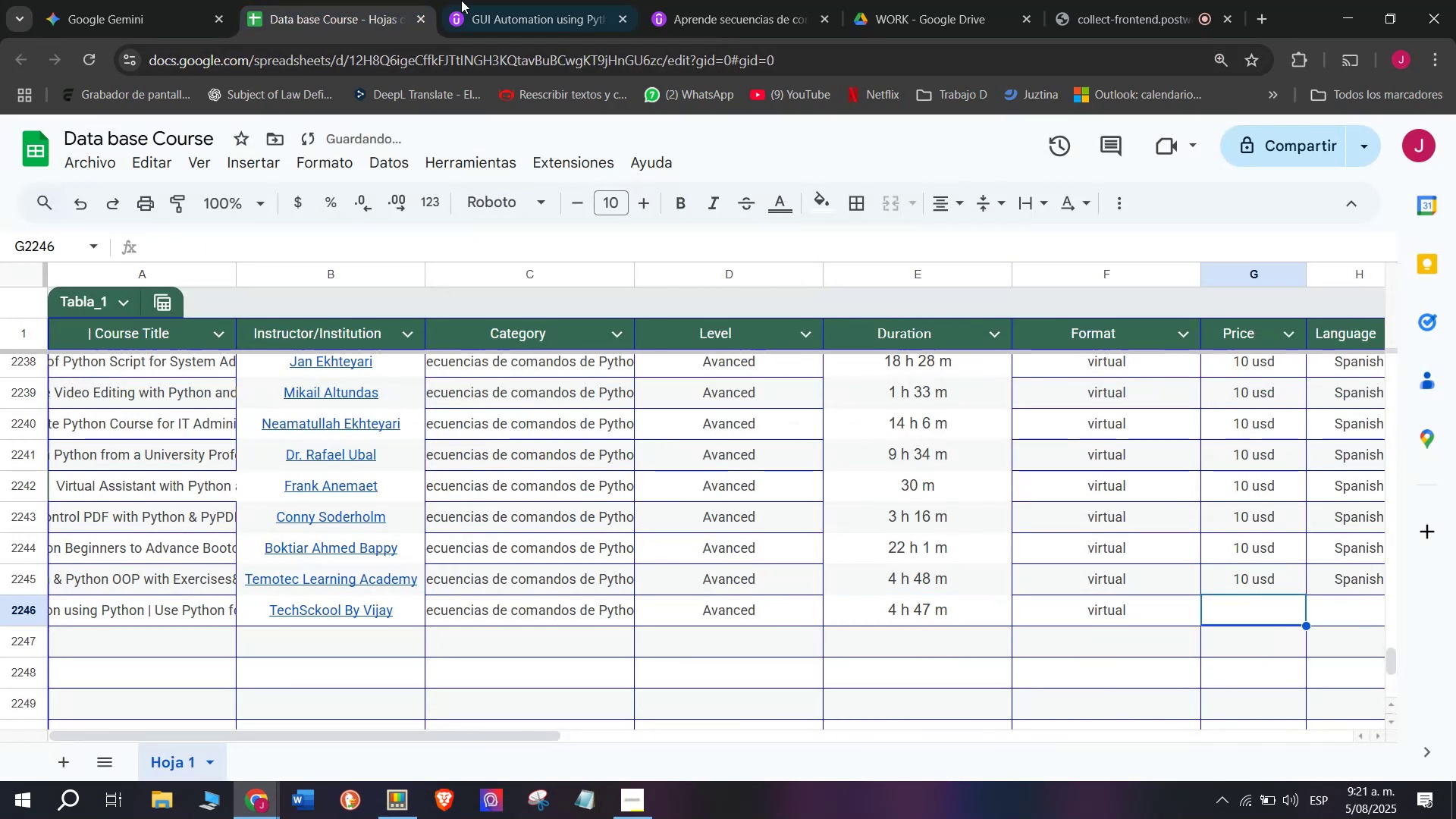 
left_click([500, 0])
 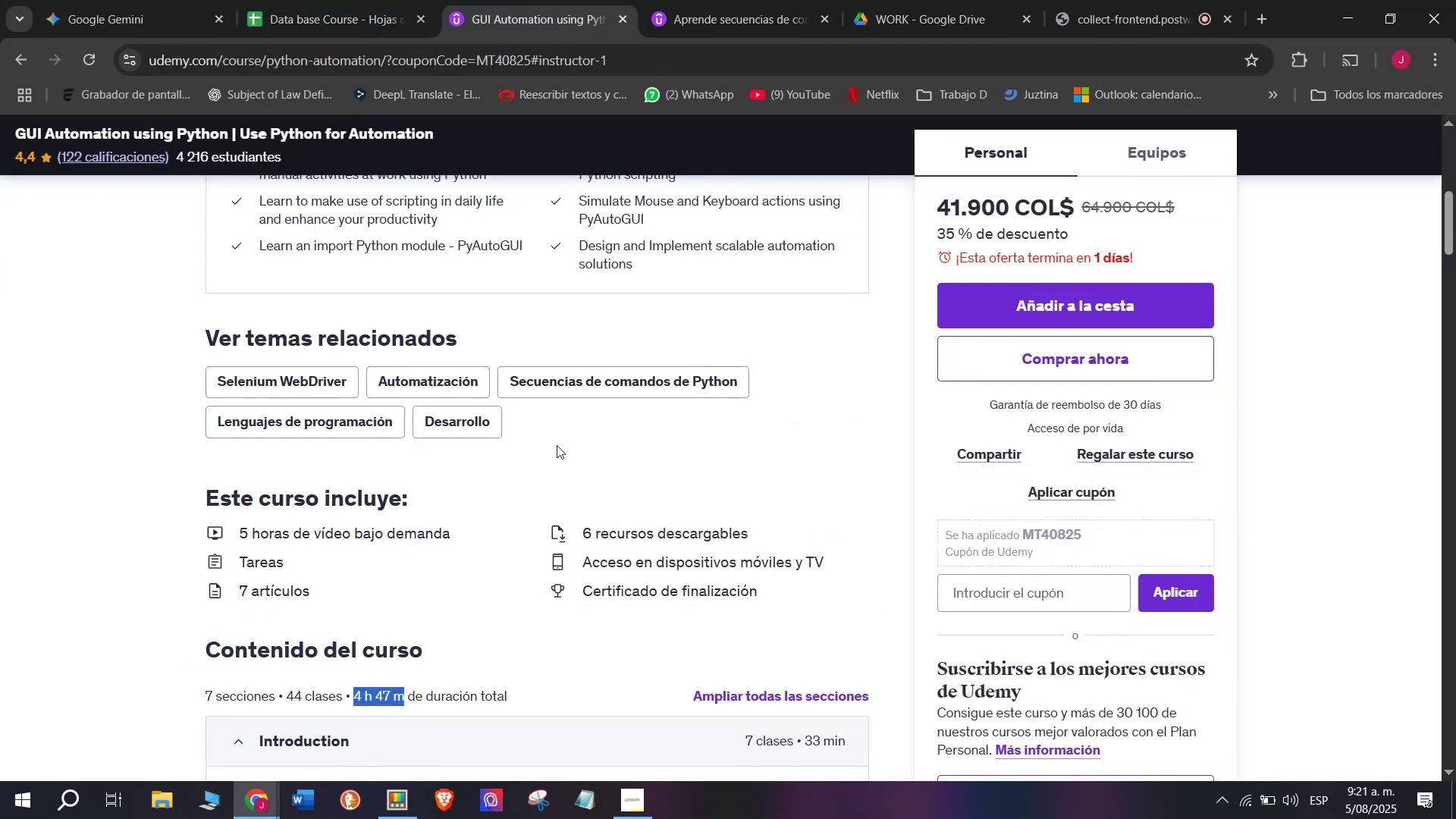 
scroll: coordinate [556, 445], scroll_direction: up, amount: 2.0
 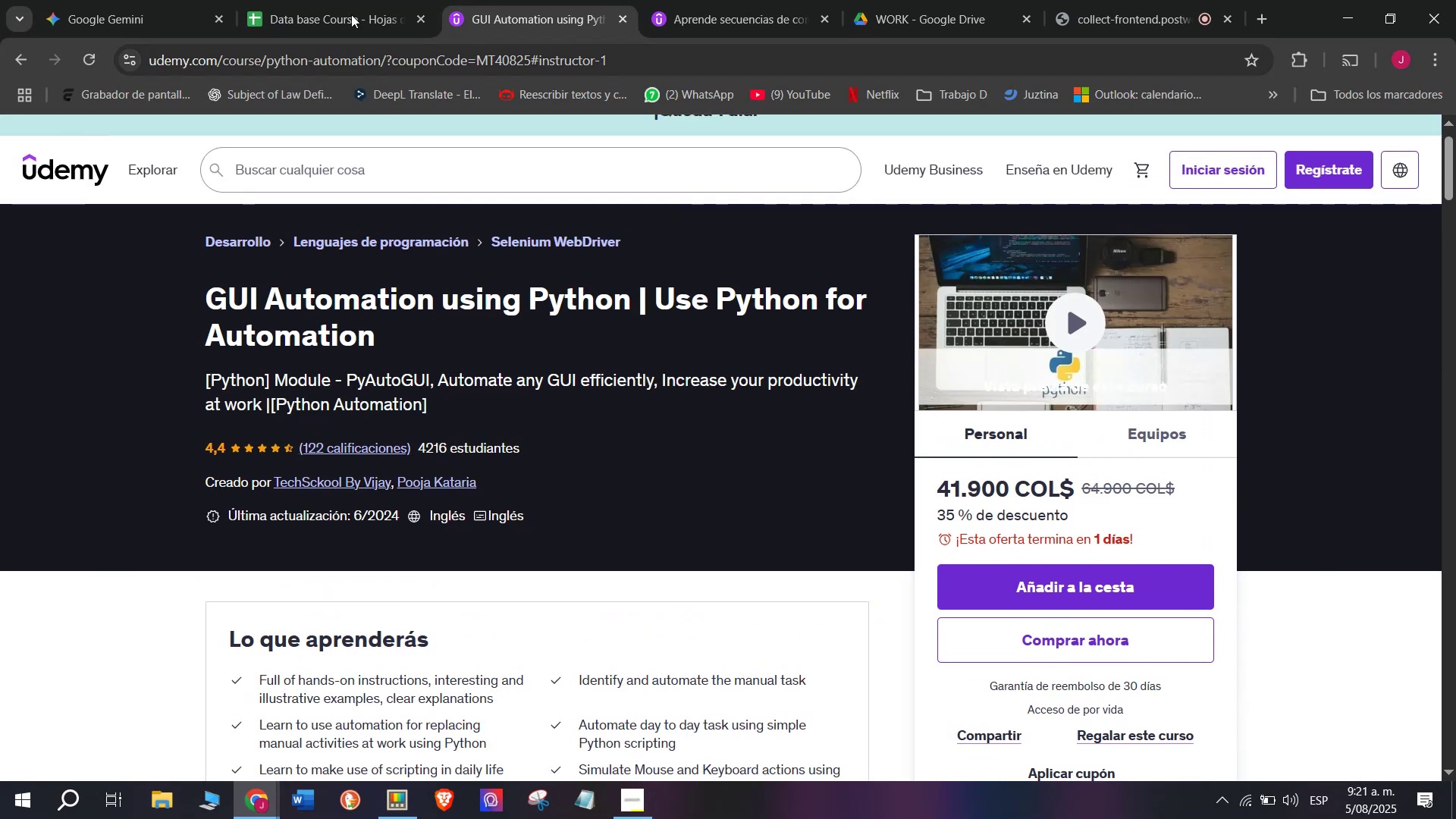 
left_click([320, 0])
 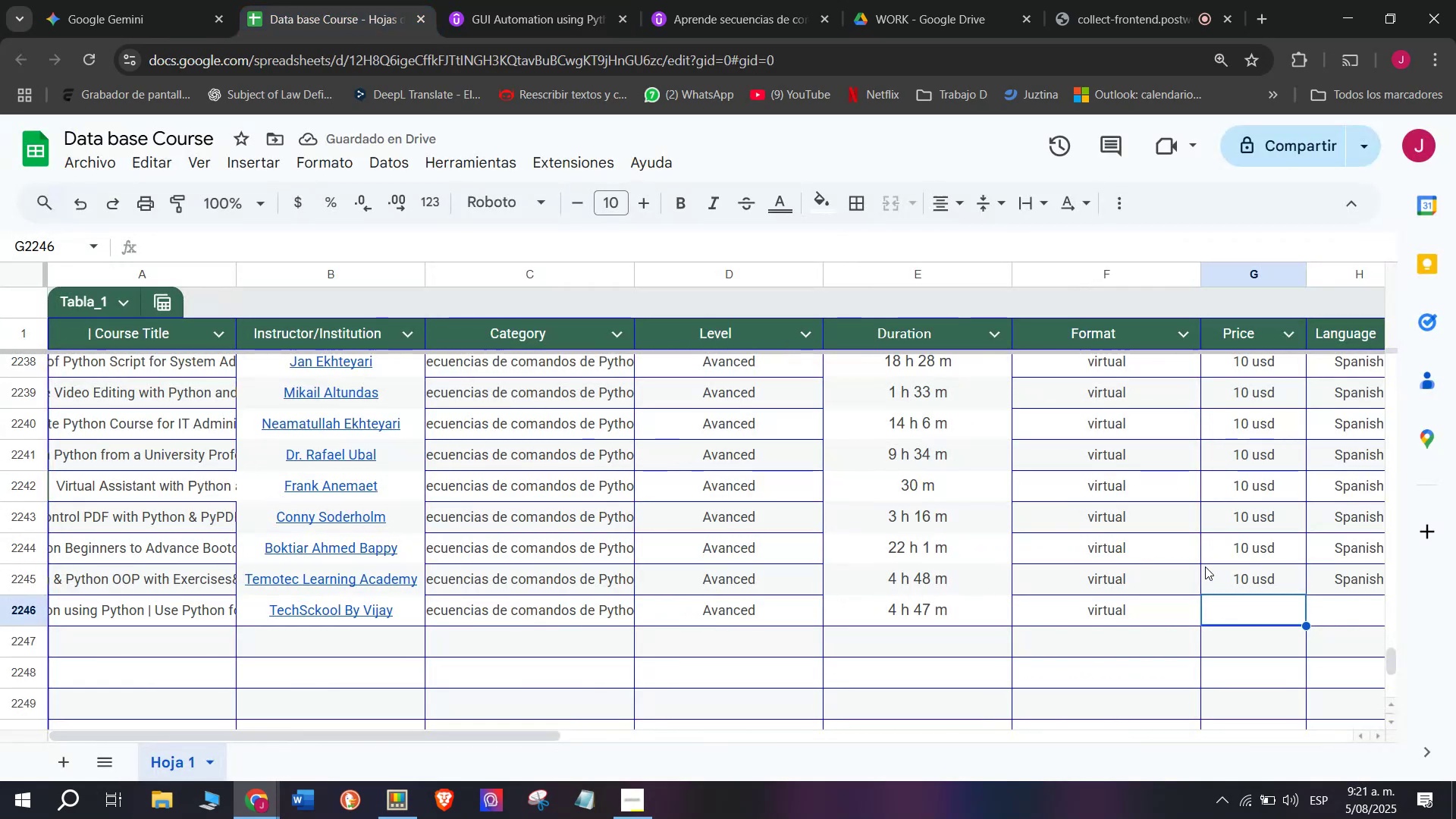 
key(Break)
 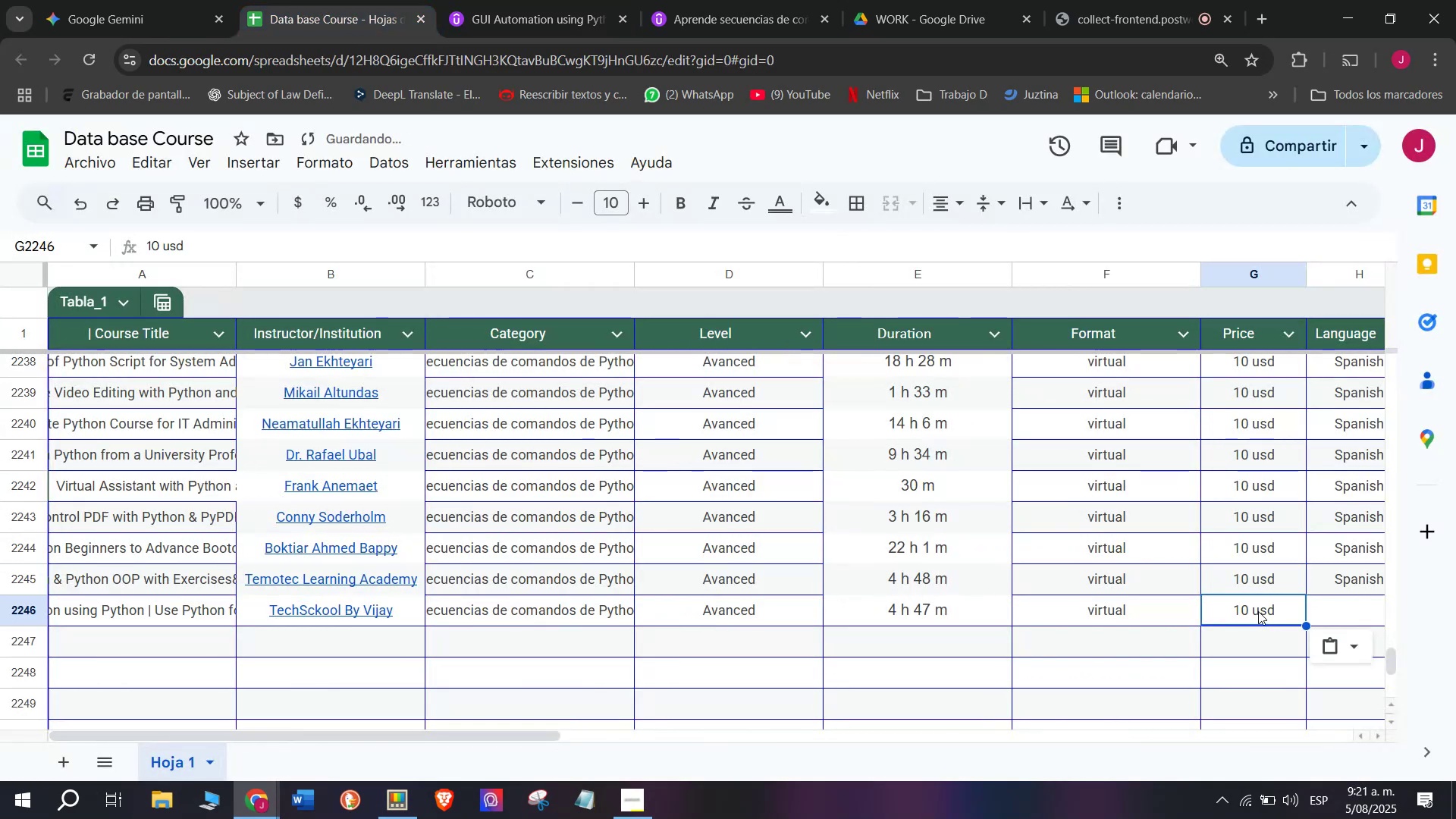 
key(Control+ControlLeft)
 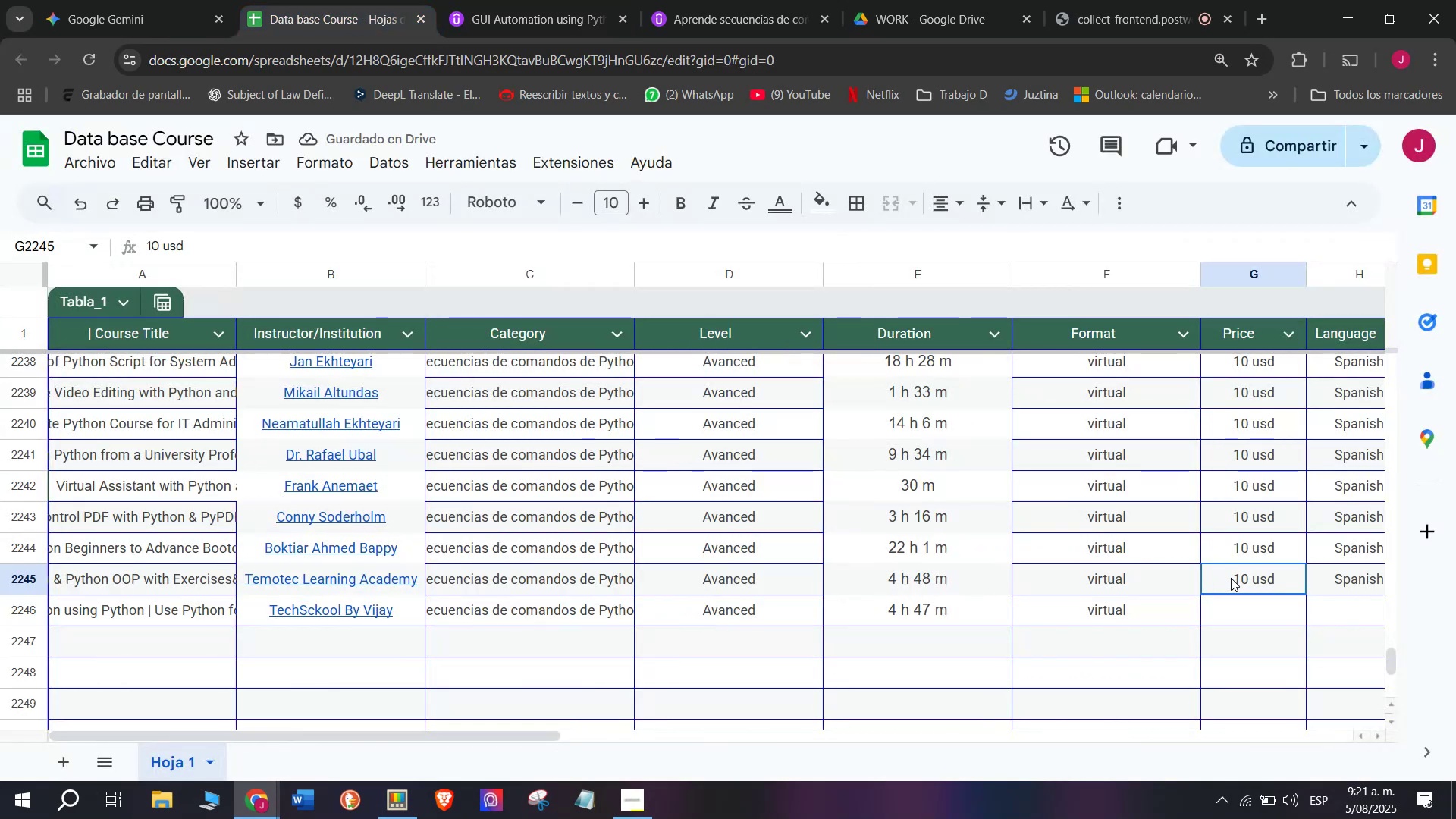 
key(Control+C)
 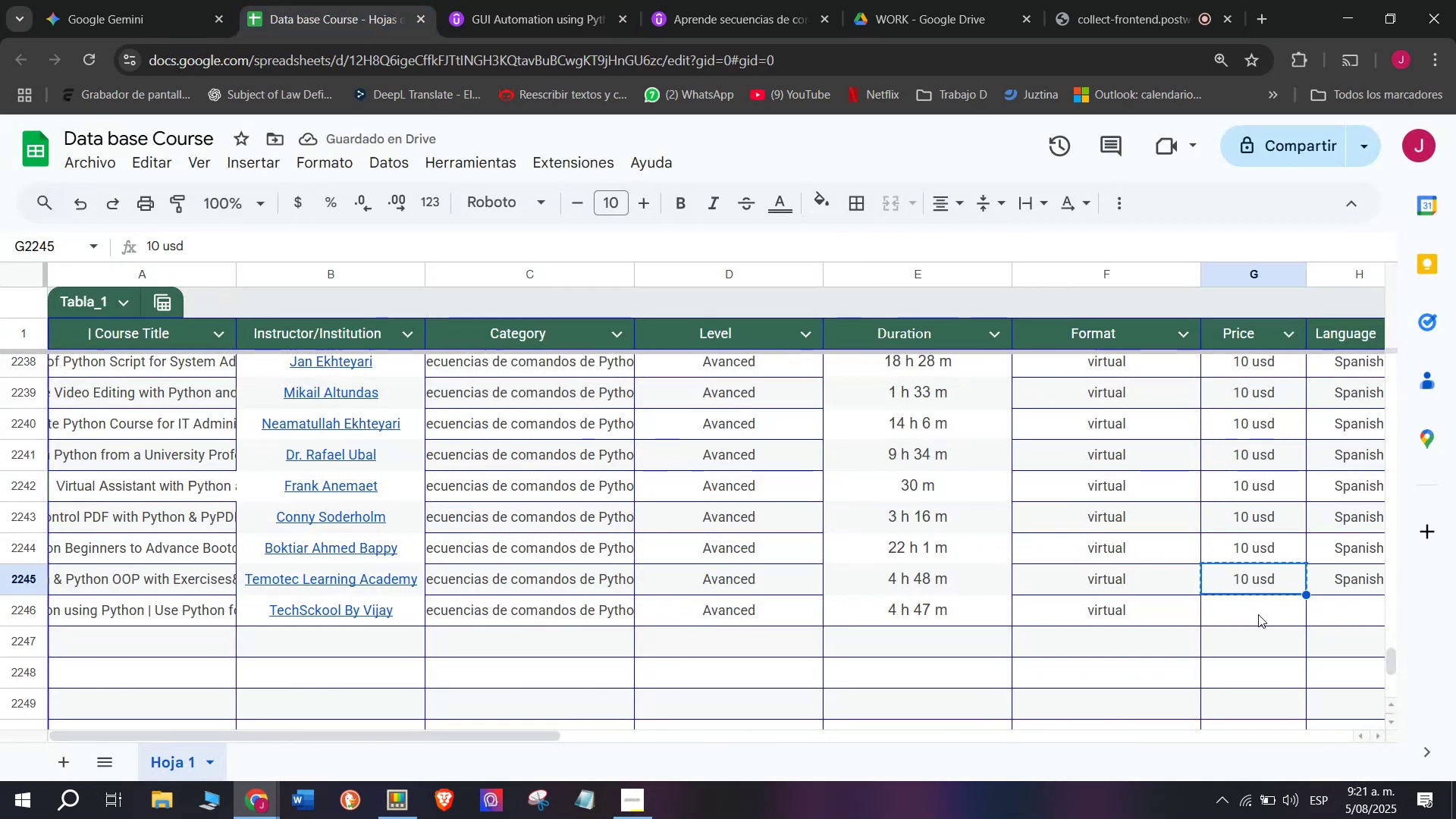 
key(Control+ControlLeft)
 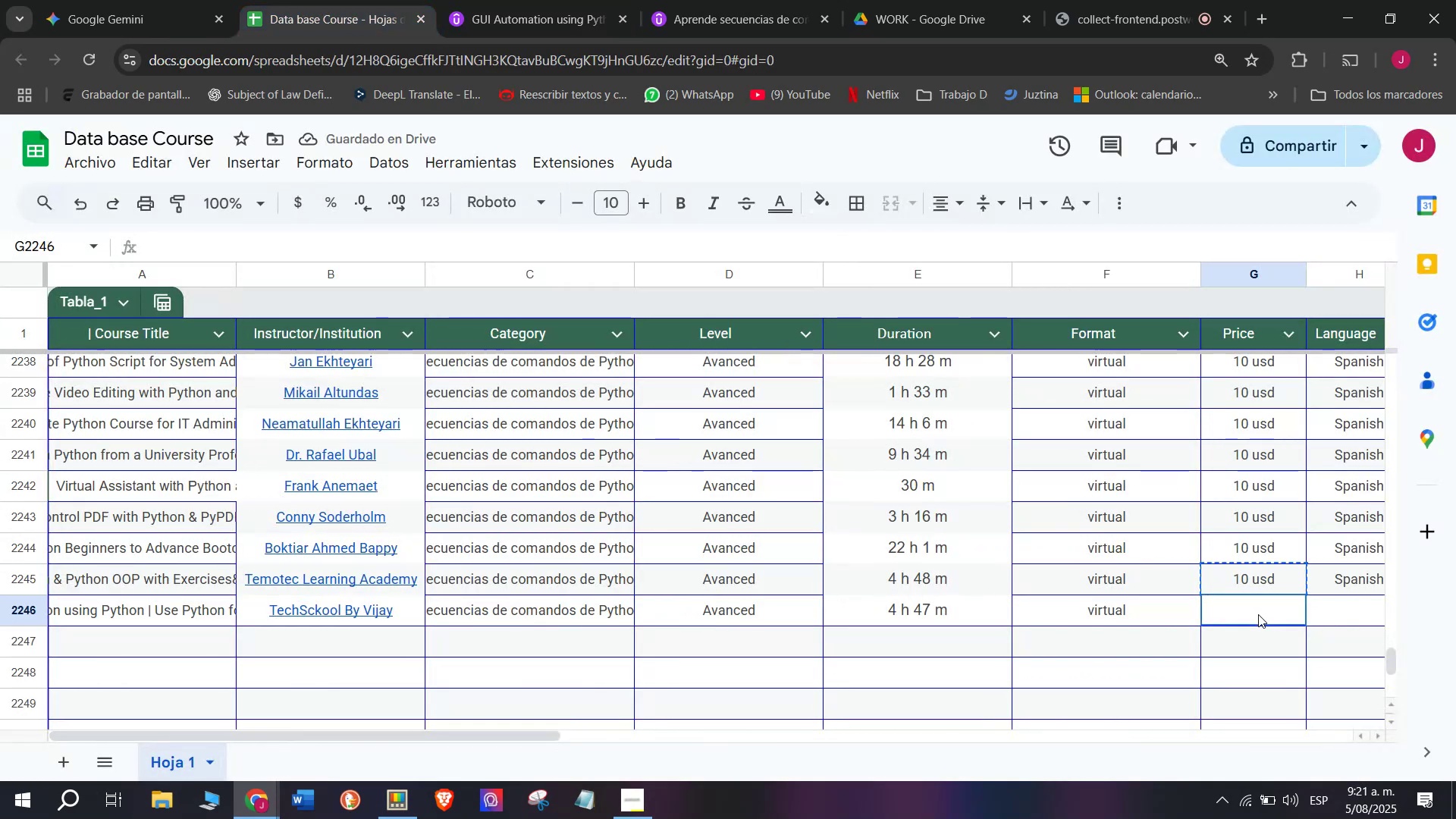 
key(Z)
 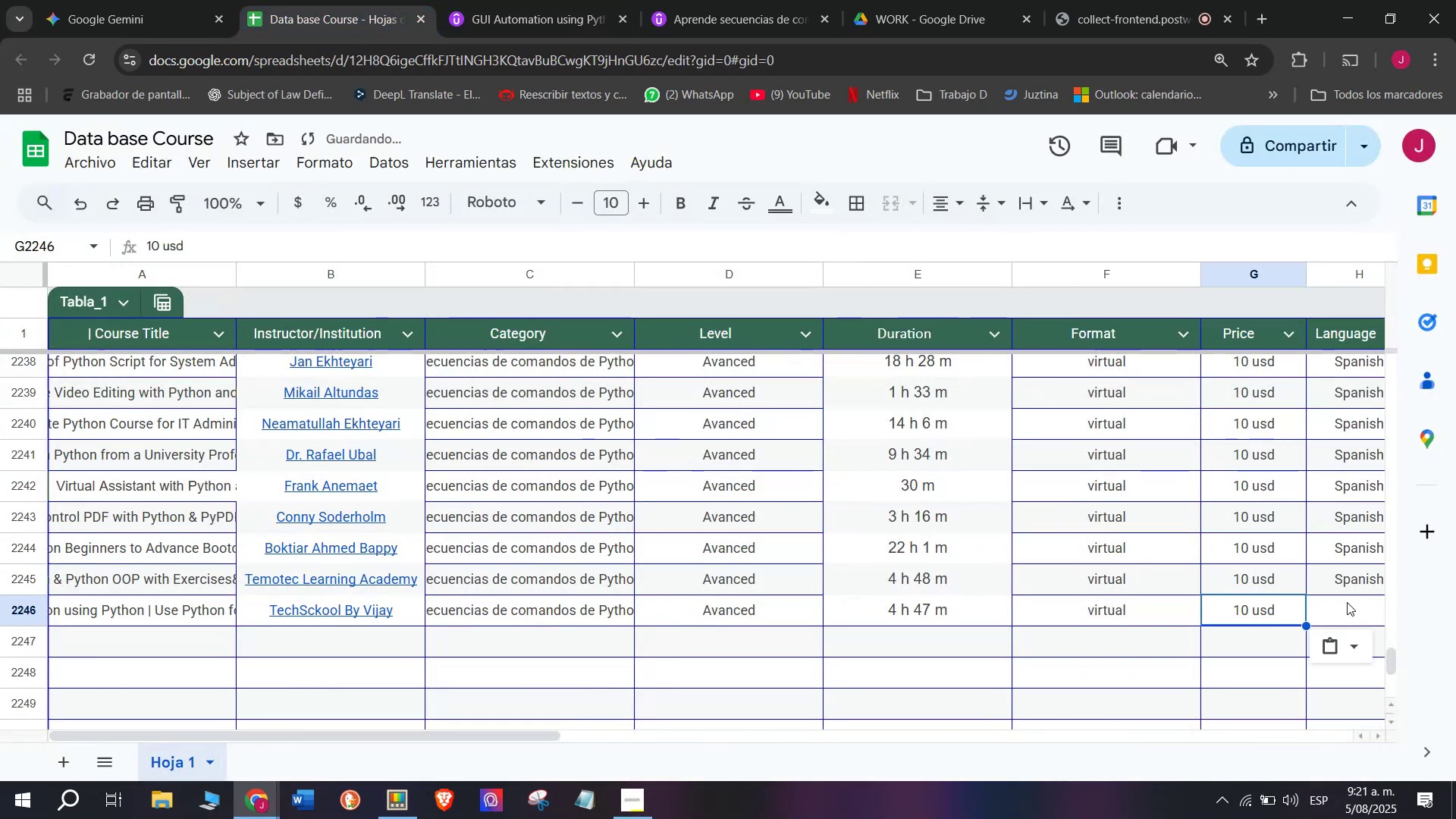 
key(Control+V)
 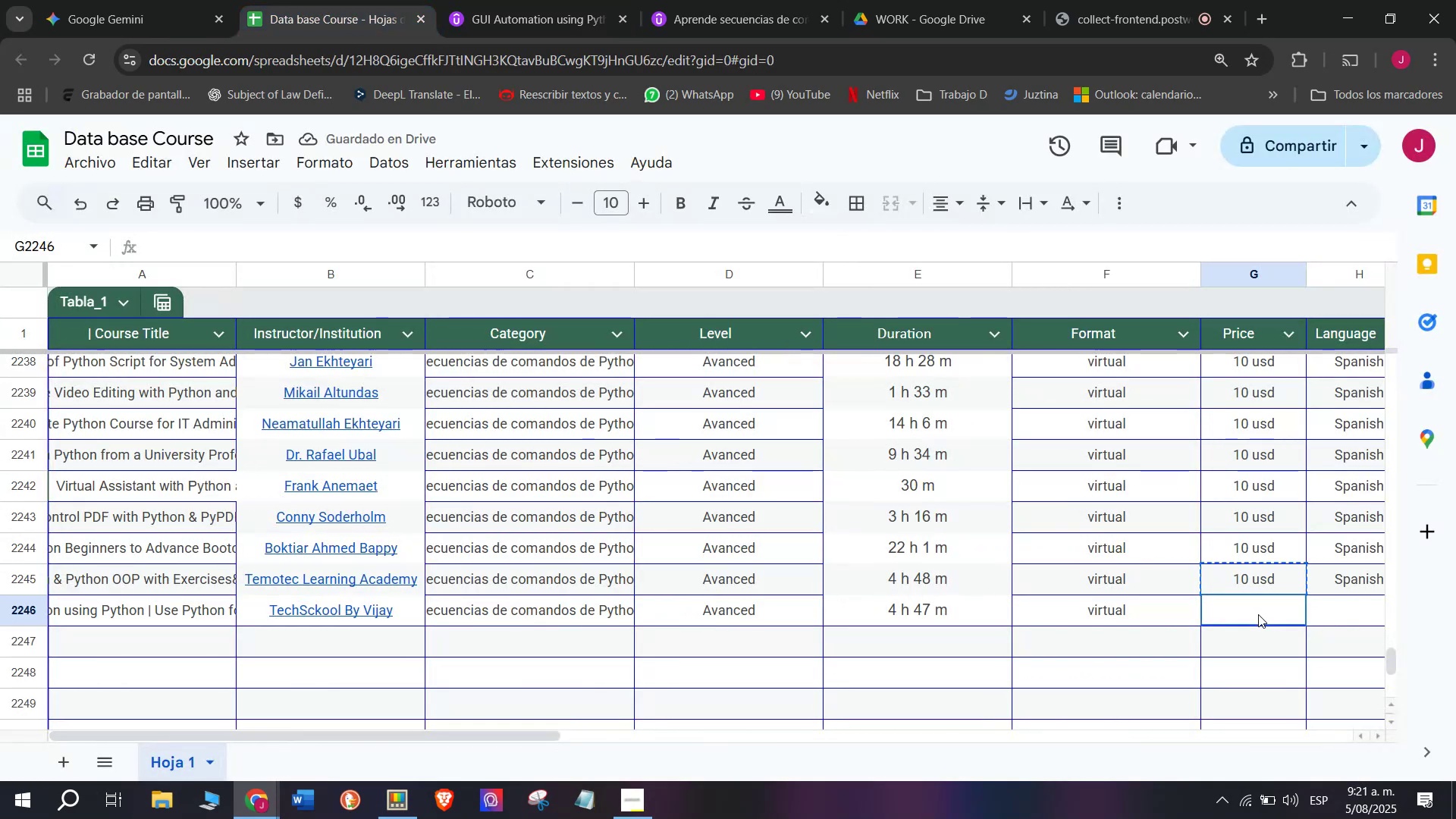 
double_click([1258, 614])
 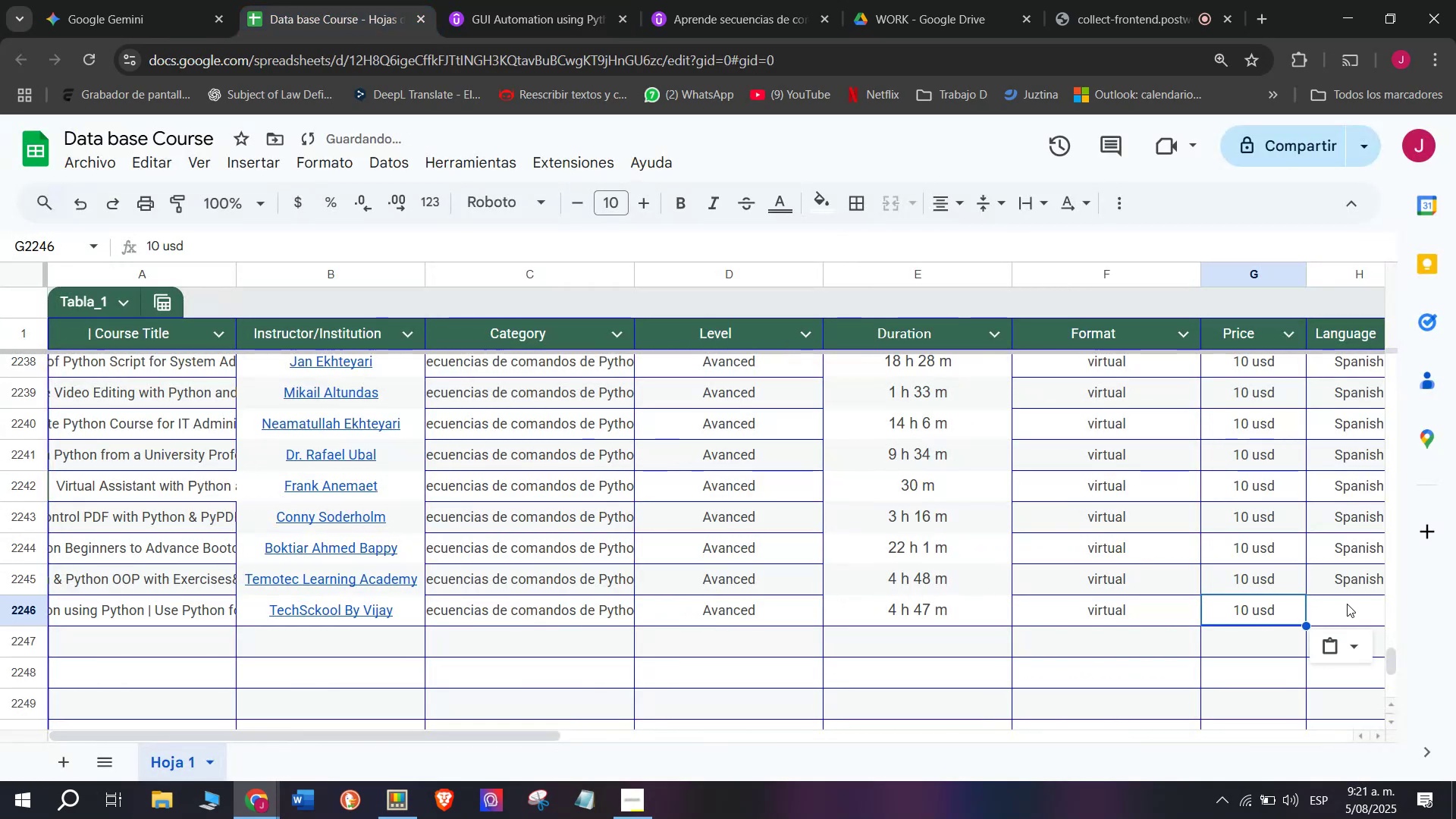 
left_click([1347, 602])
 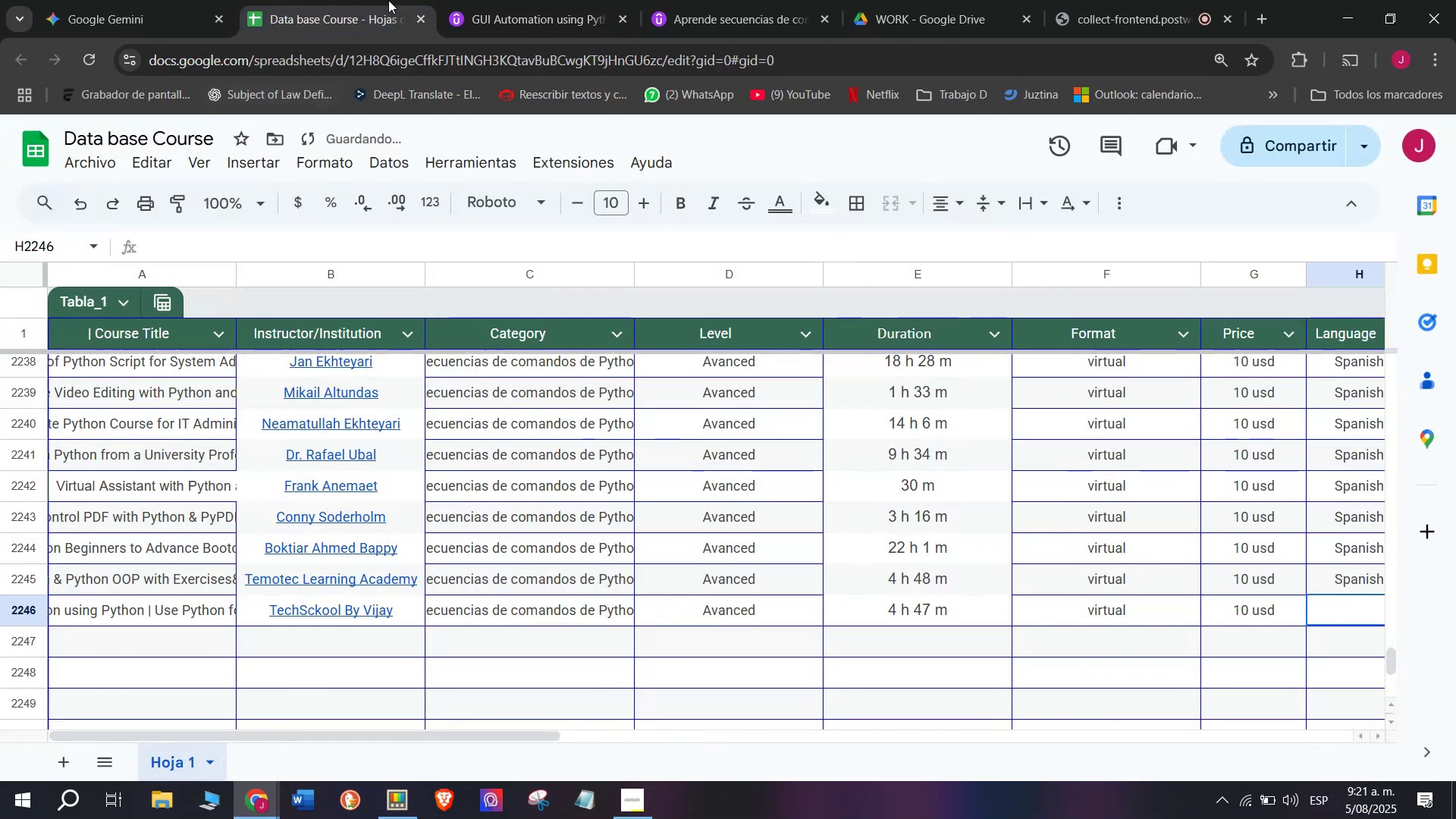 
left_click([567, 0])
 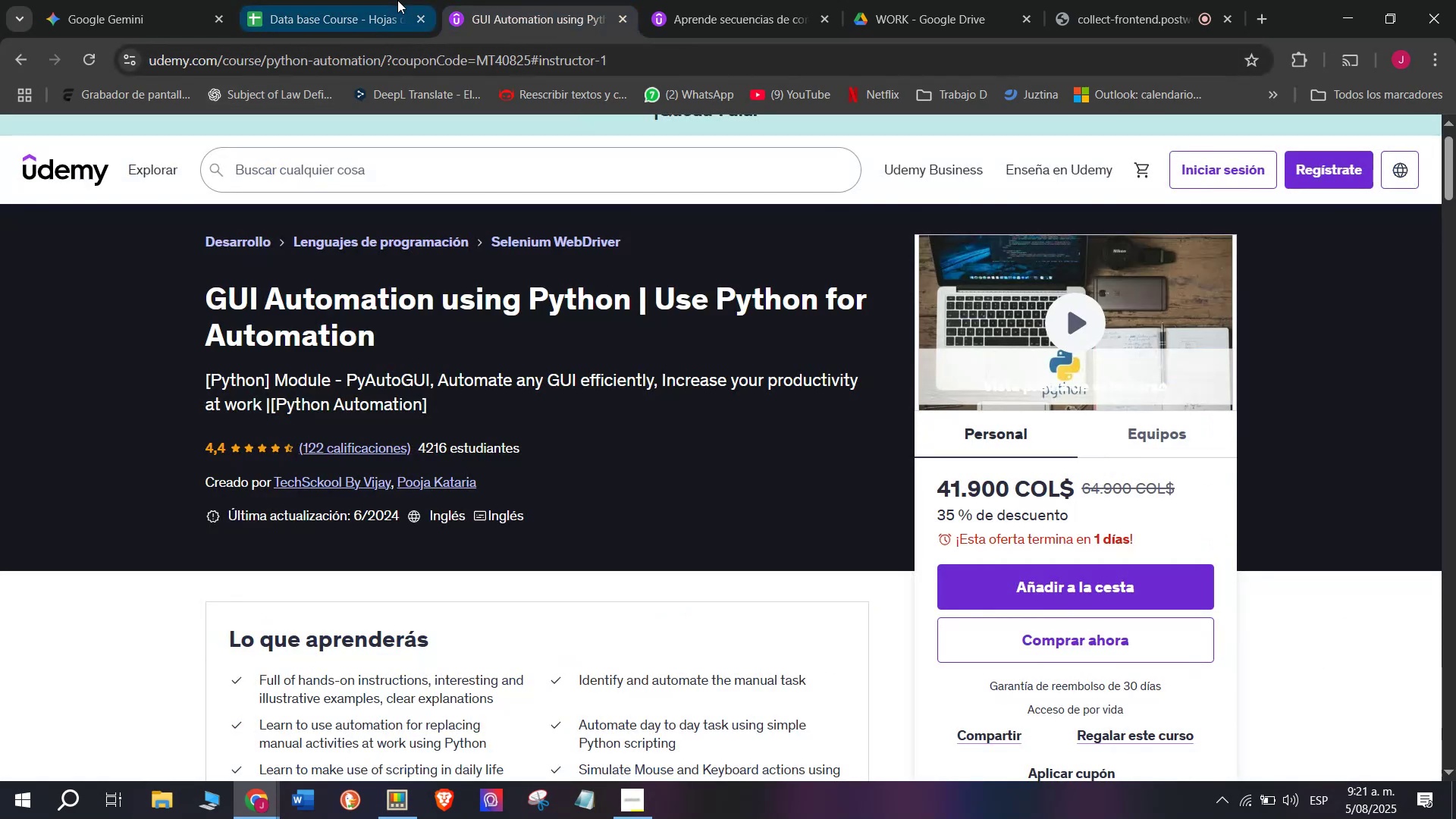 
left_click([385, 0])
 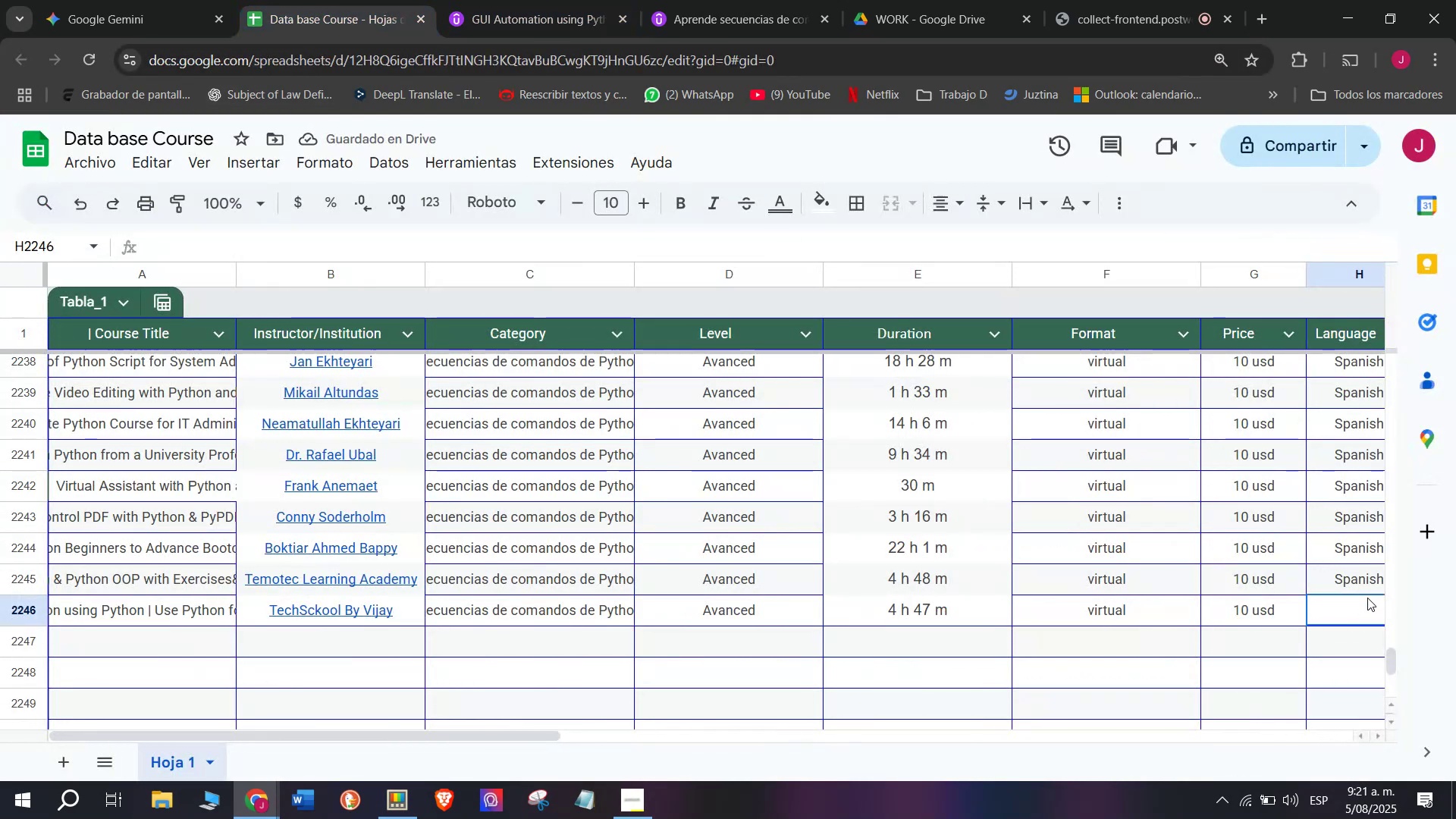 
left_click([1368, 590])
 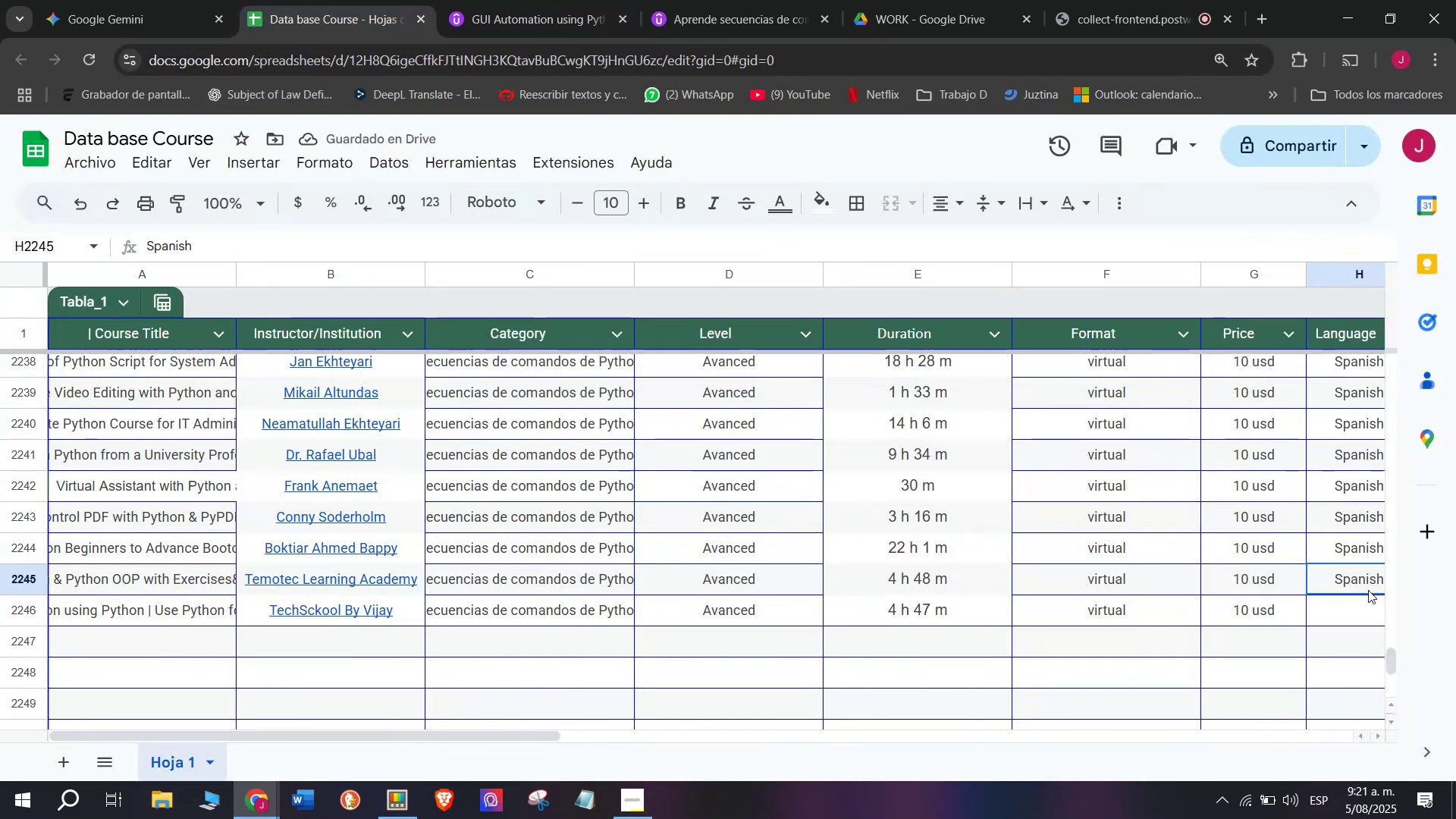 
key(Control+ControlLeft)
 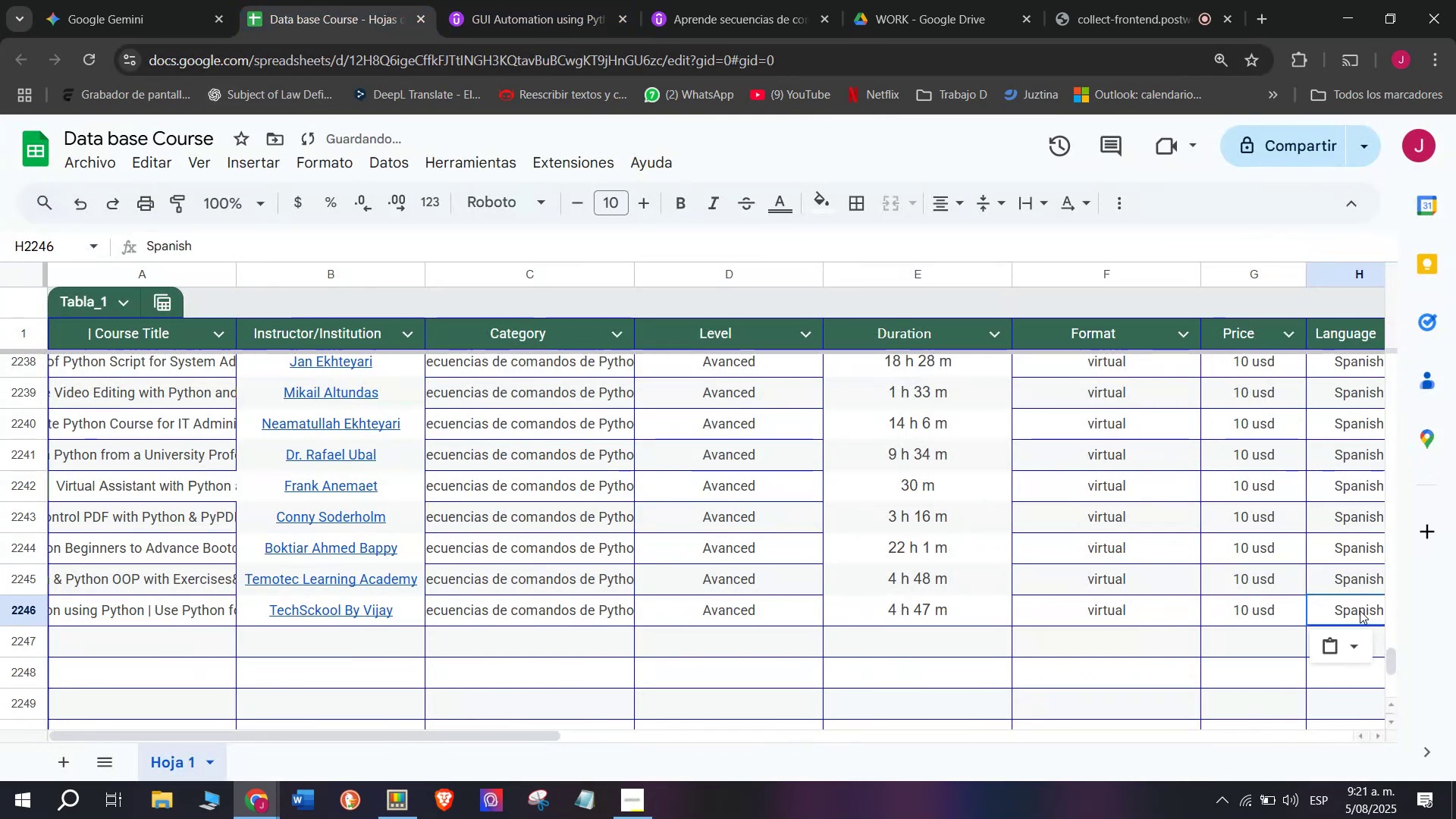 
key(Break)
 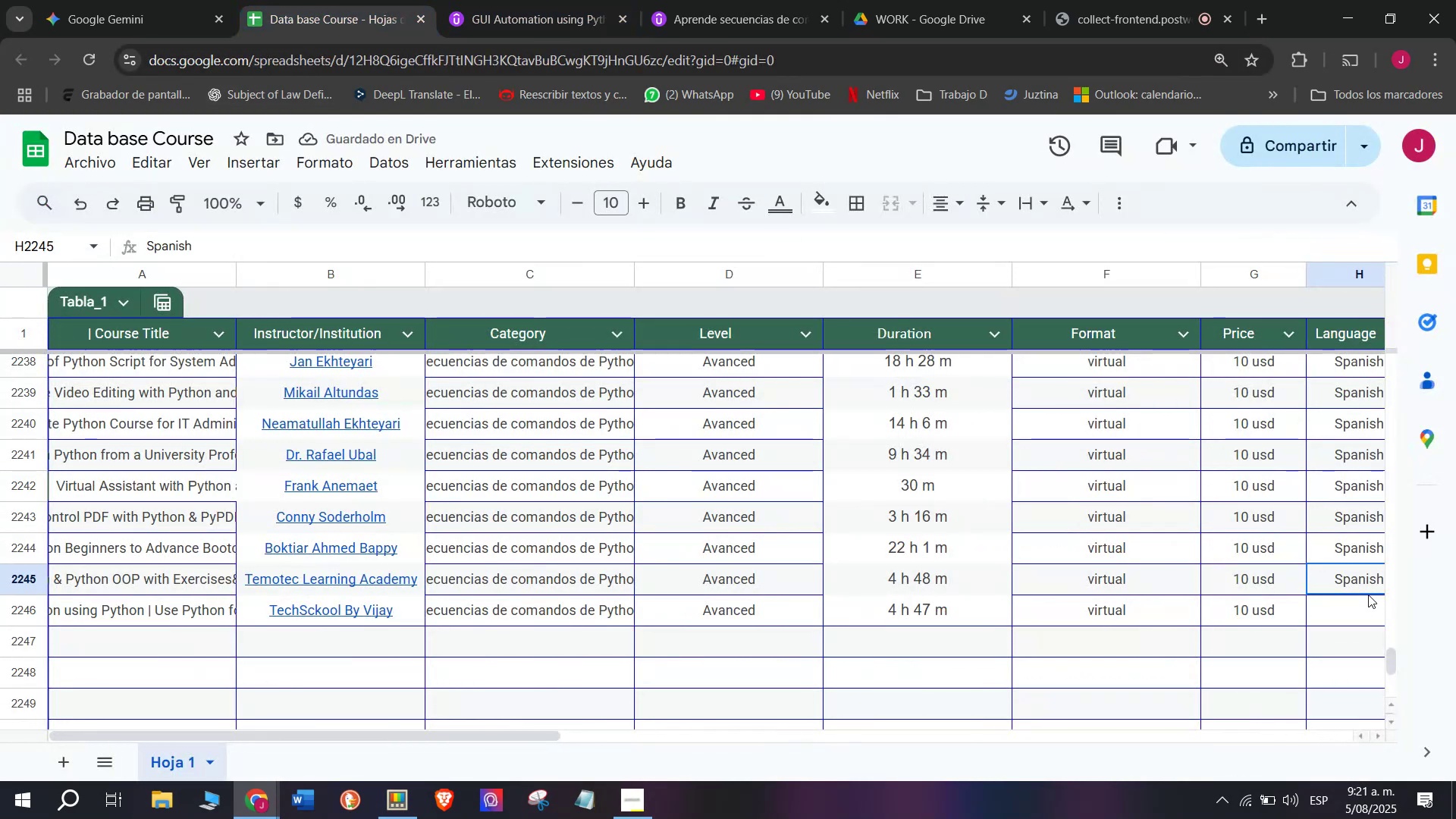 
key(Control+C)
 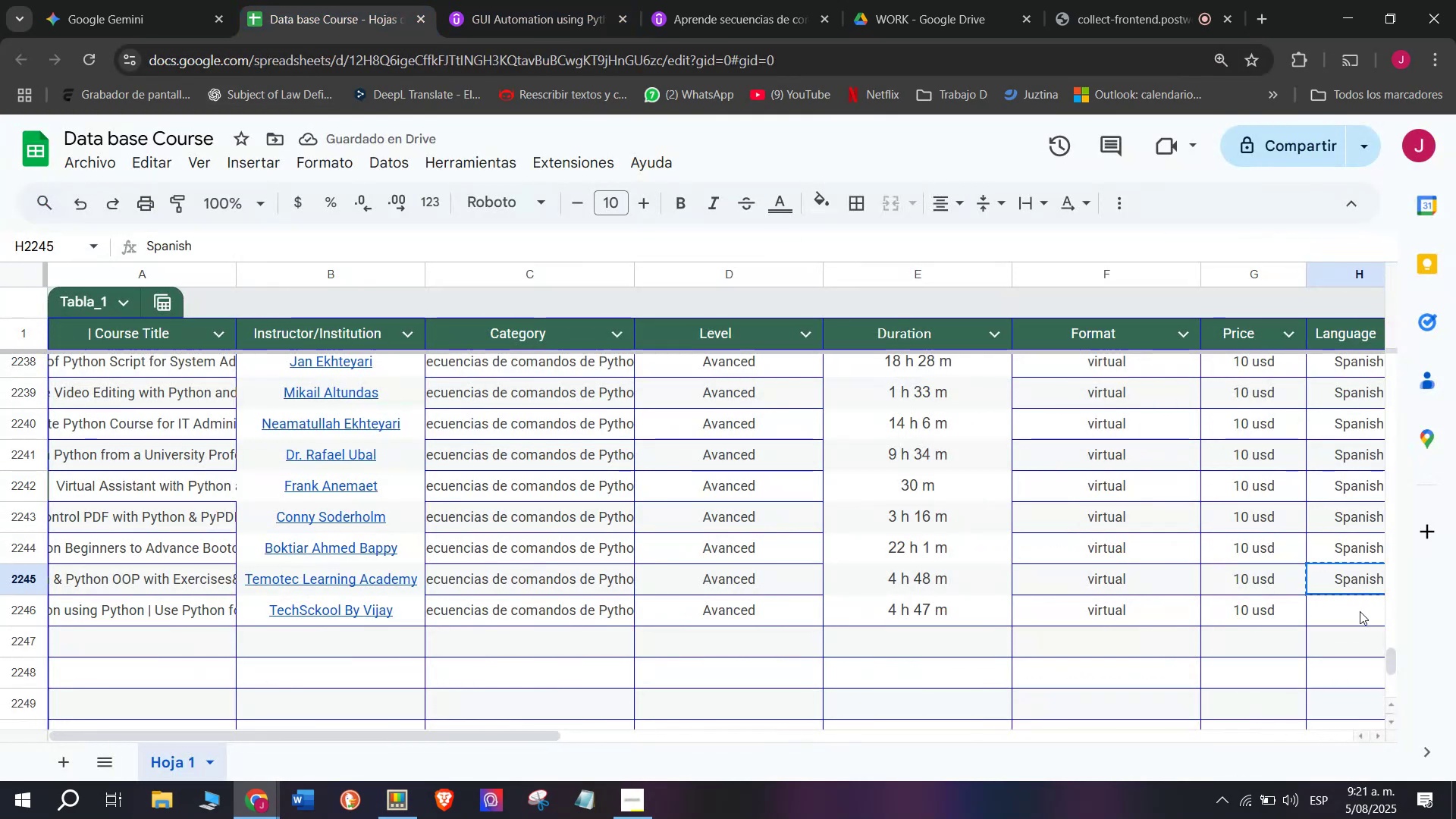 
double_click([1360, 611])
 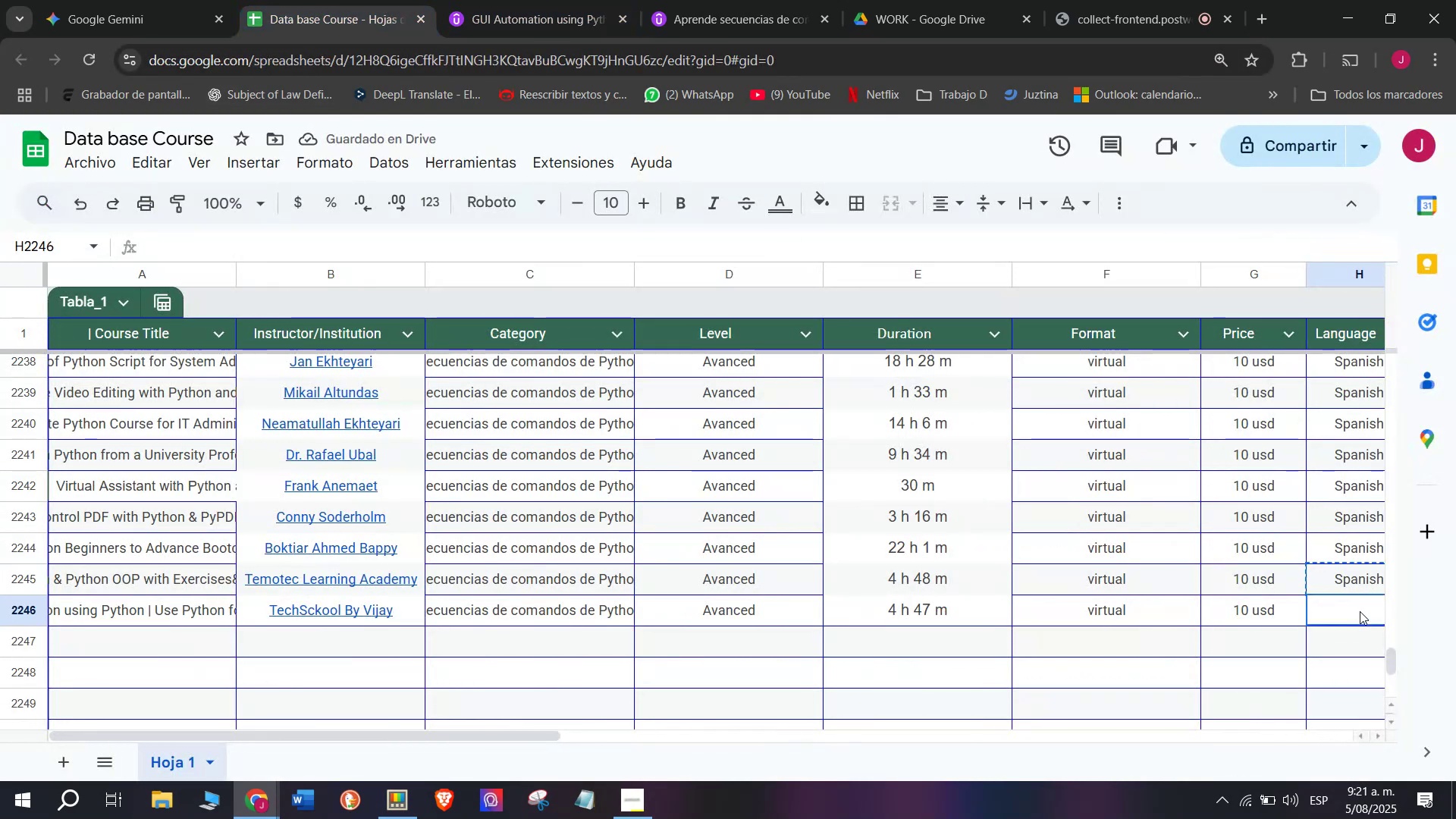 
key(Z)
 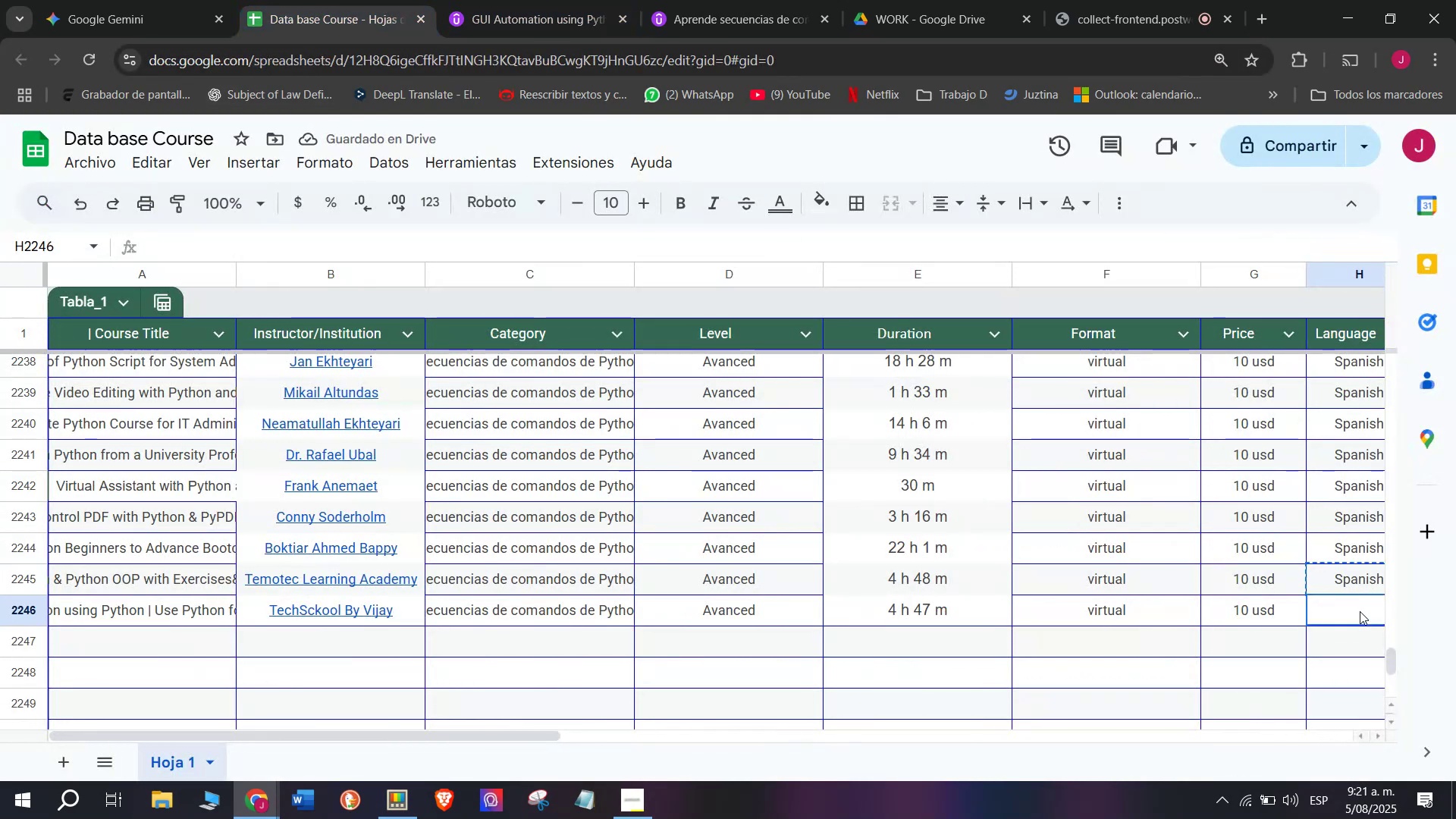 
key(Control+ControlLeft)
 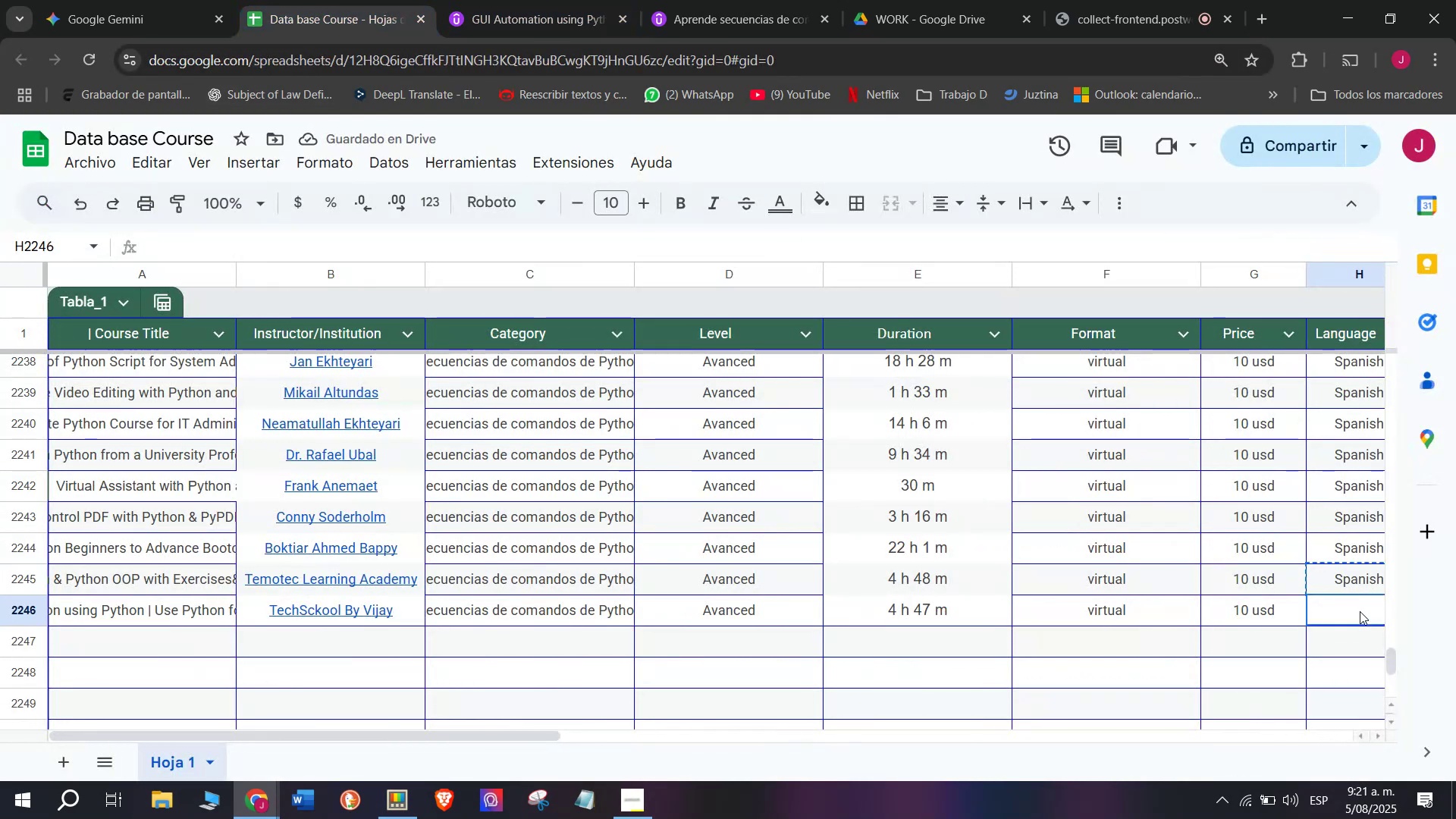 
key(Control+V)
 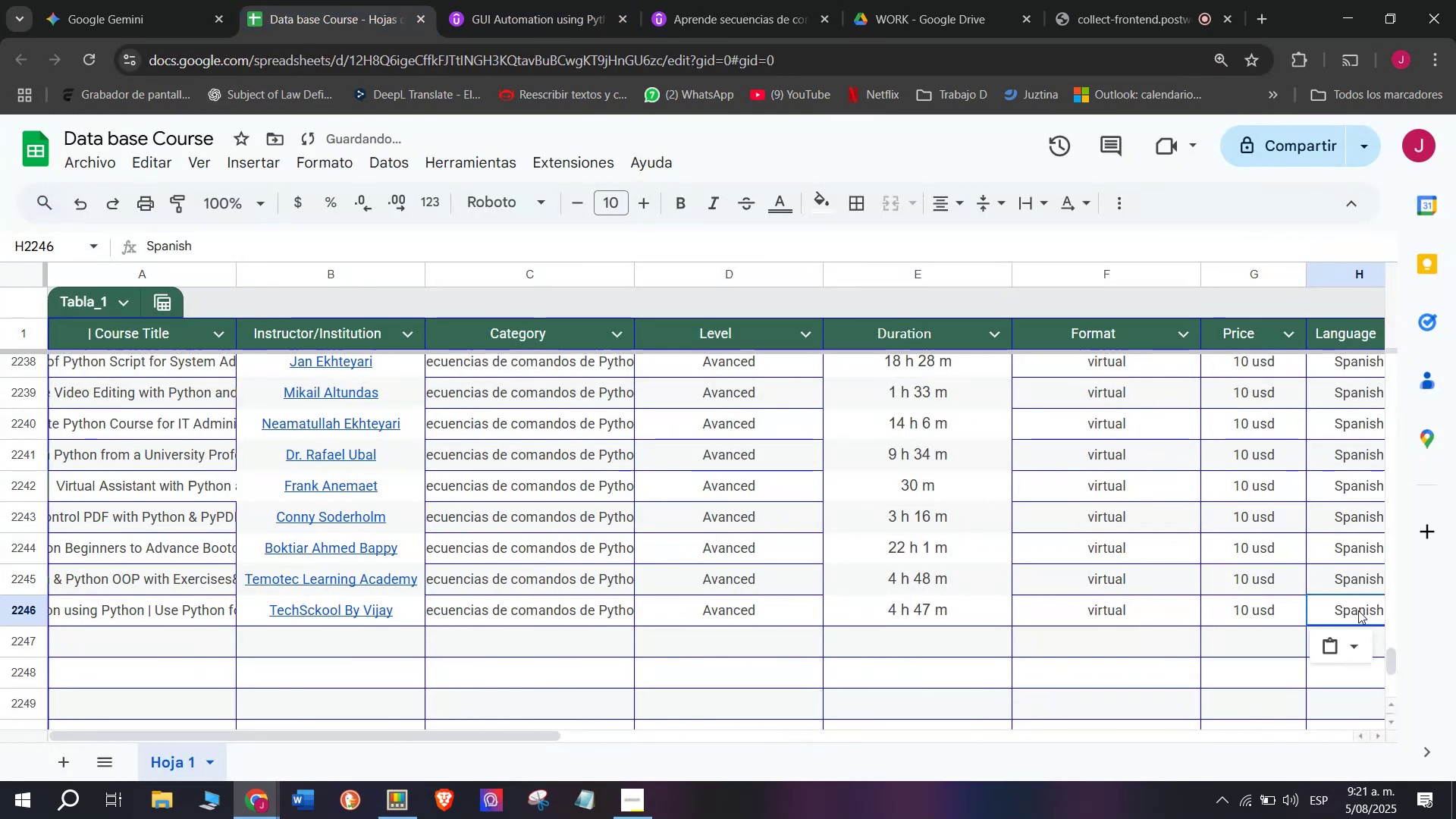 
scroll: coordinate [229, 596], scroll_direction: down, amount: 3.0
 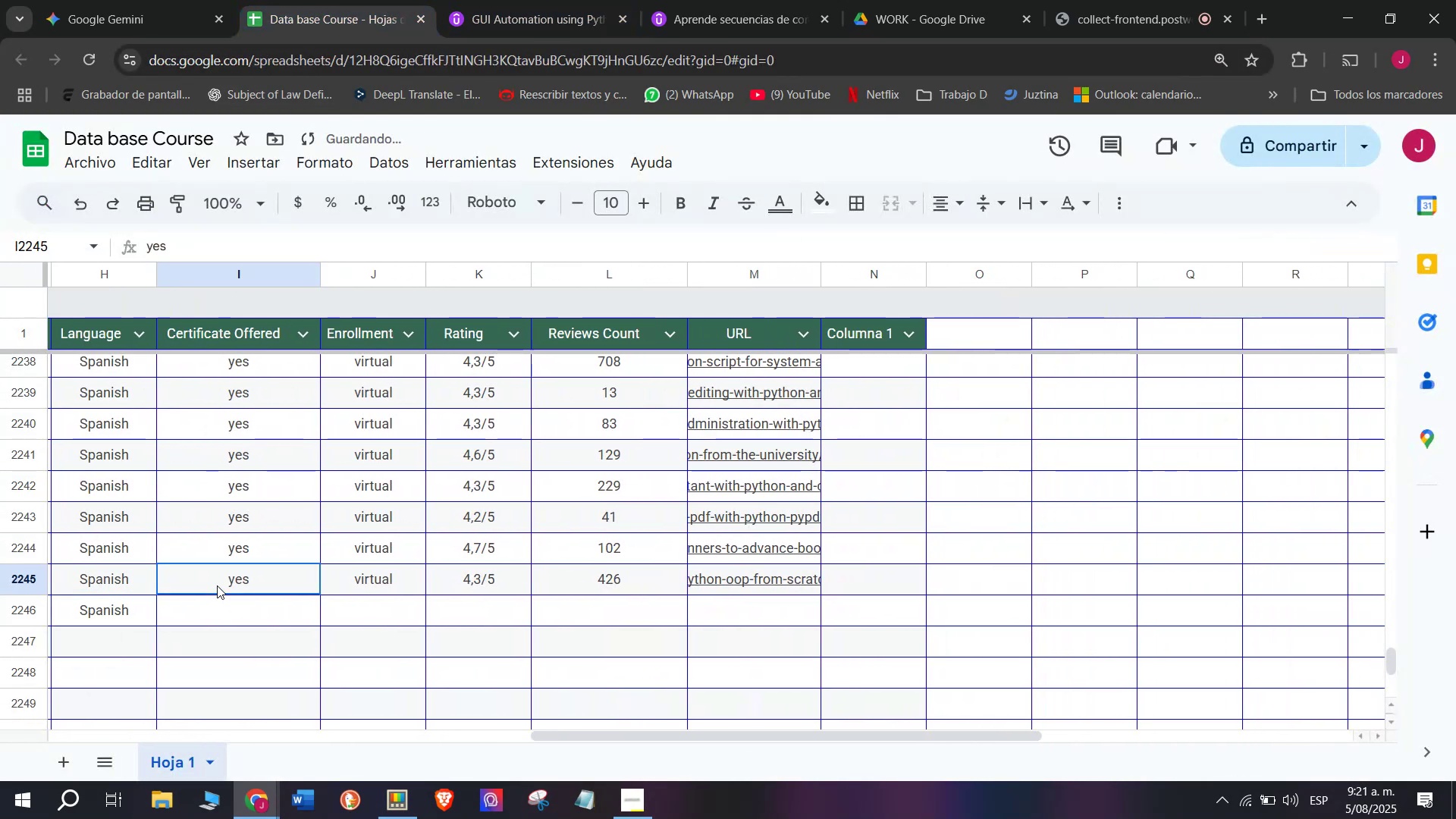 
key(Break)
 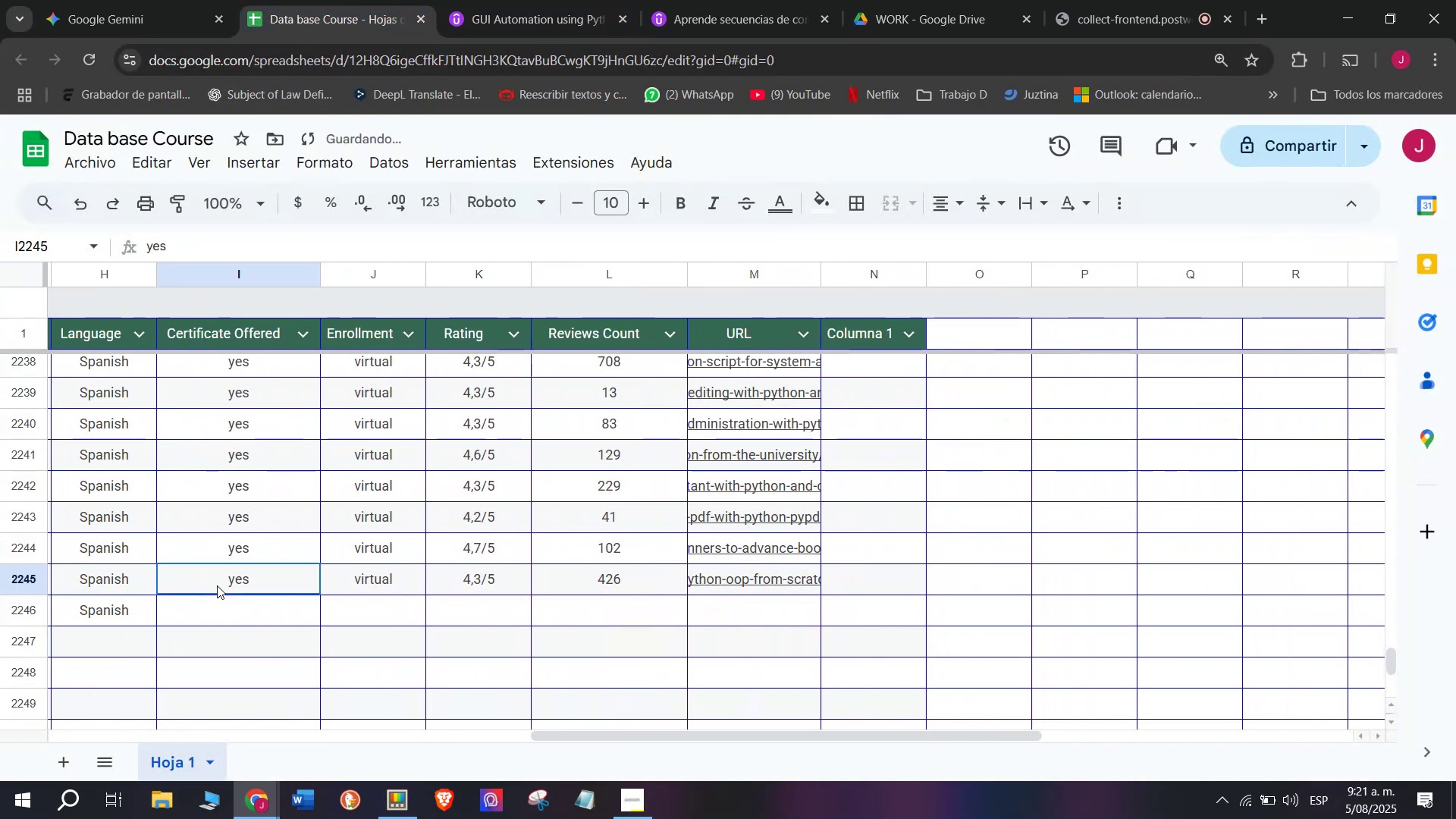 
key(Control+ControlLeft)
 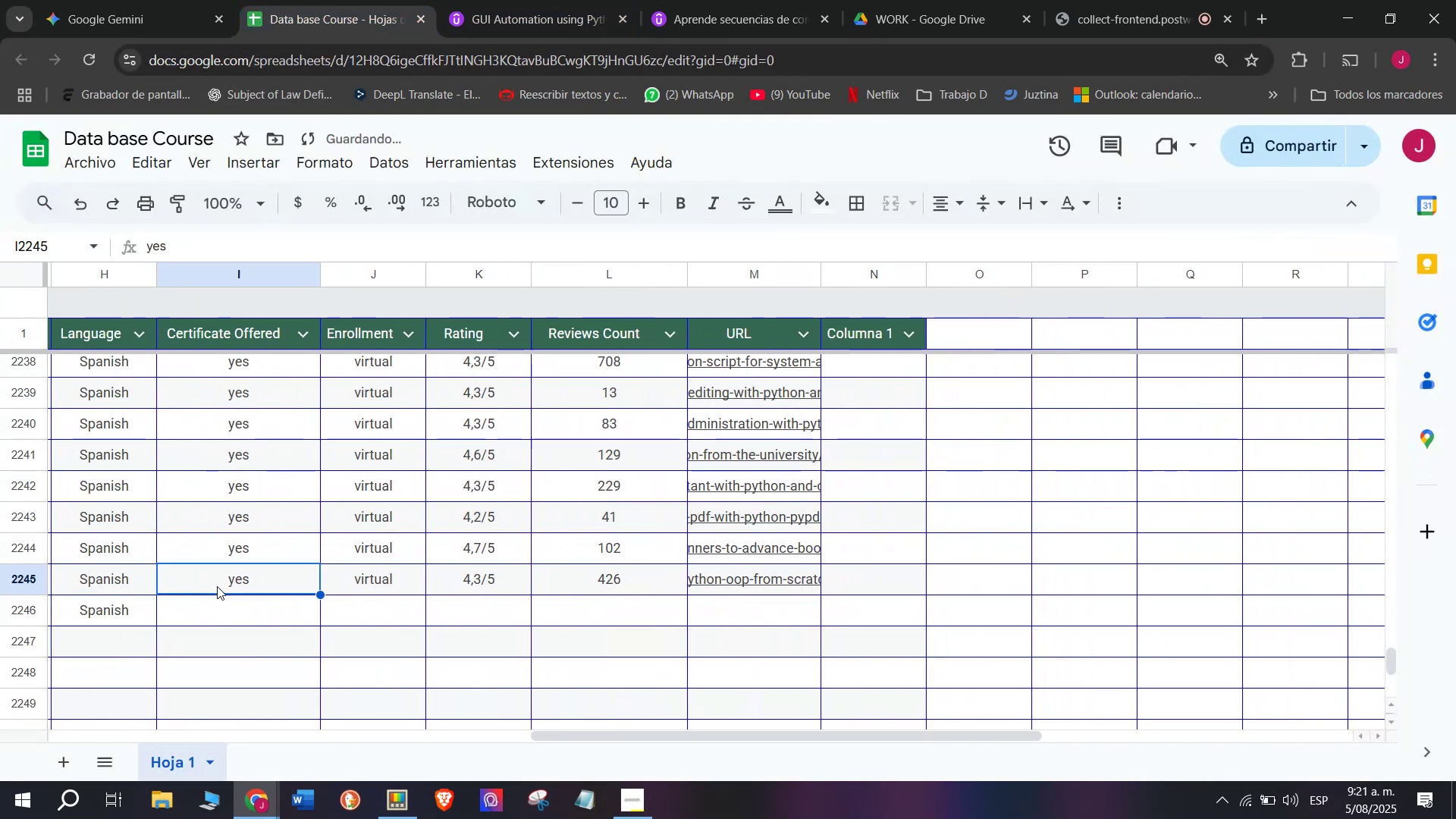 
key(Control+C)
 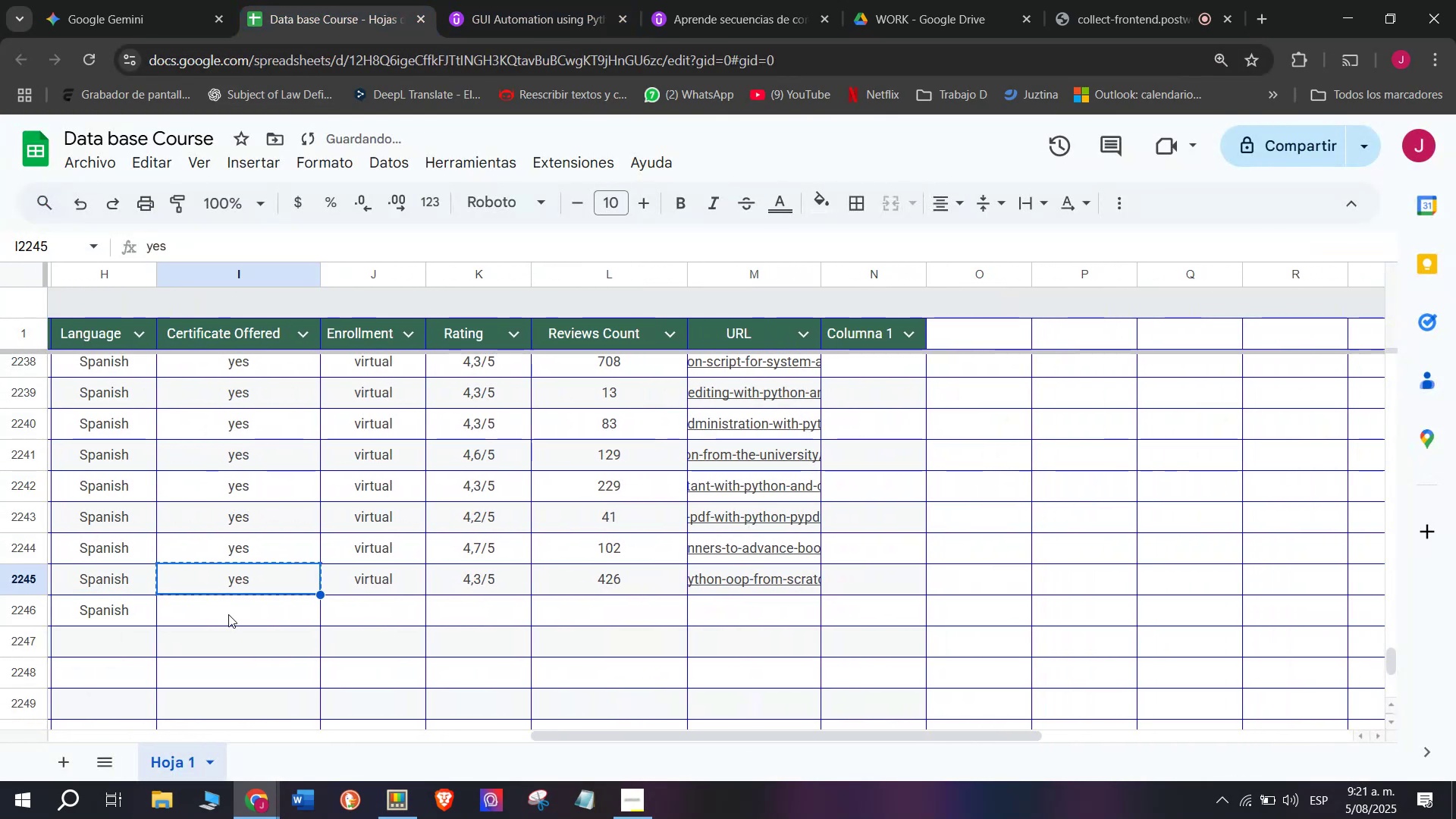 
key(Control+ControlLeft)
 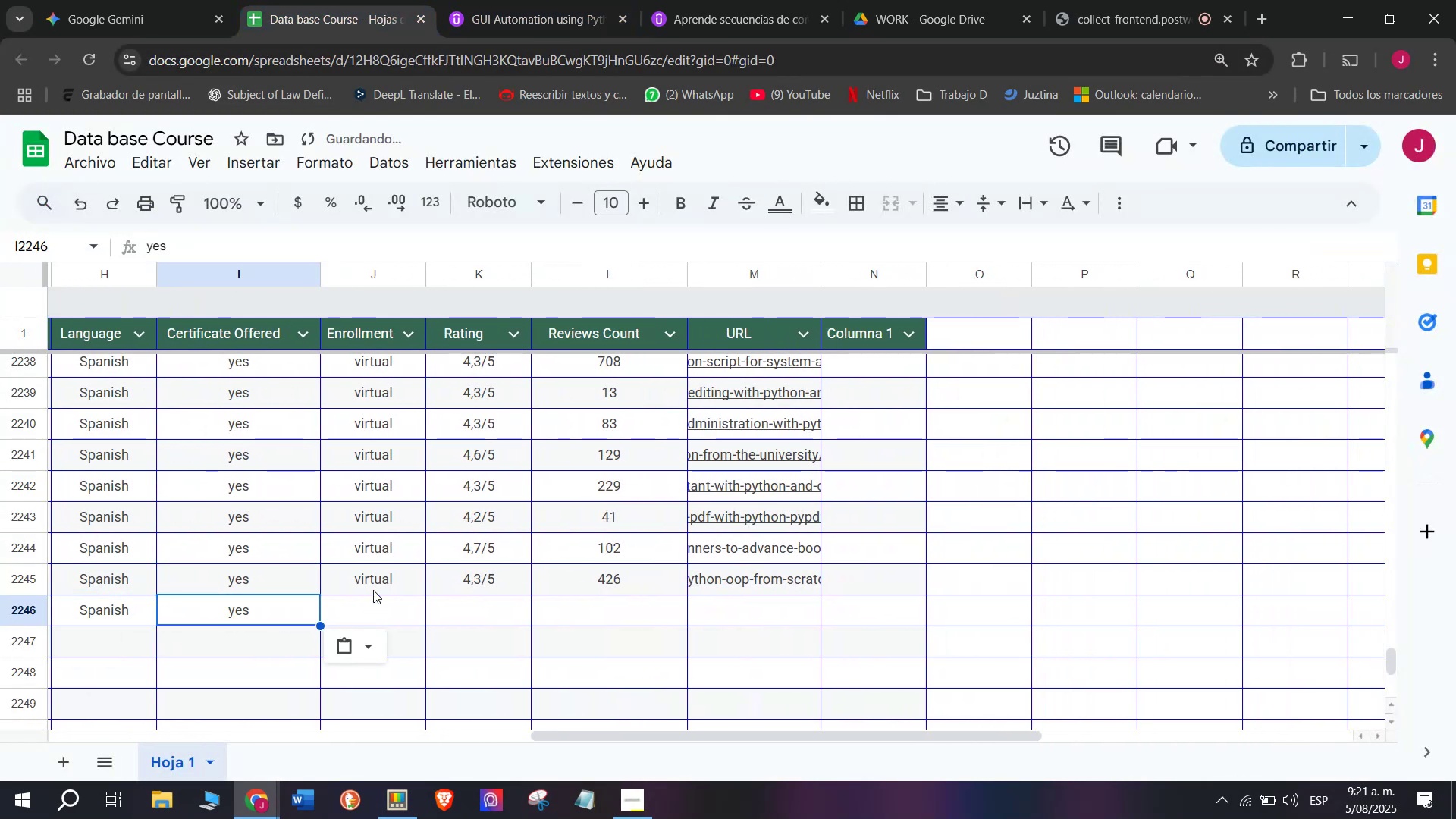 
key(Z)
 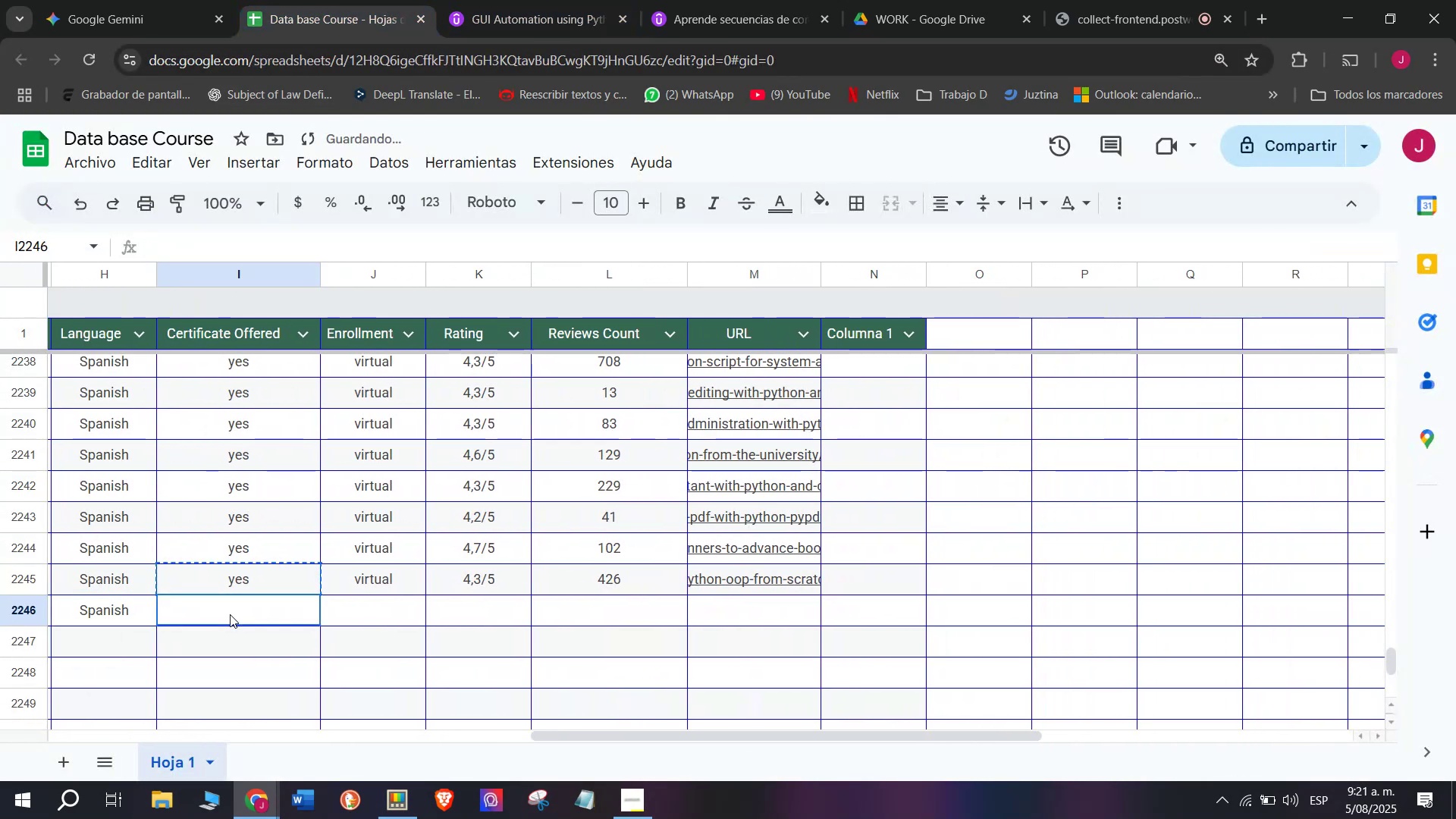 
key(Control+V)
 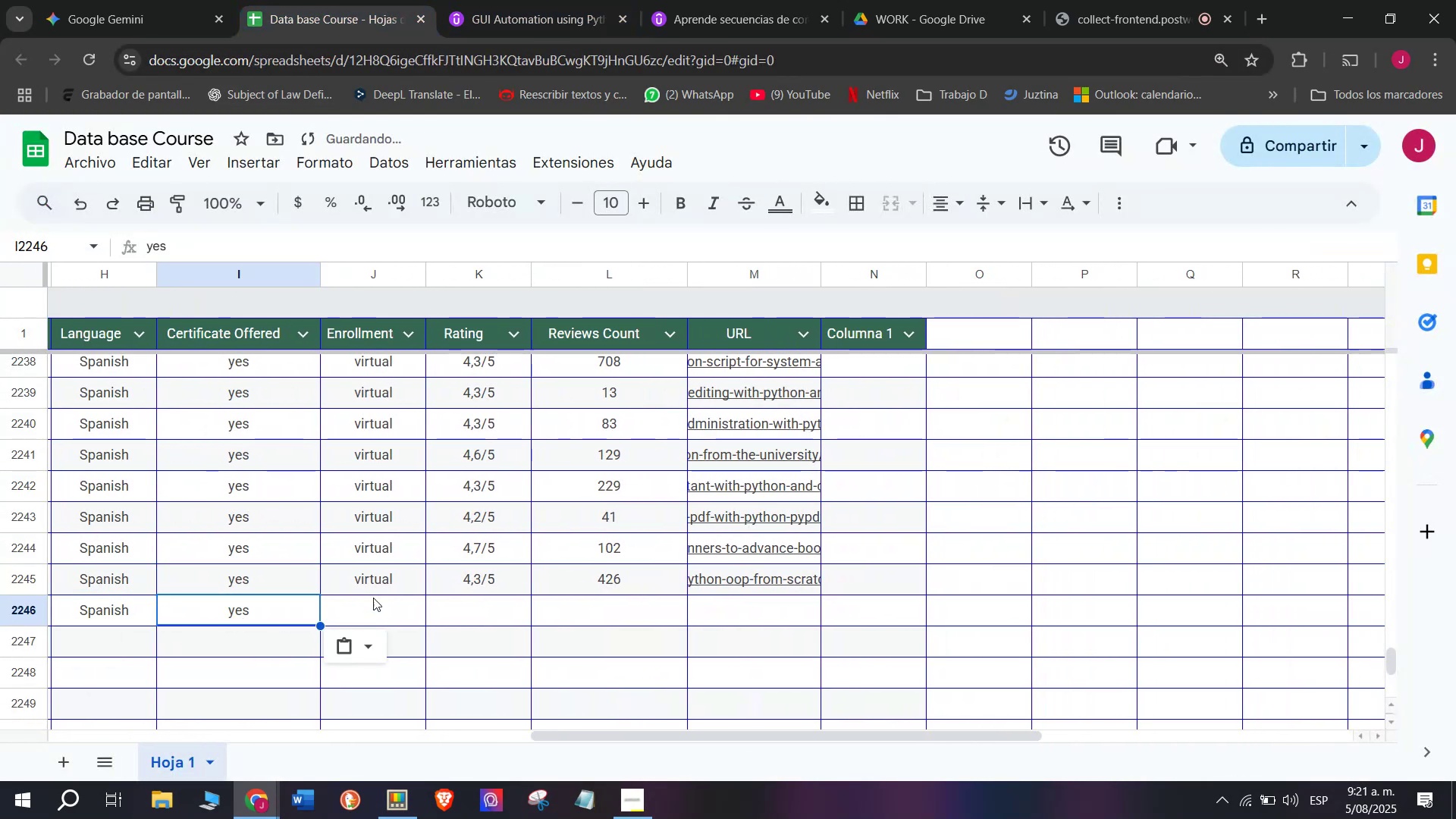 
left_click([373, 589])
 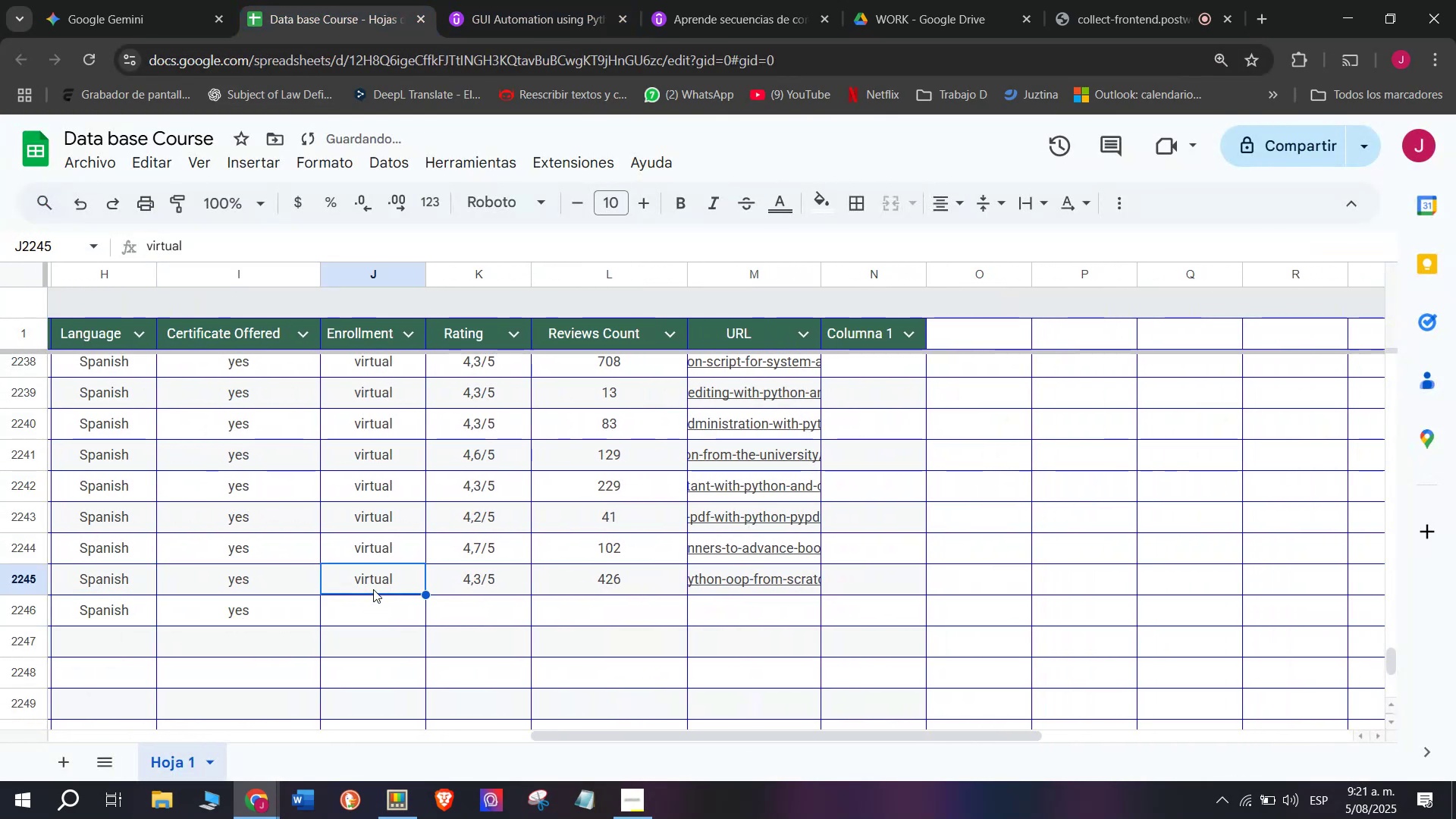 
key(Control+ControlLeft)
 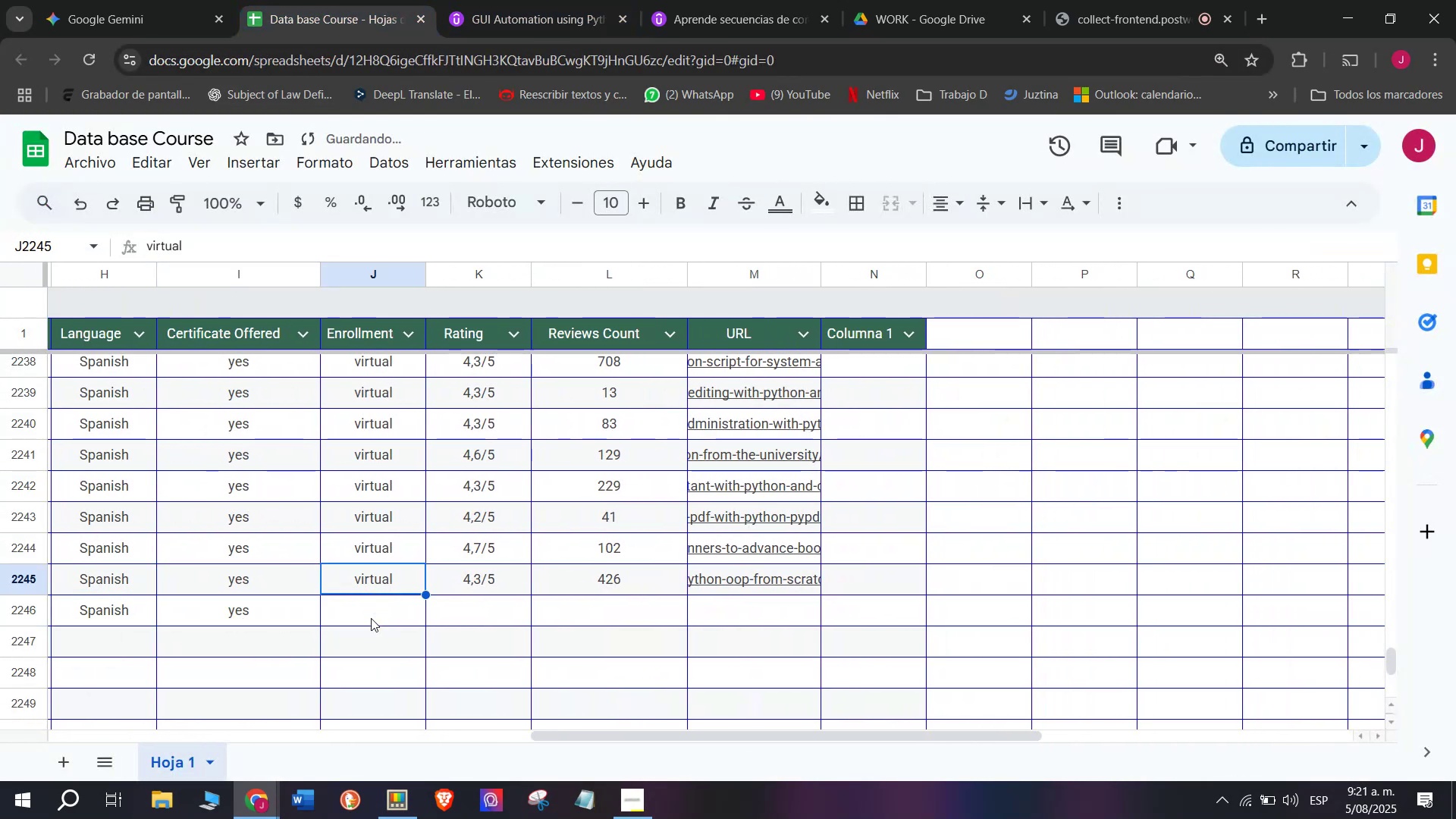 
key(Break)
 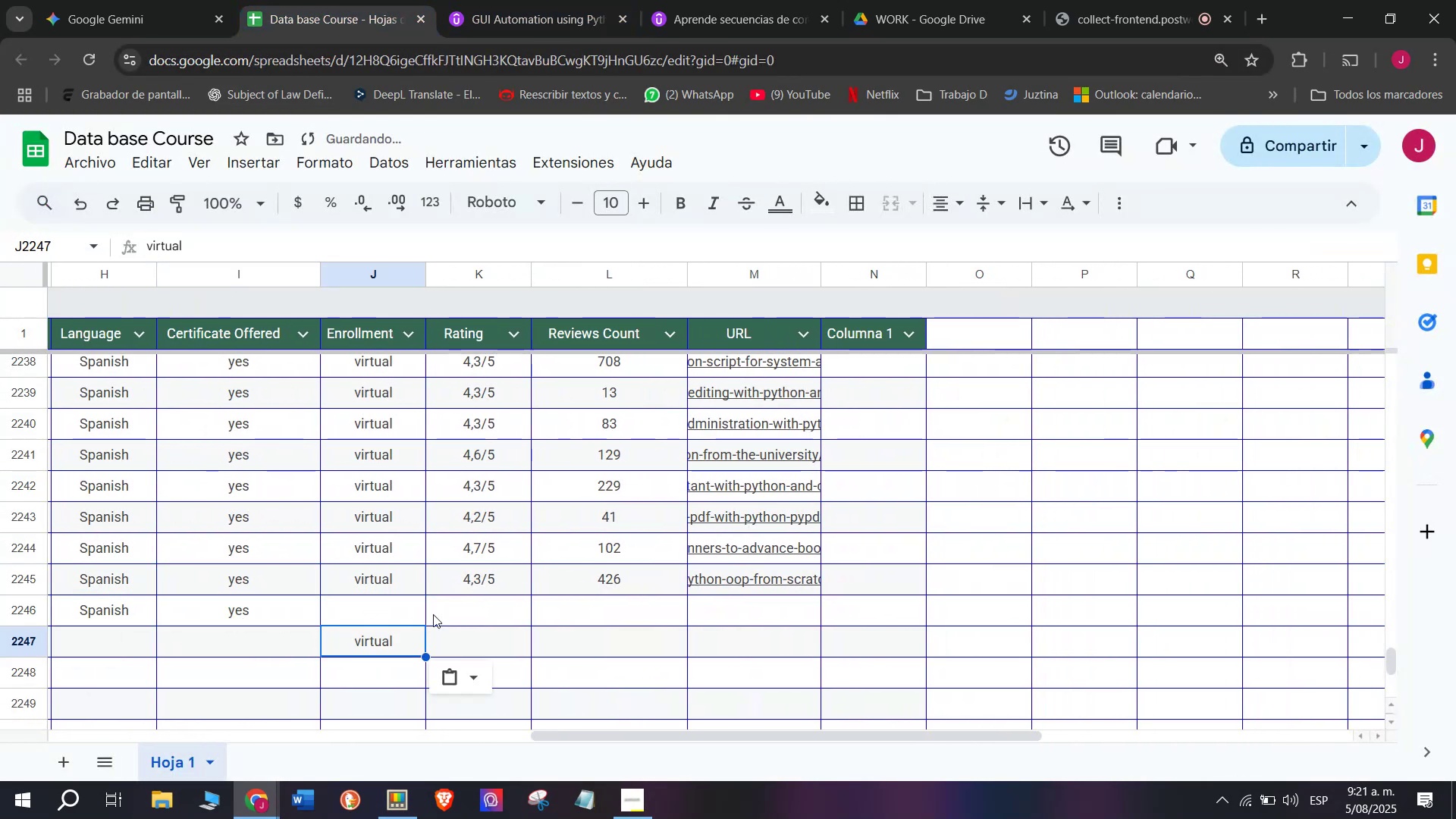 
key(Control+C)
 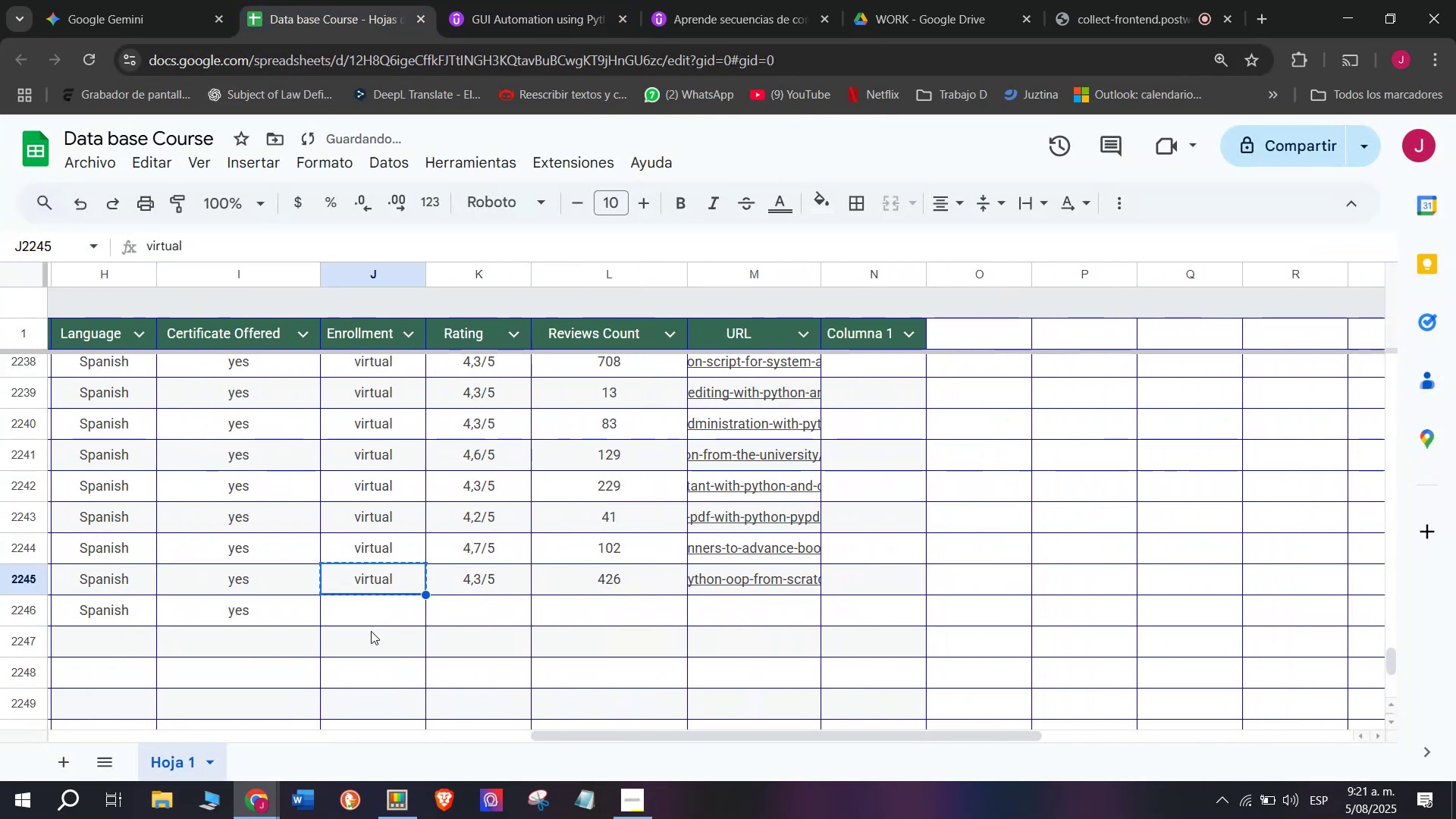 
key(Control+ControlLeft)
 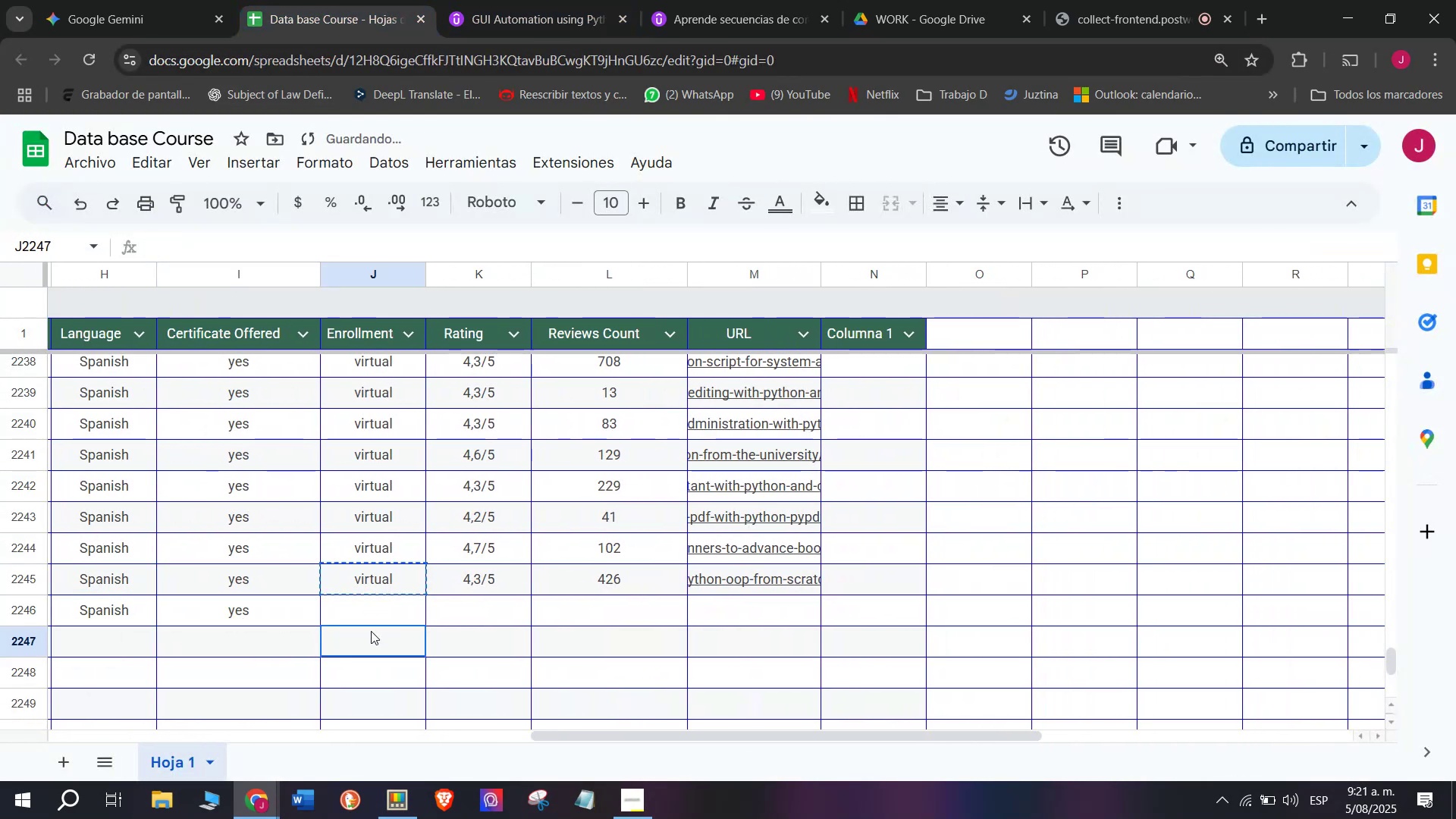 
key(Z)
 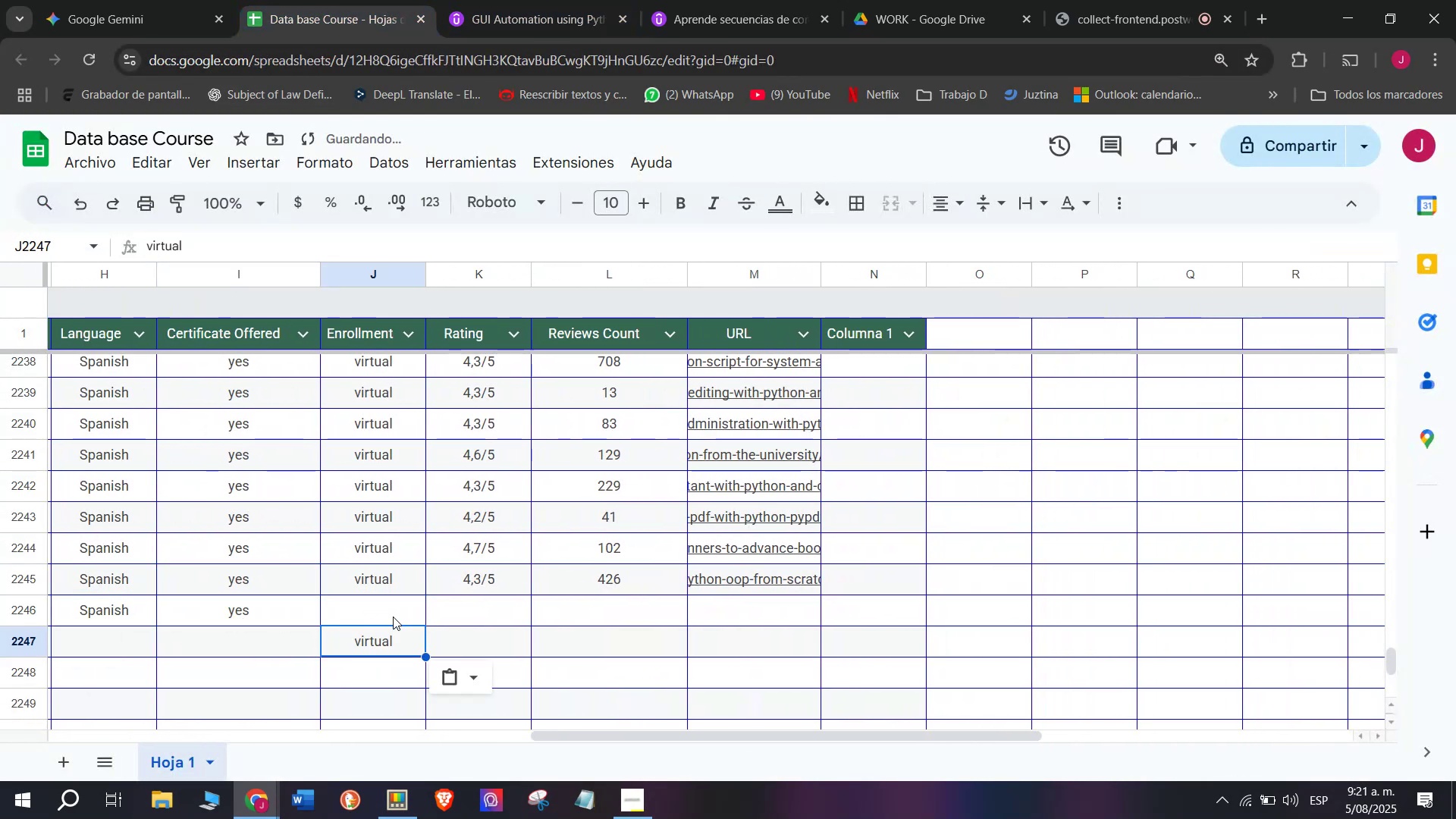 
double_click([371, 631])
 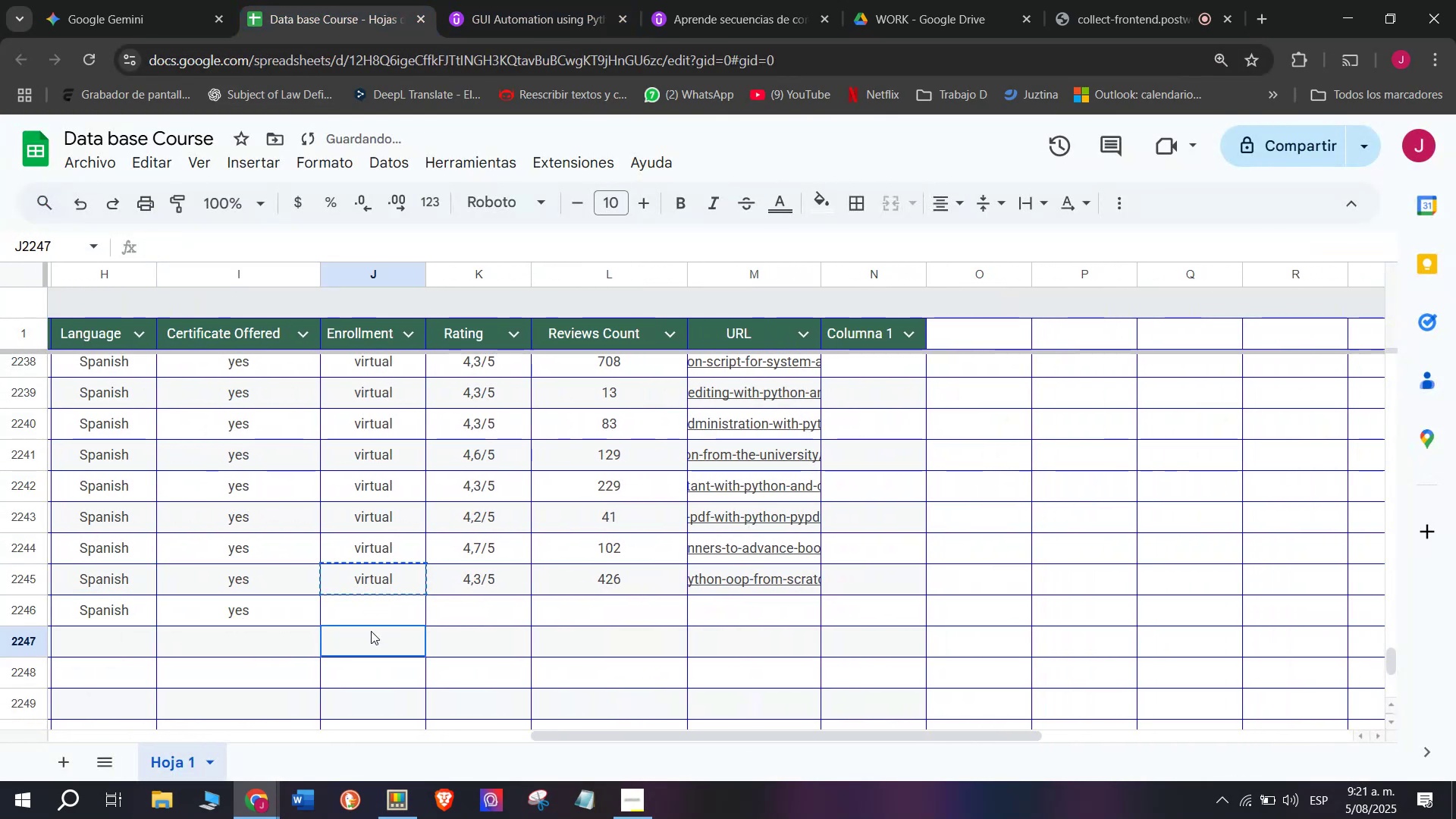 
key(Control+V)
 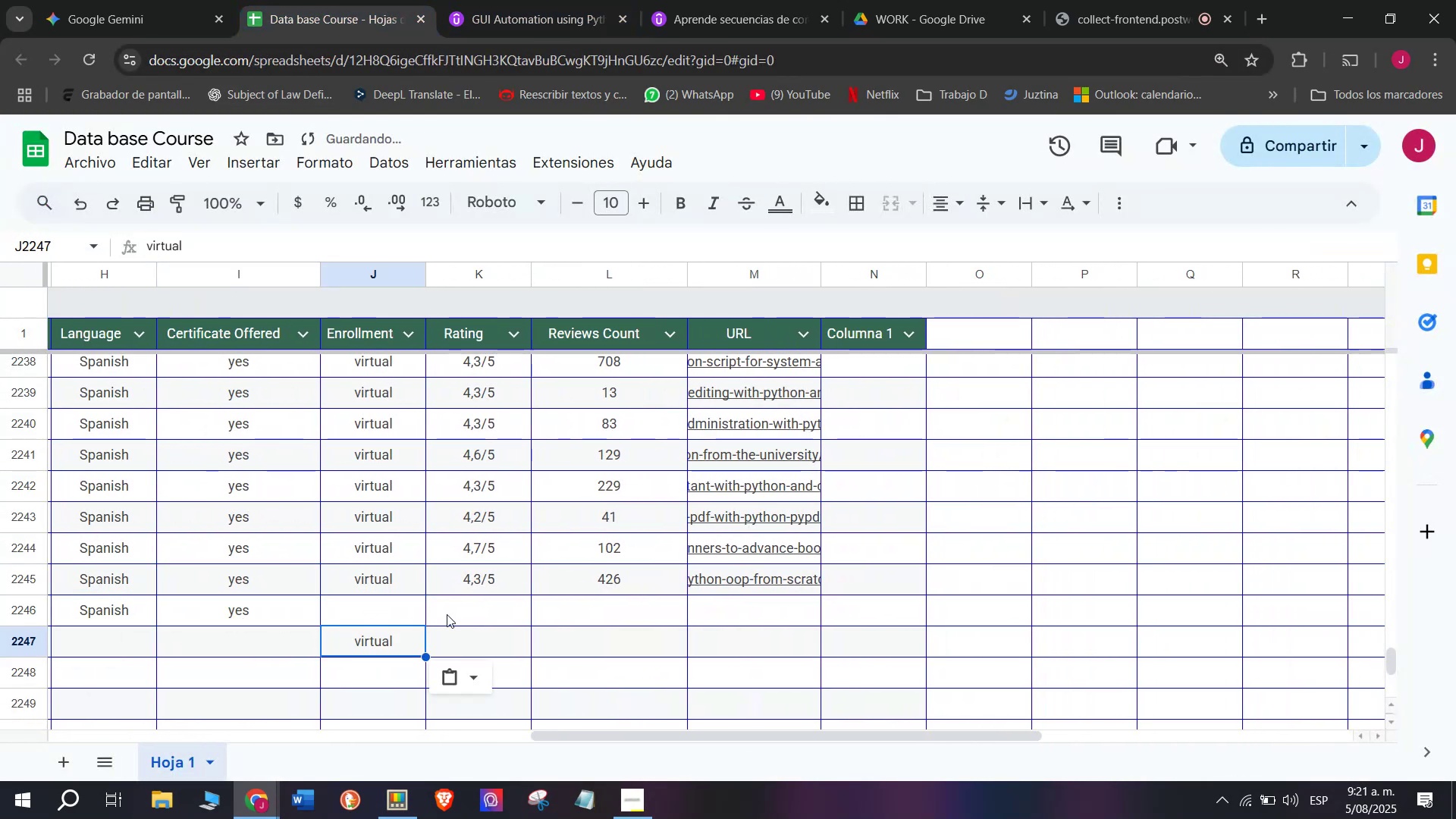 
key(Control+Shift+Z)
 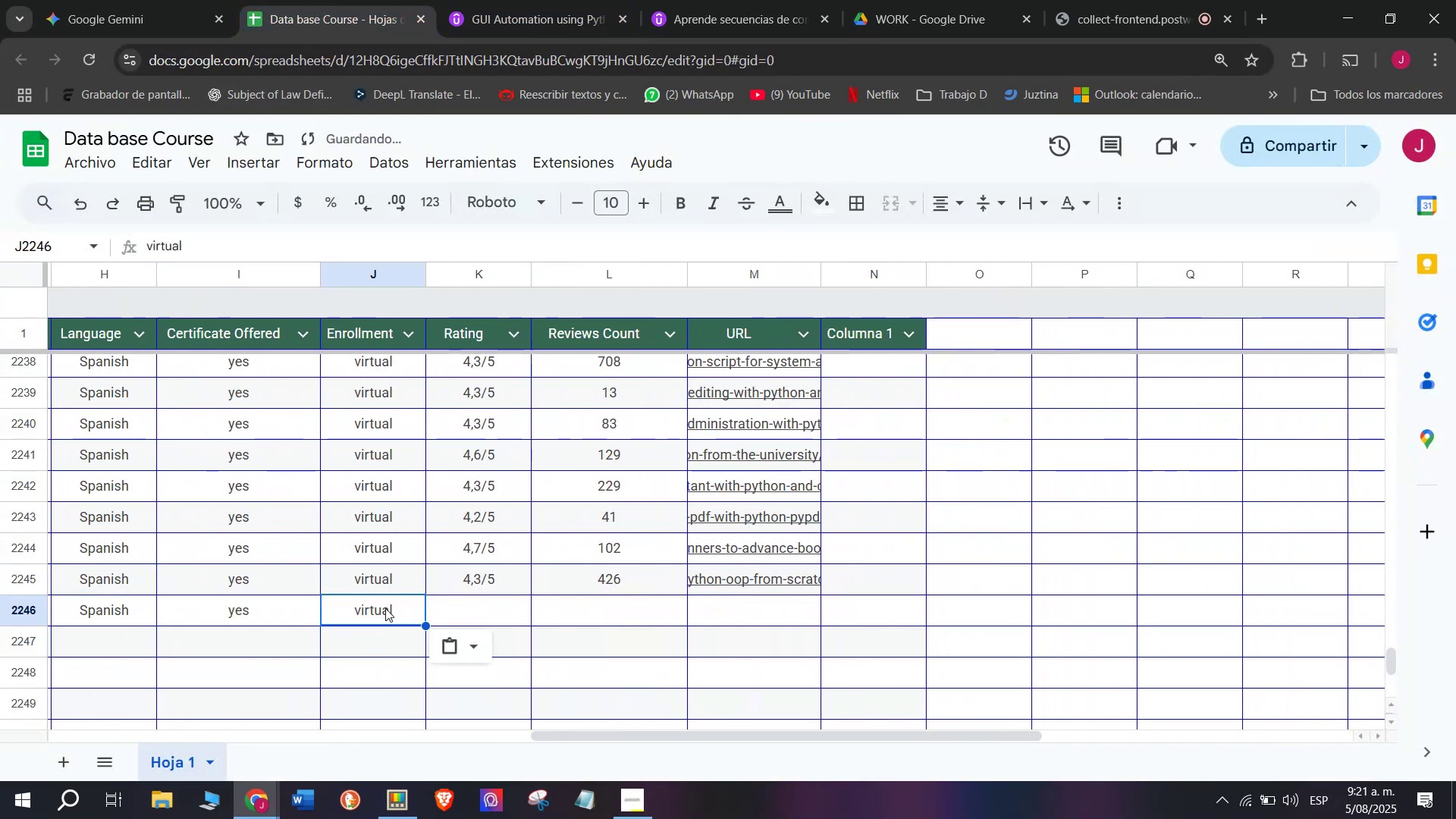 
key(Shift+ShiftLeft)
 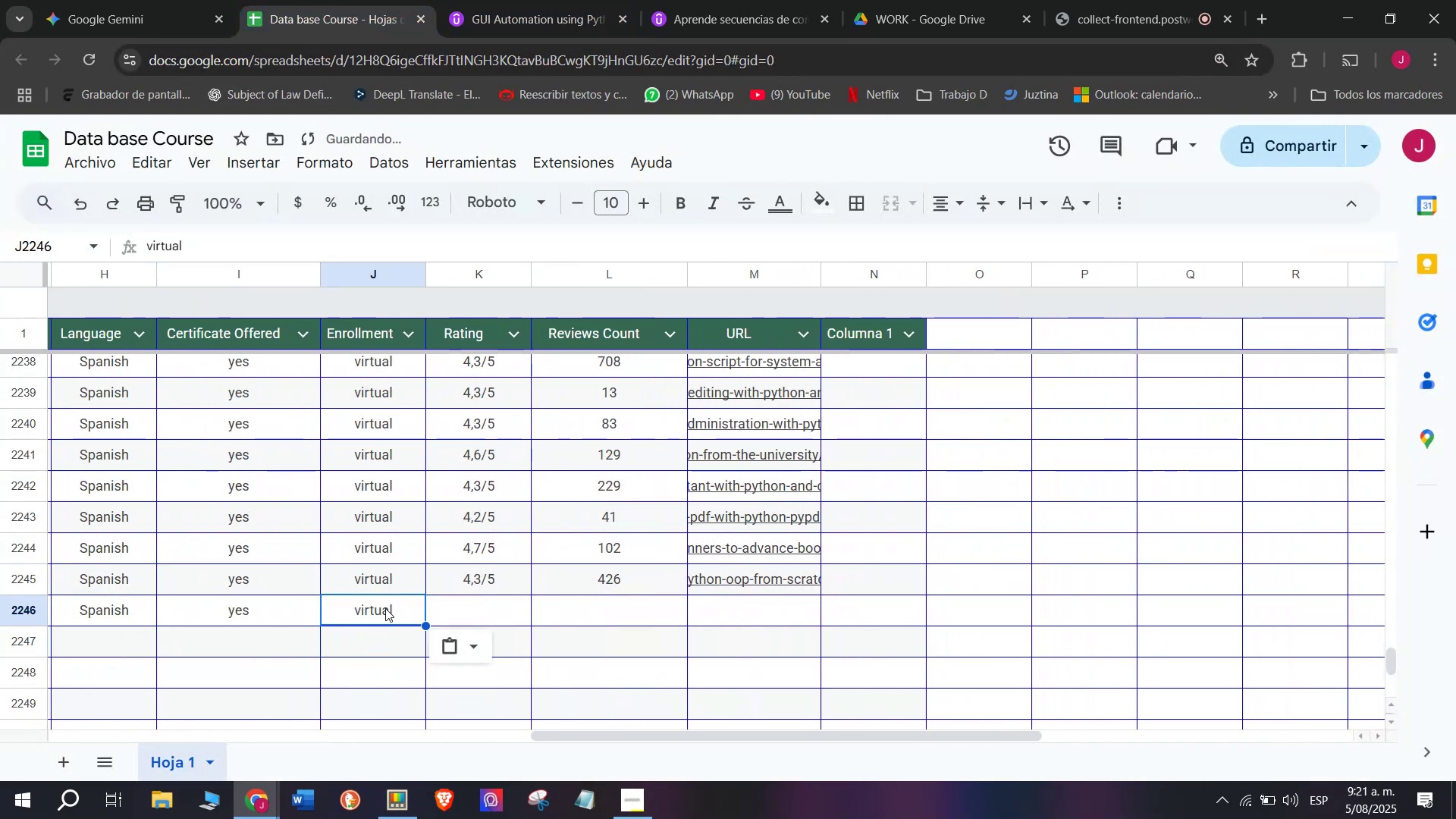 
key(Control+Shift+ControlLeft)
 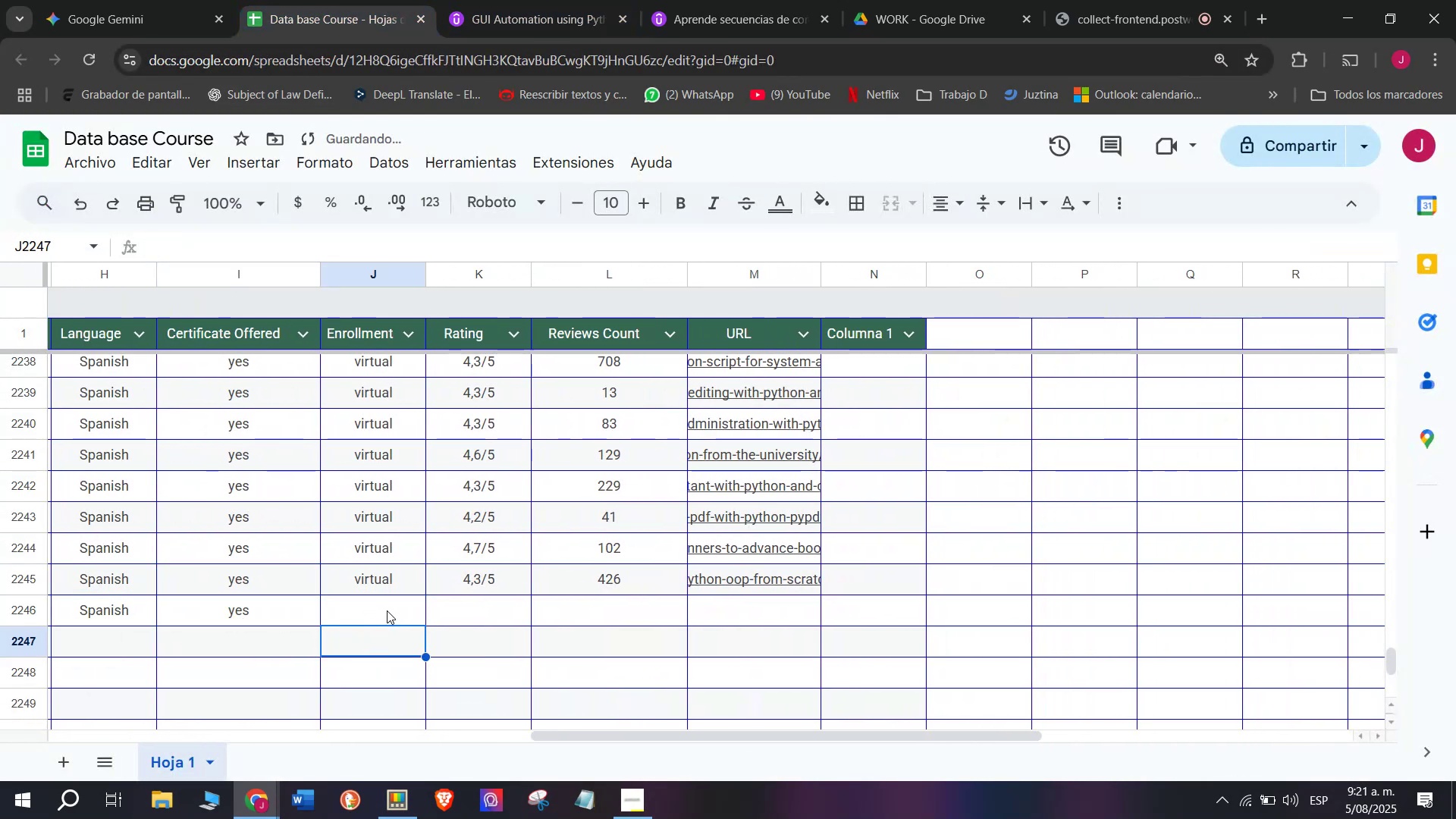 
key(Control+V)
 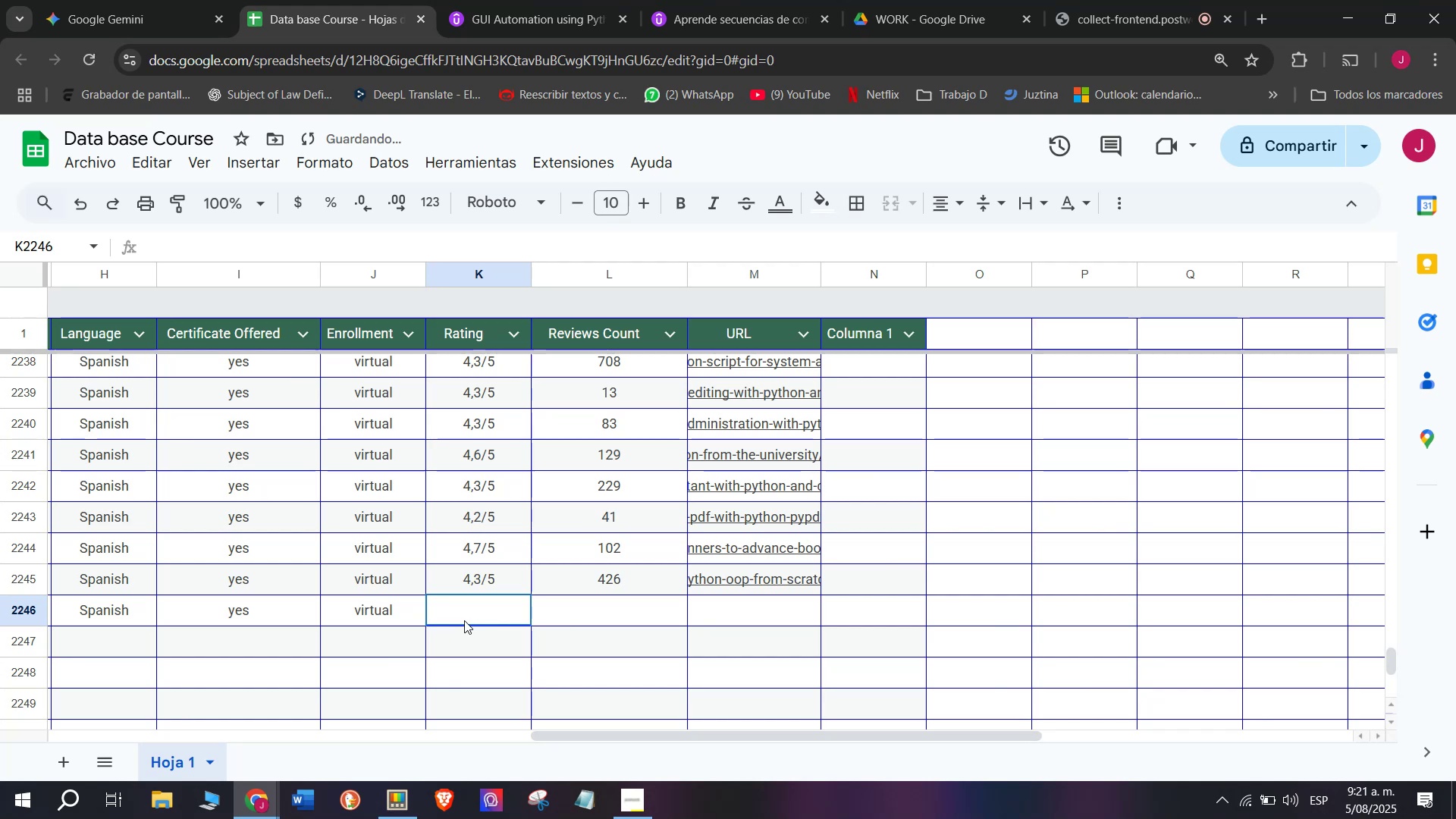 
key(Z)
 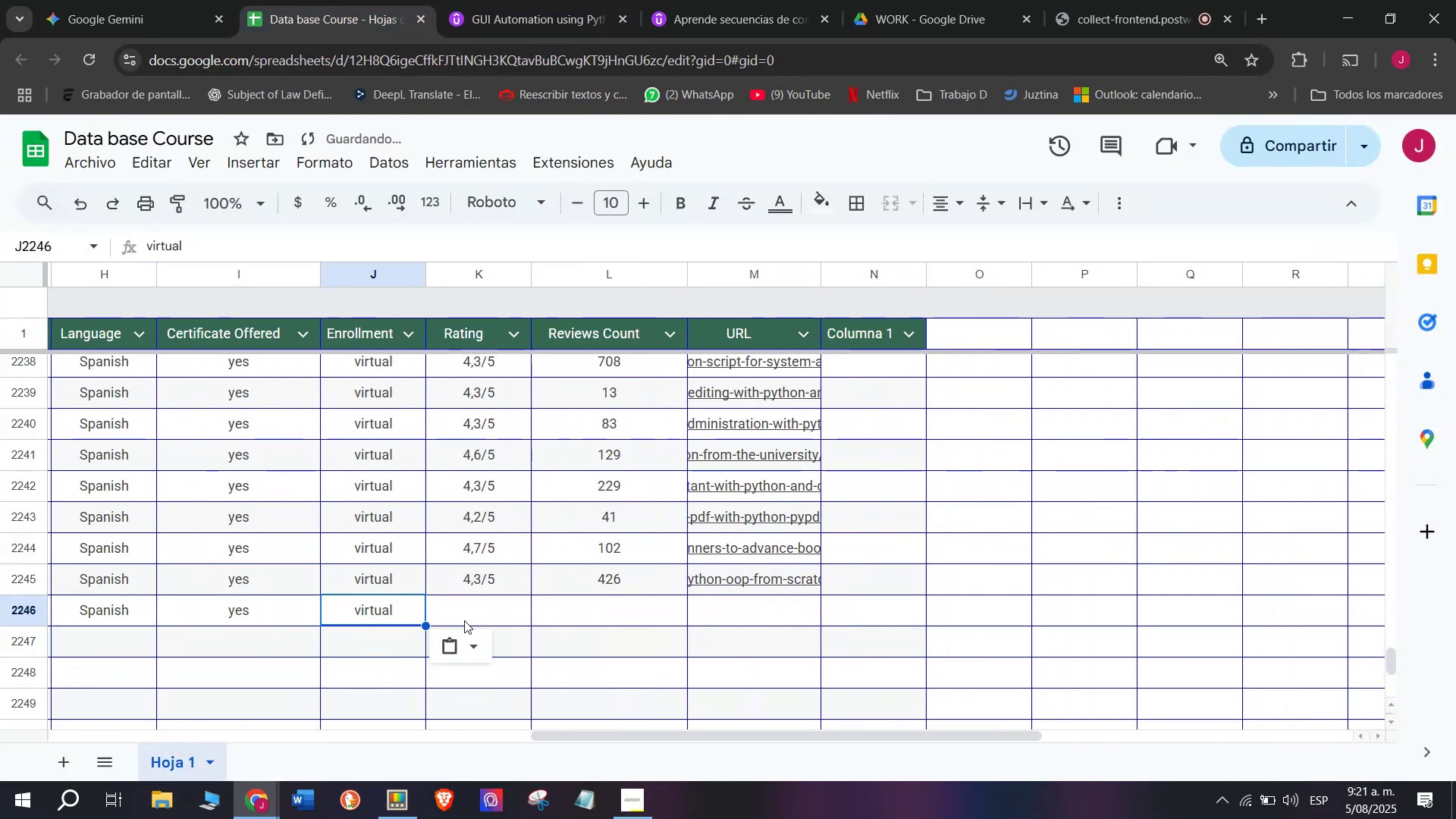 
key(Control+ControlLeft)
 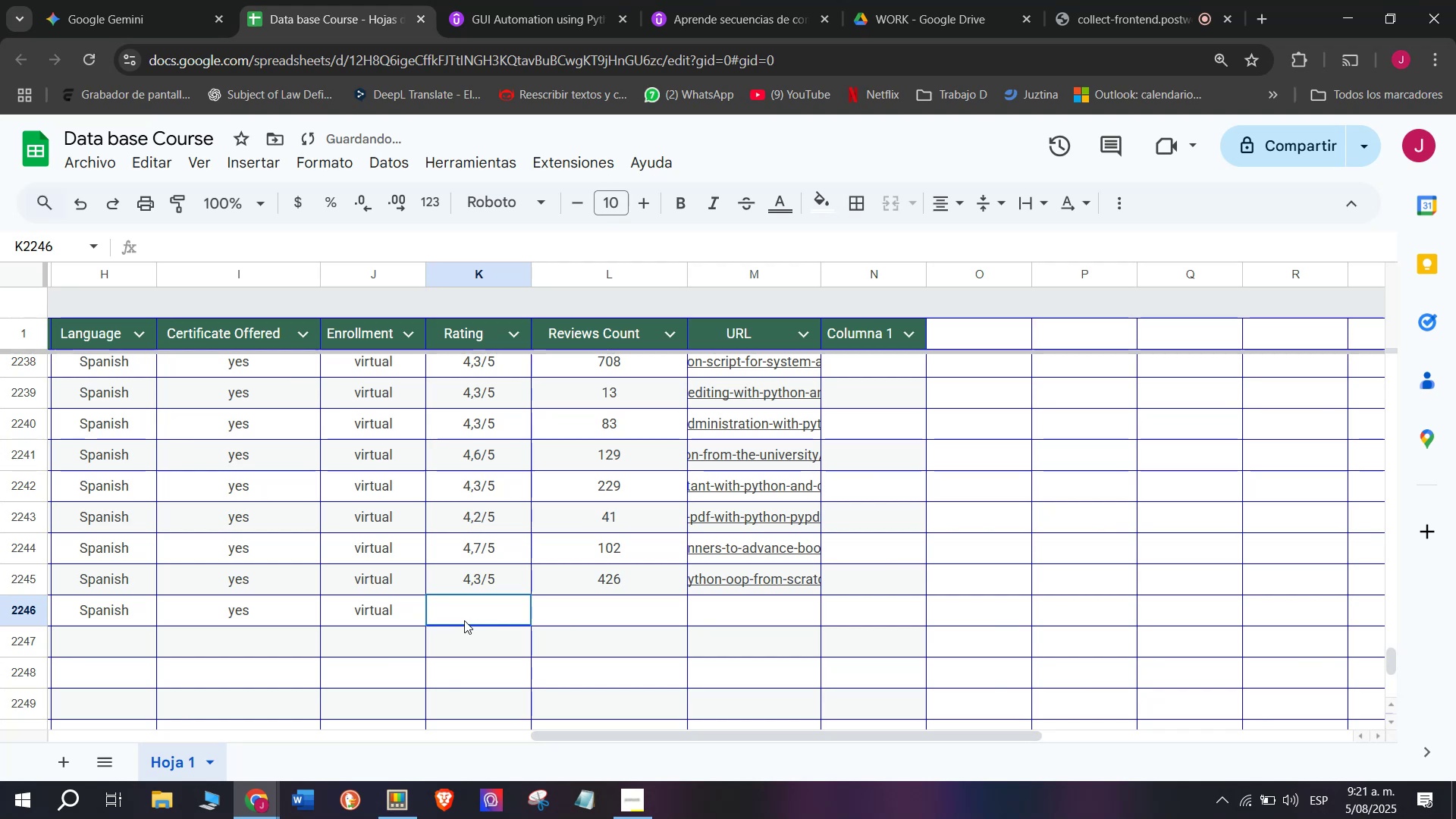 
double_click([464, 620])
 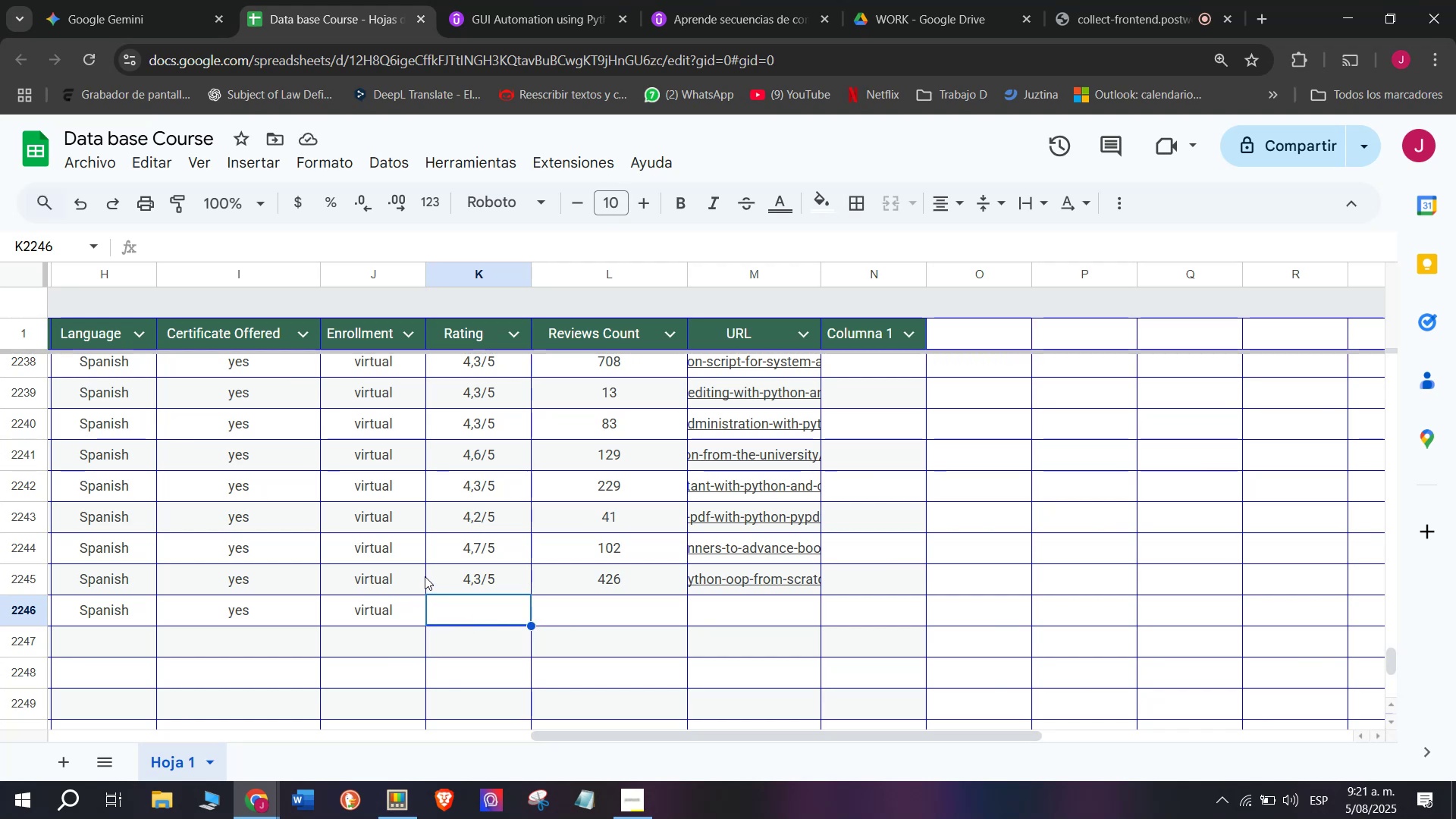 
wait(7.02)
 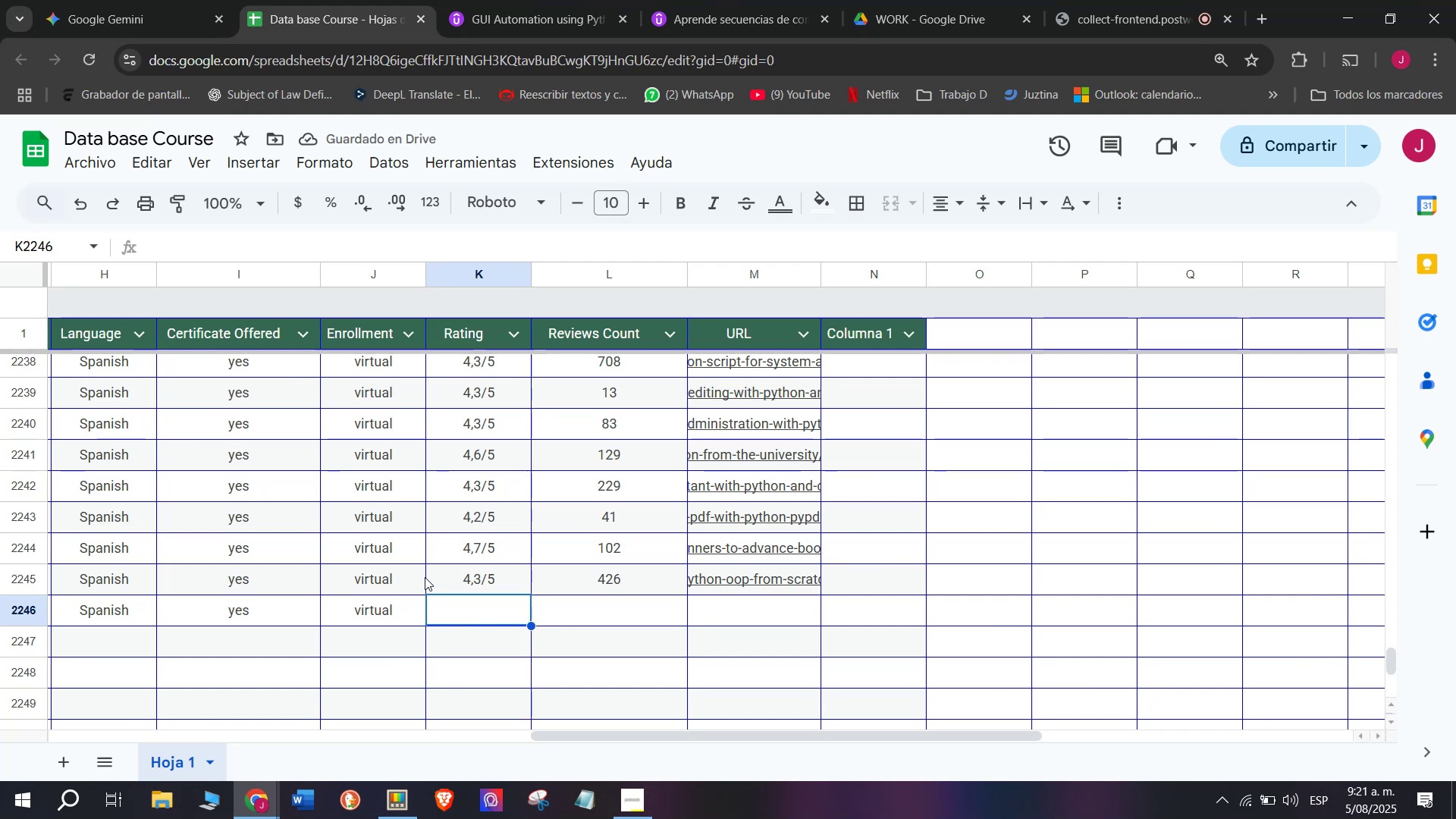 
left_click([516, 0])
 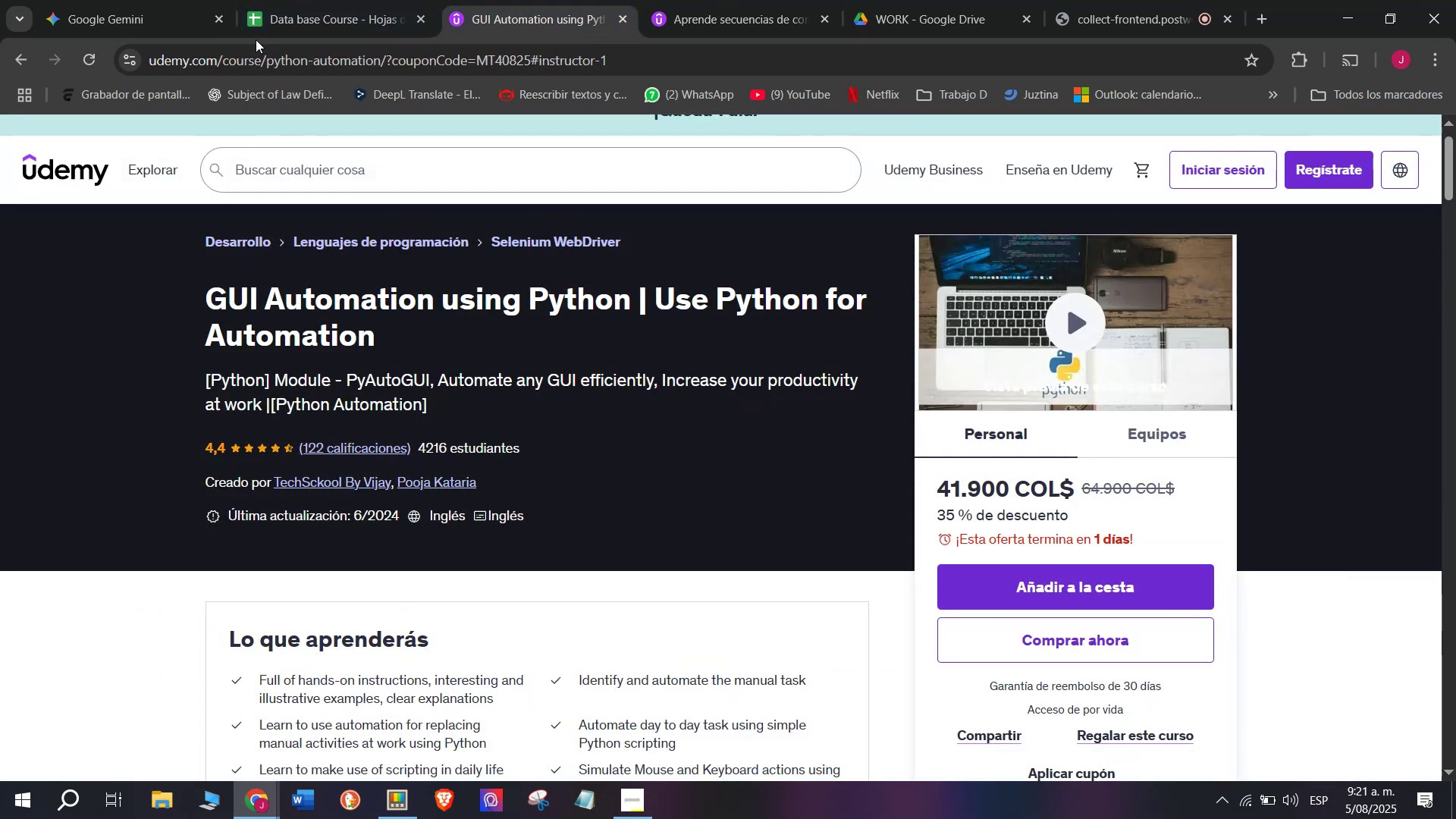 
left_click([297, 0])
 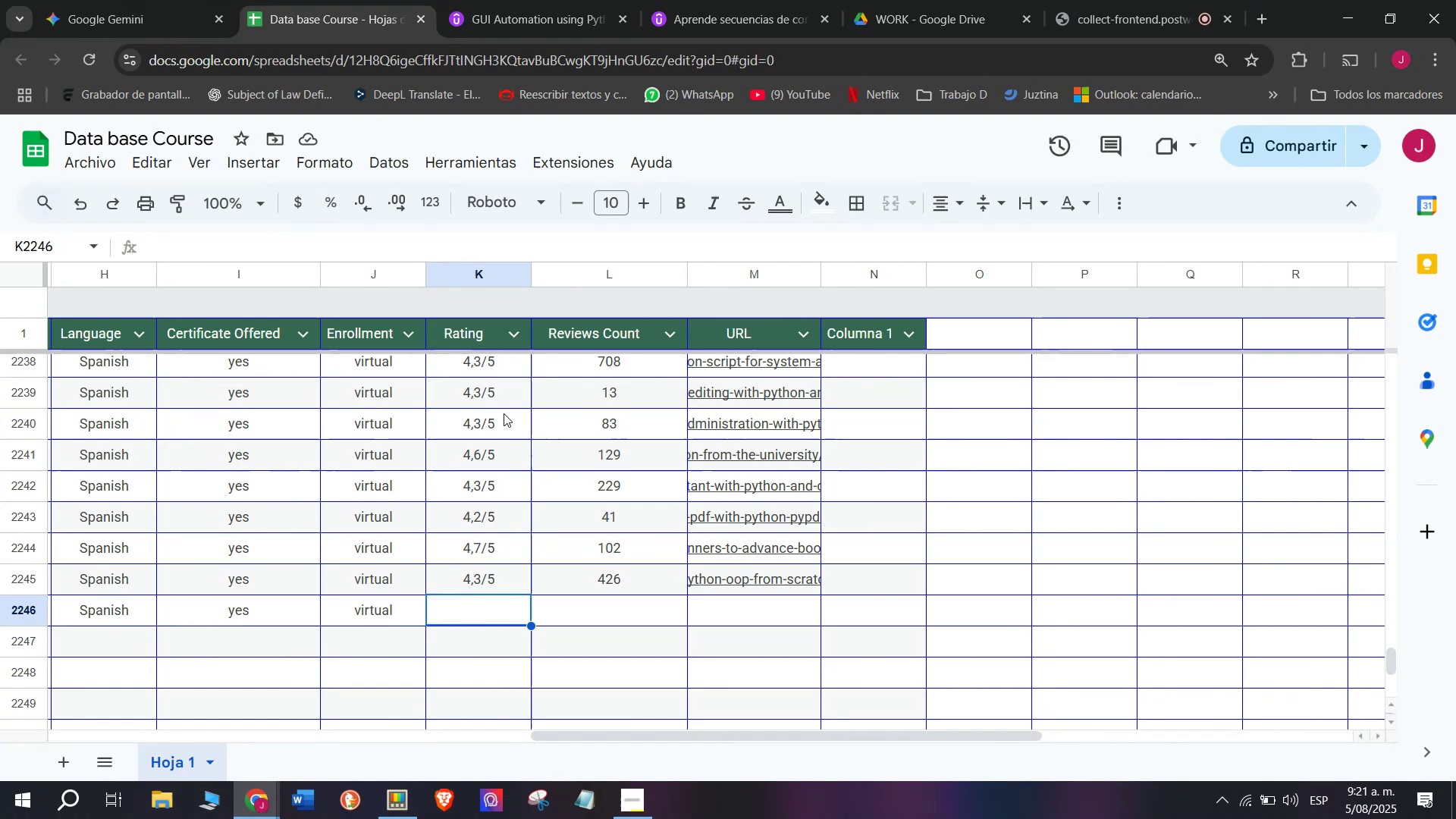 
key(Control+C)
 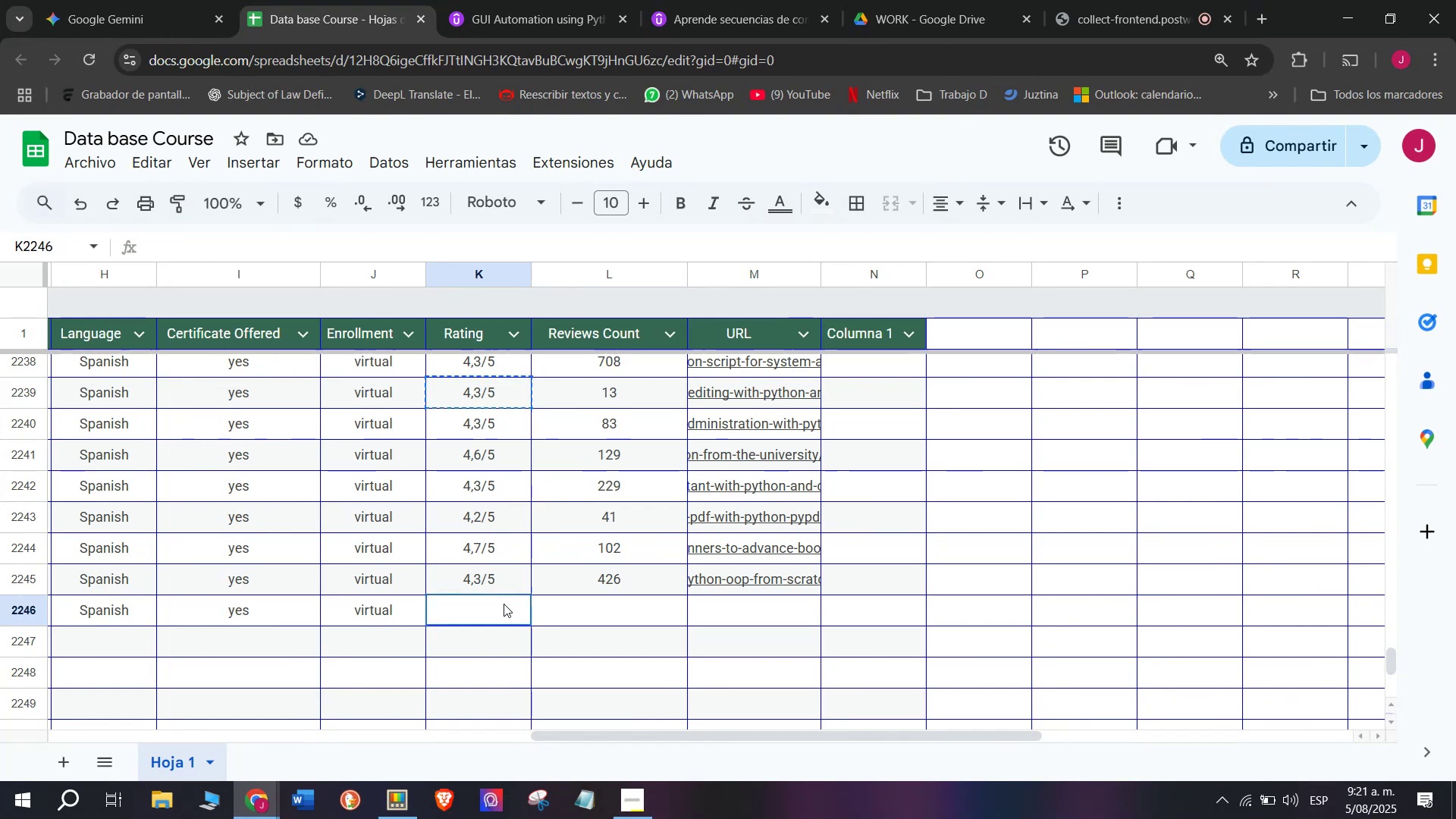 
key(Control+ControlLeft)
 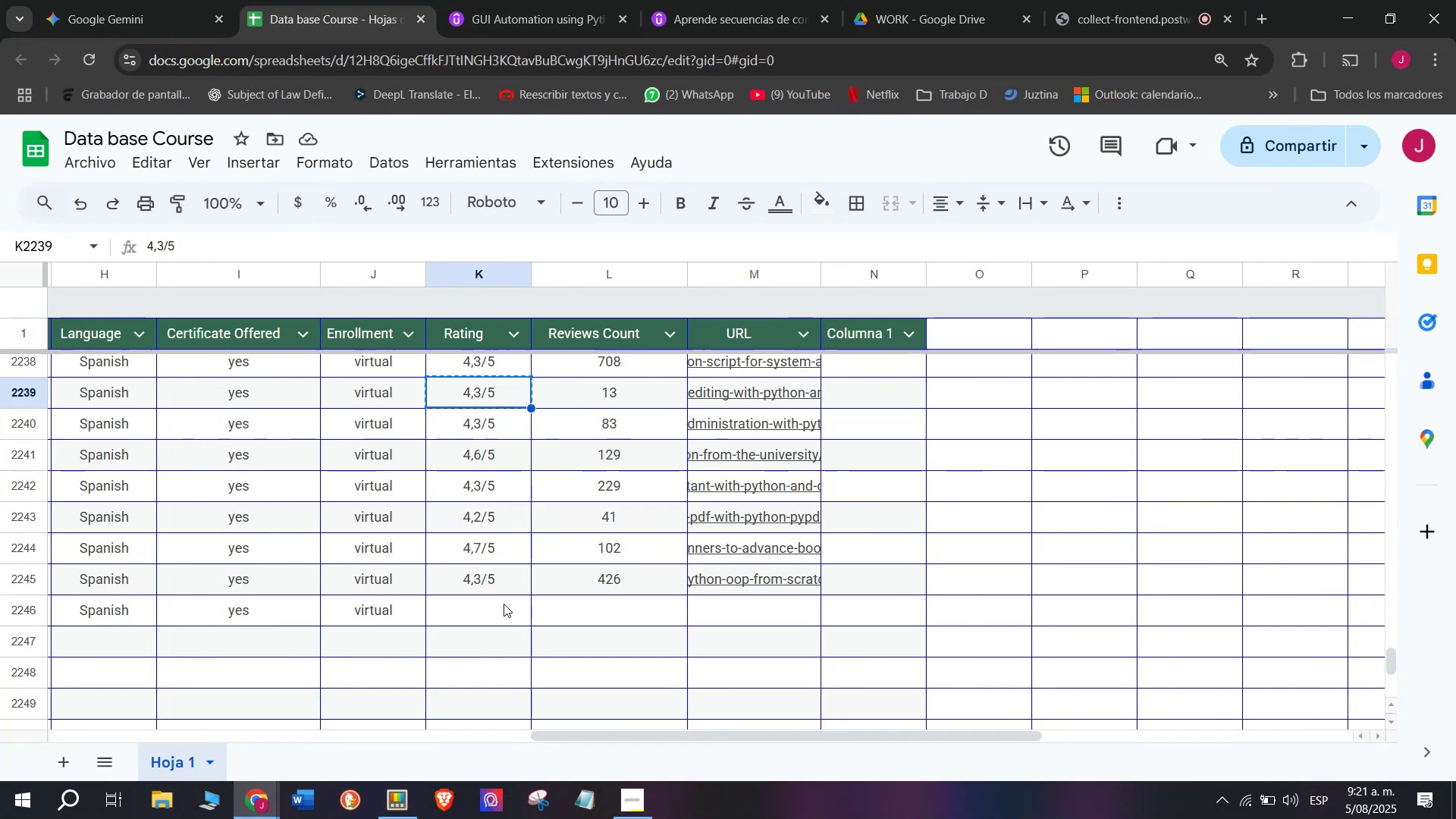 
key(Break)
 